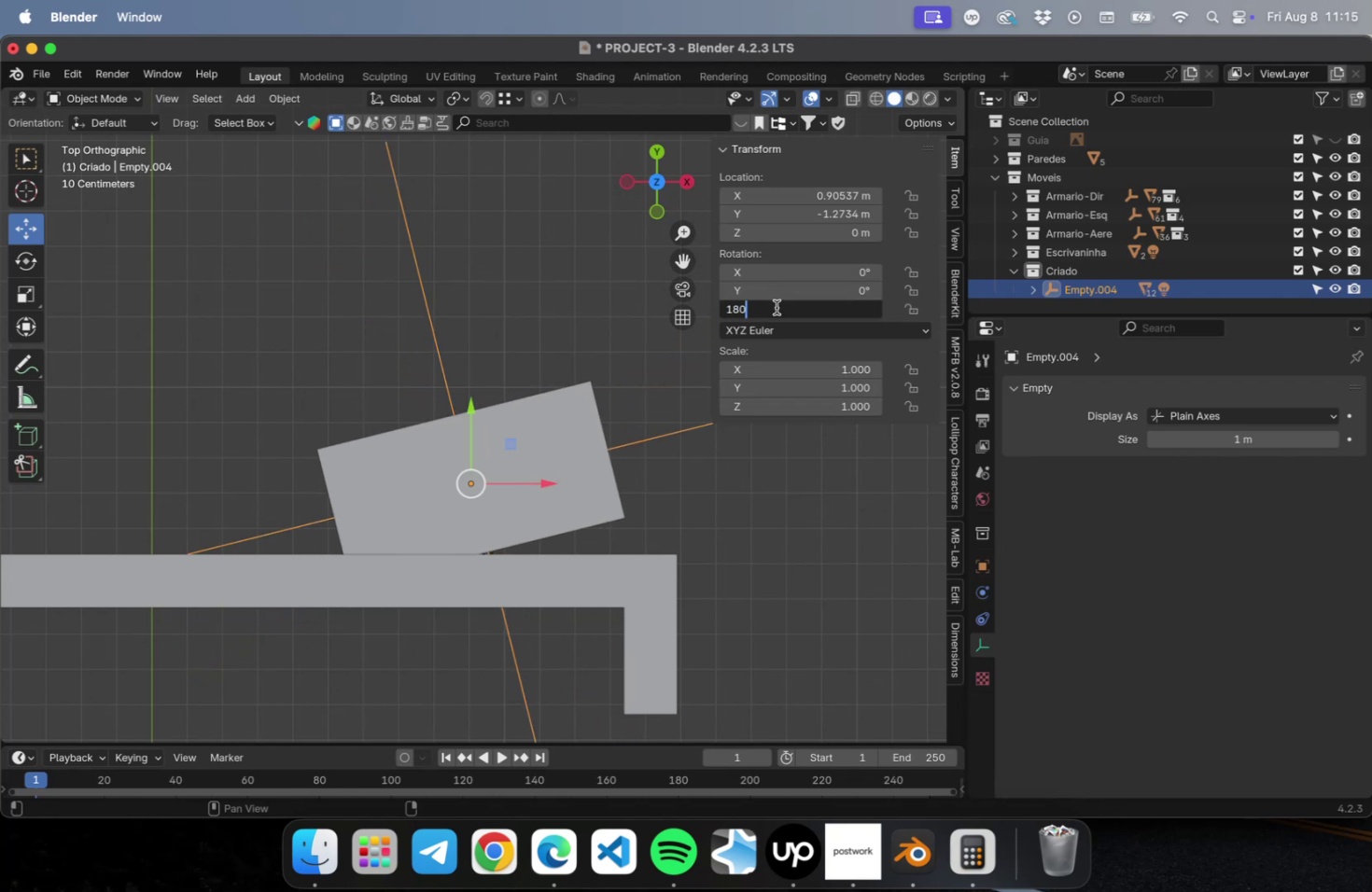 
key(Enter)
 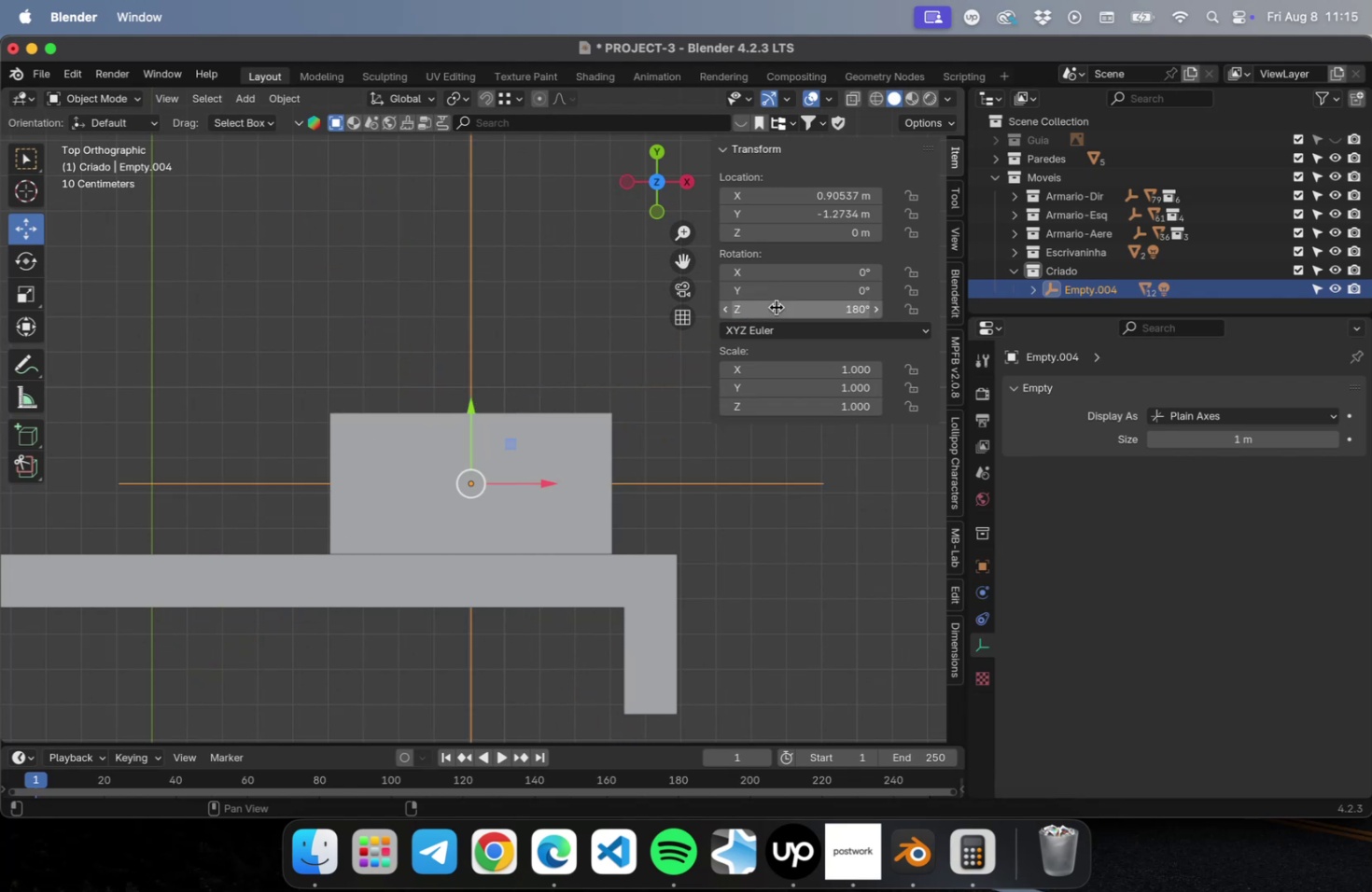 
scroll: coordinate [517, 532], scroll_direction: down, amount: 5.0
 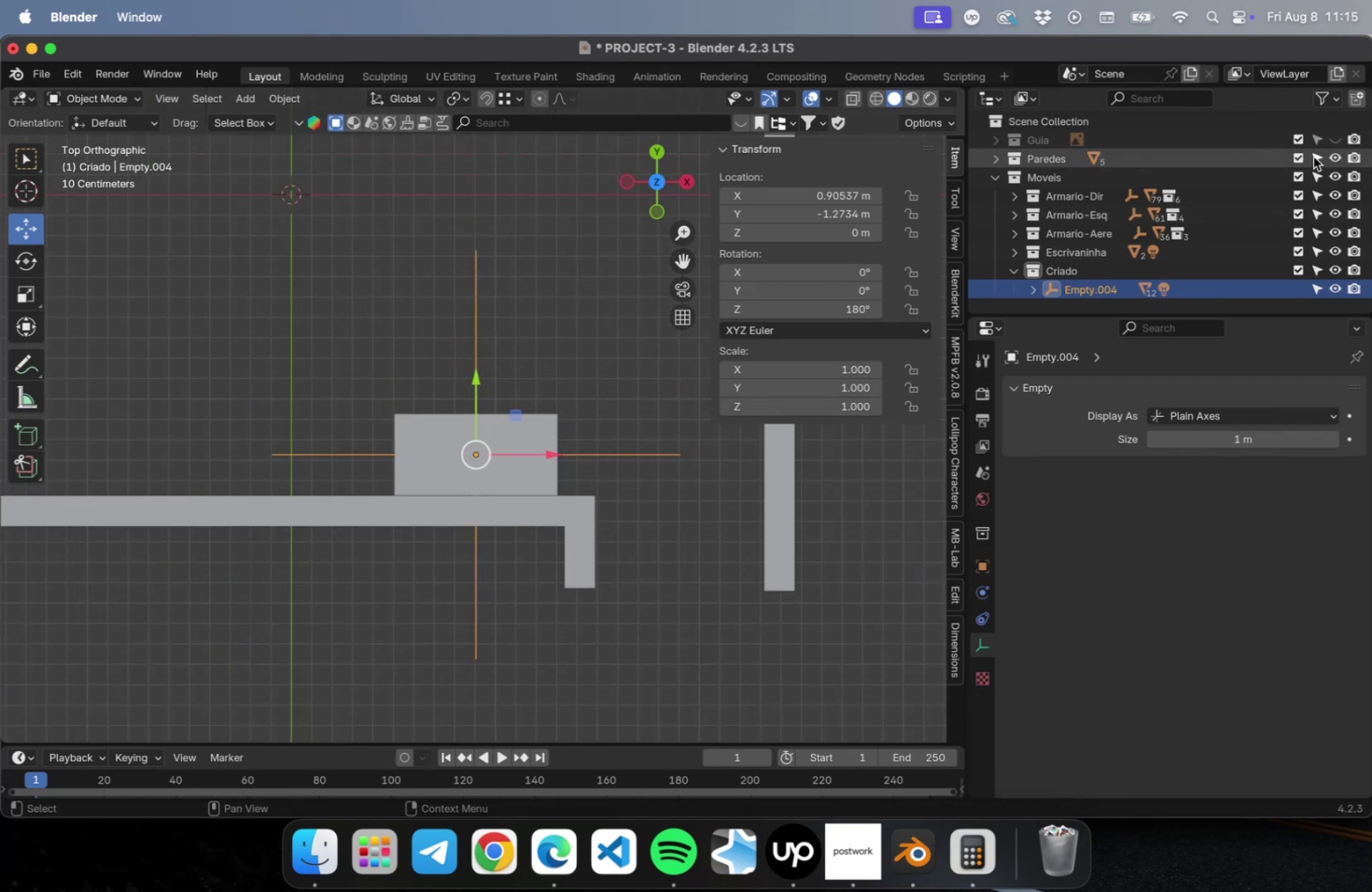 
left_click([1337, 141])
 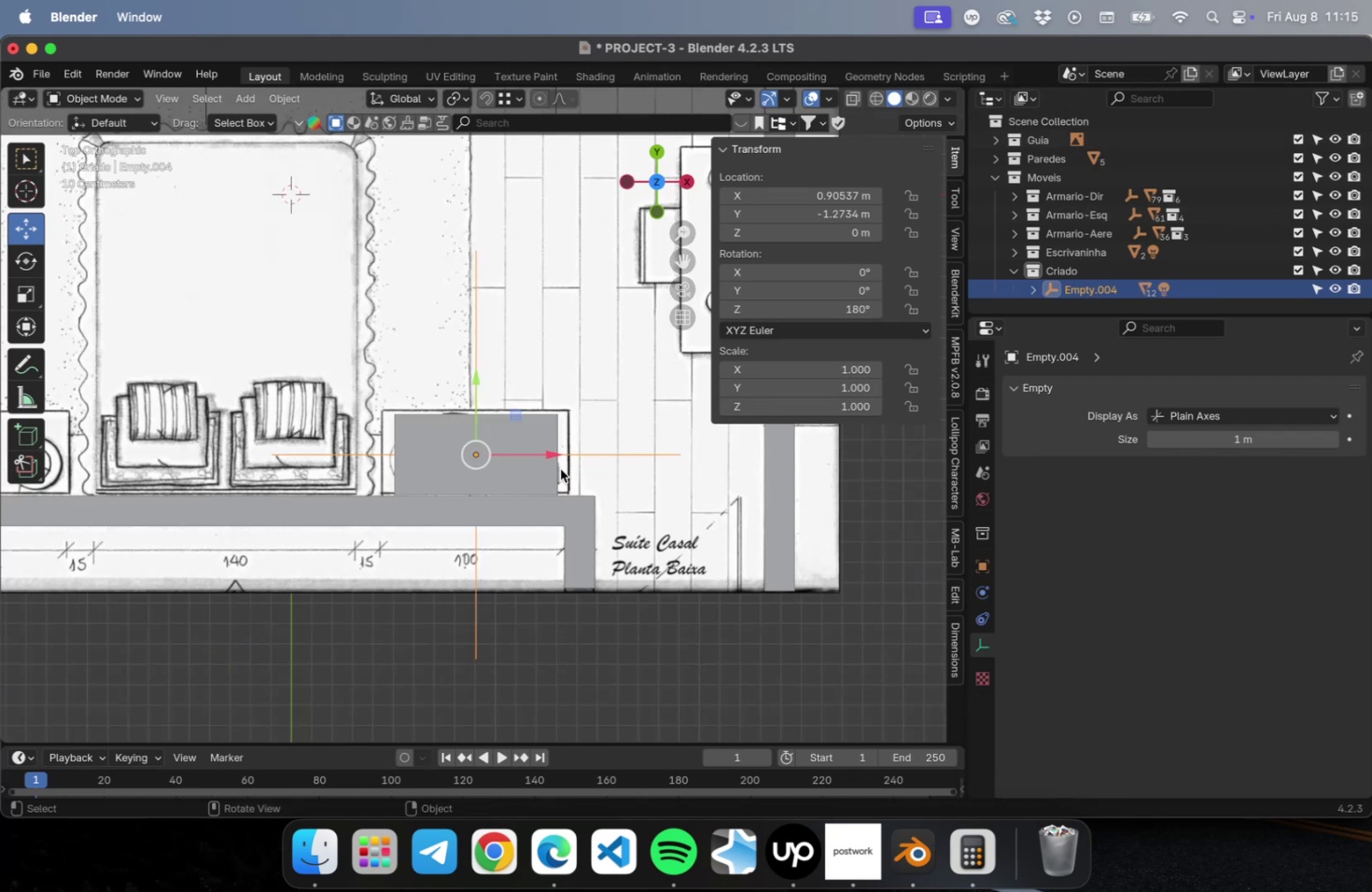 
scroll: coordinate [483, 495], scroll_direction: up, amount: 9.0
 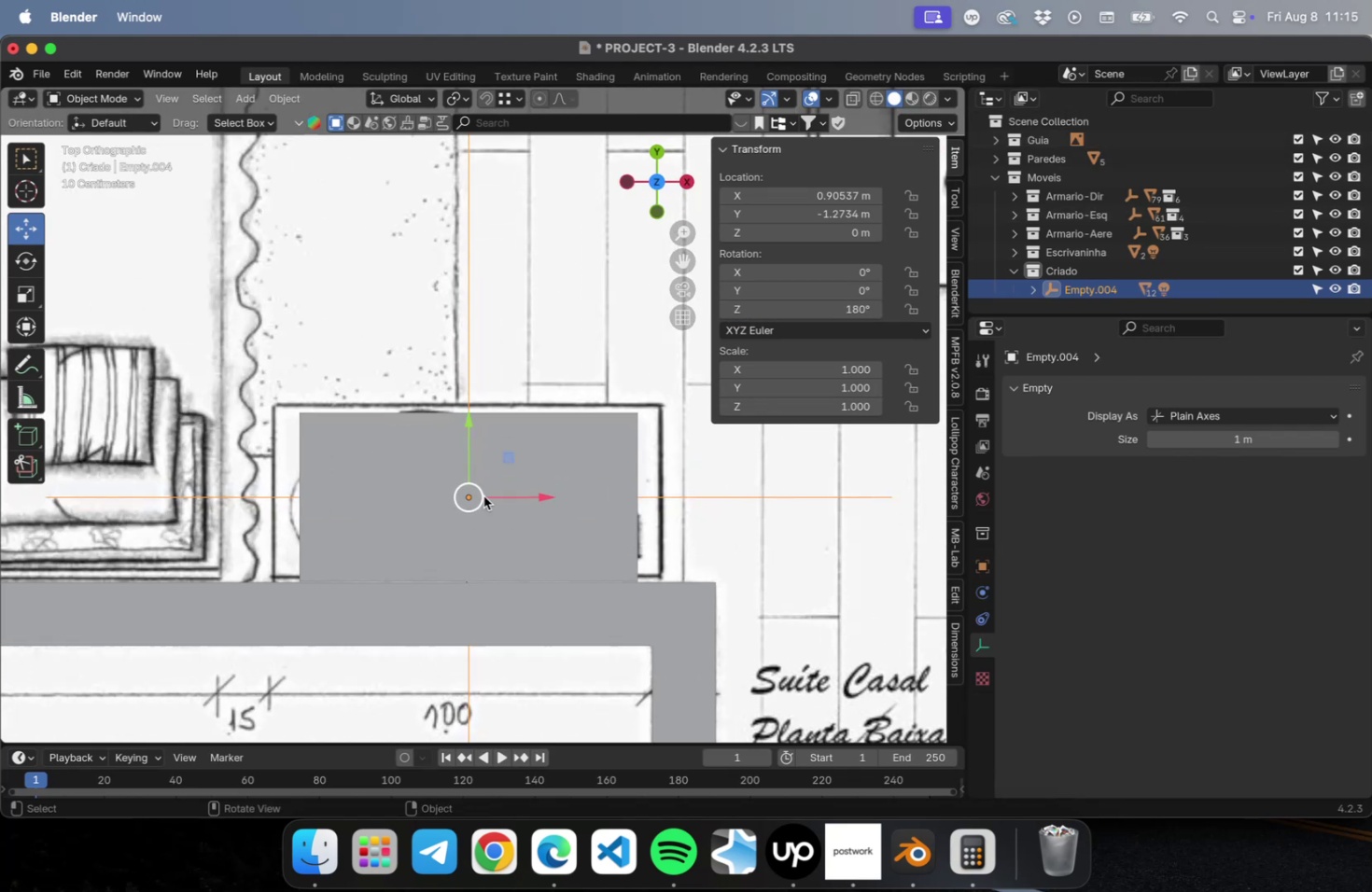 
hold_key(key=ShiftLeft, duration=0.36)
 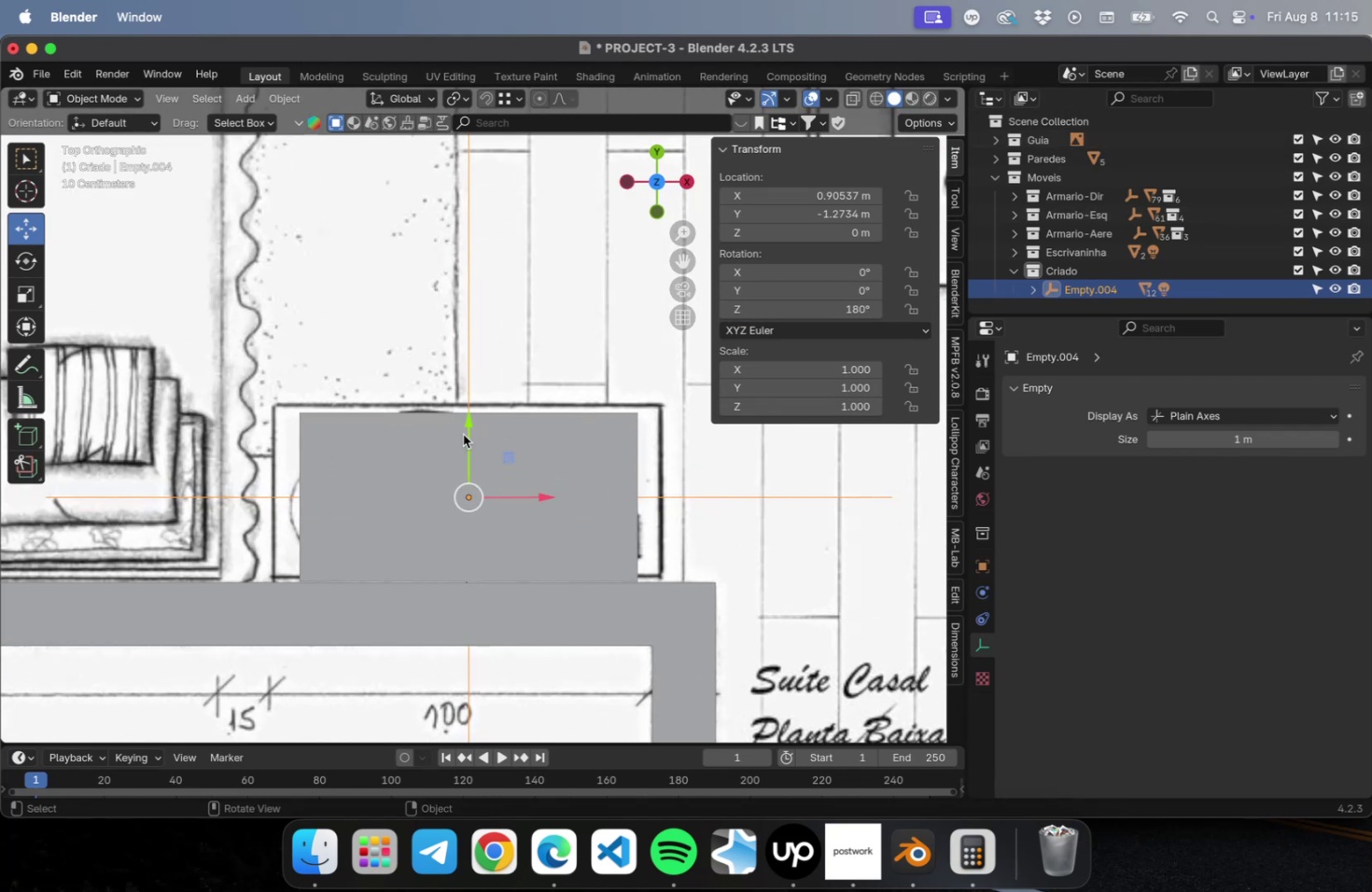 
left_click_drag(start_coordinate=[464, 427], to_coordinate=[462, 432])
 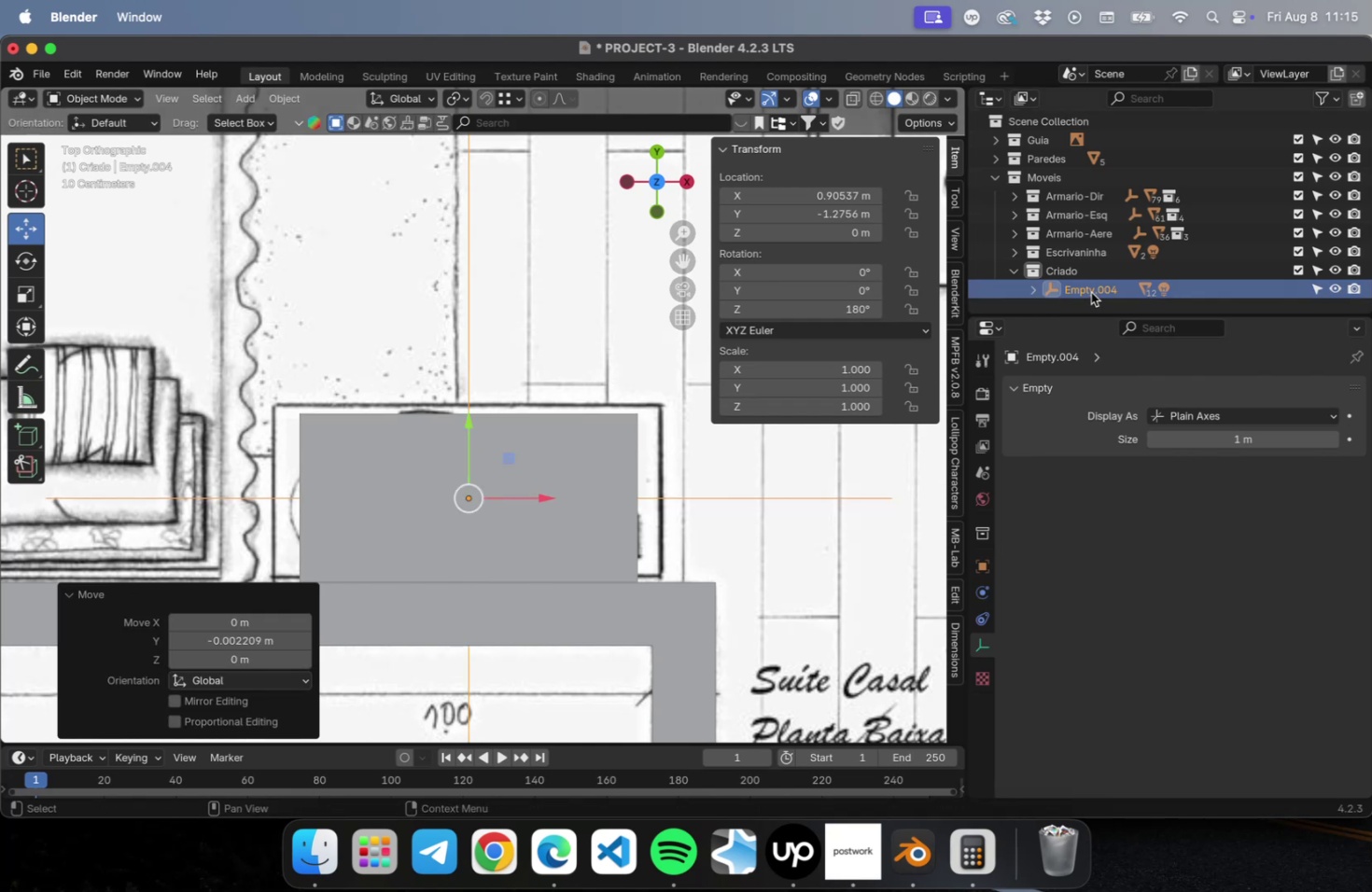 
double_click([1090, 292])
 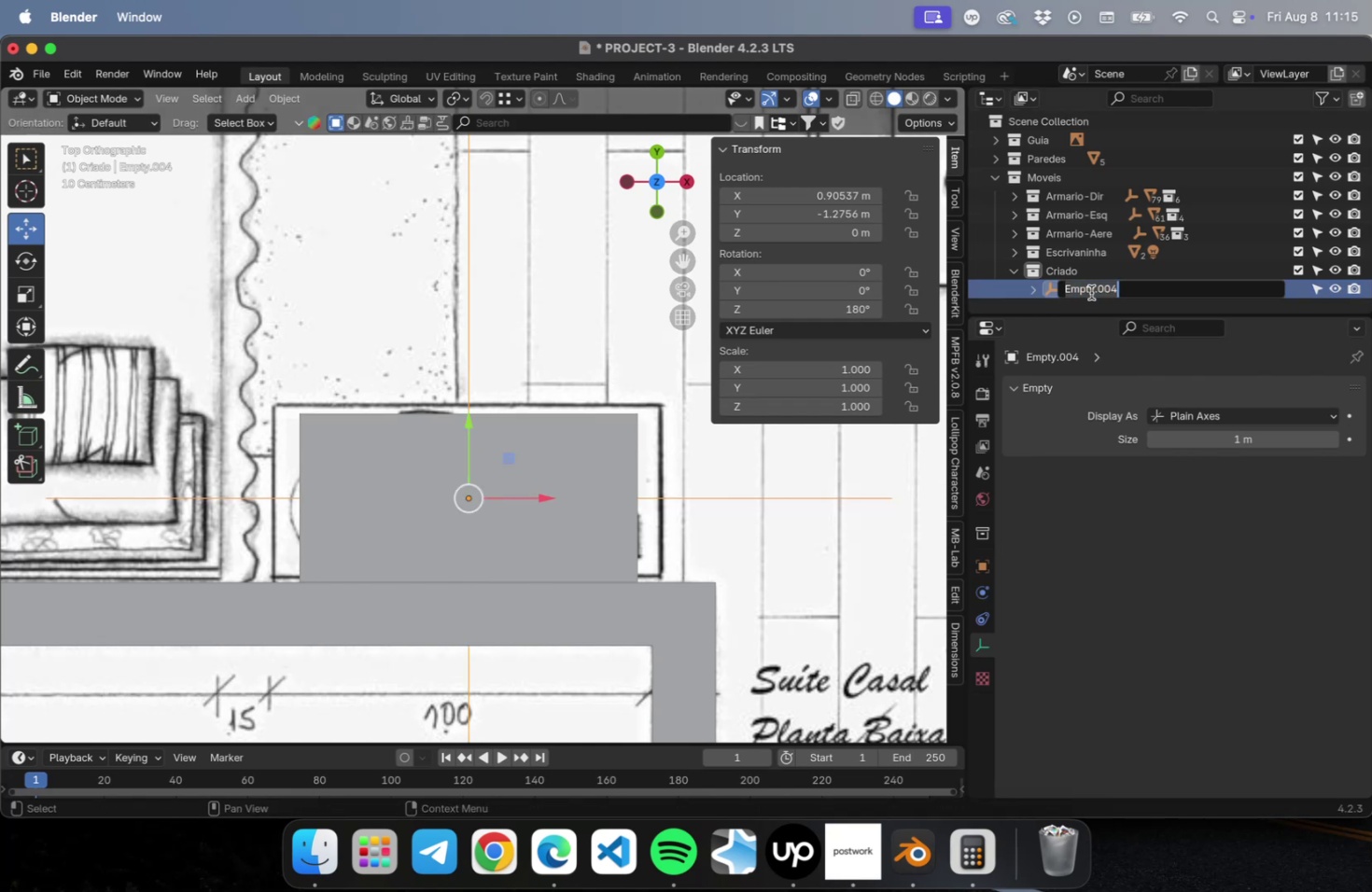 
type(D)
key(Backspace)
type(Direito)
 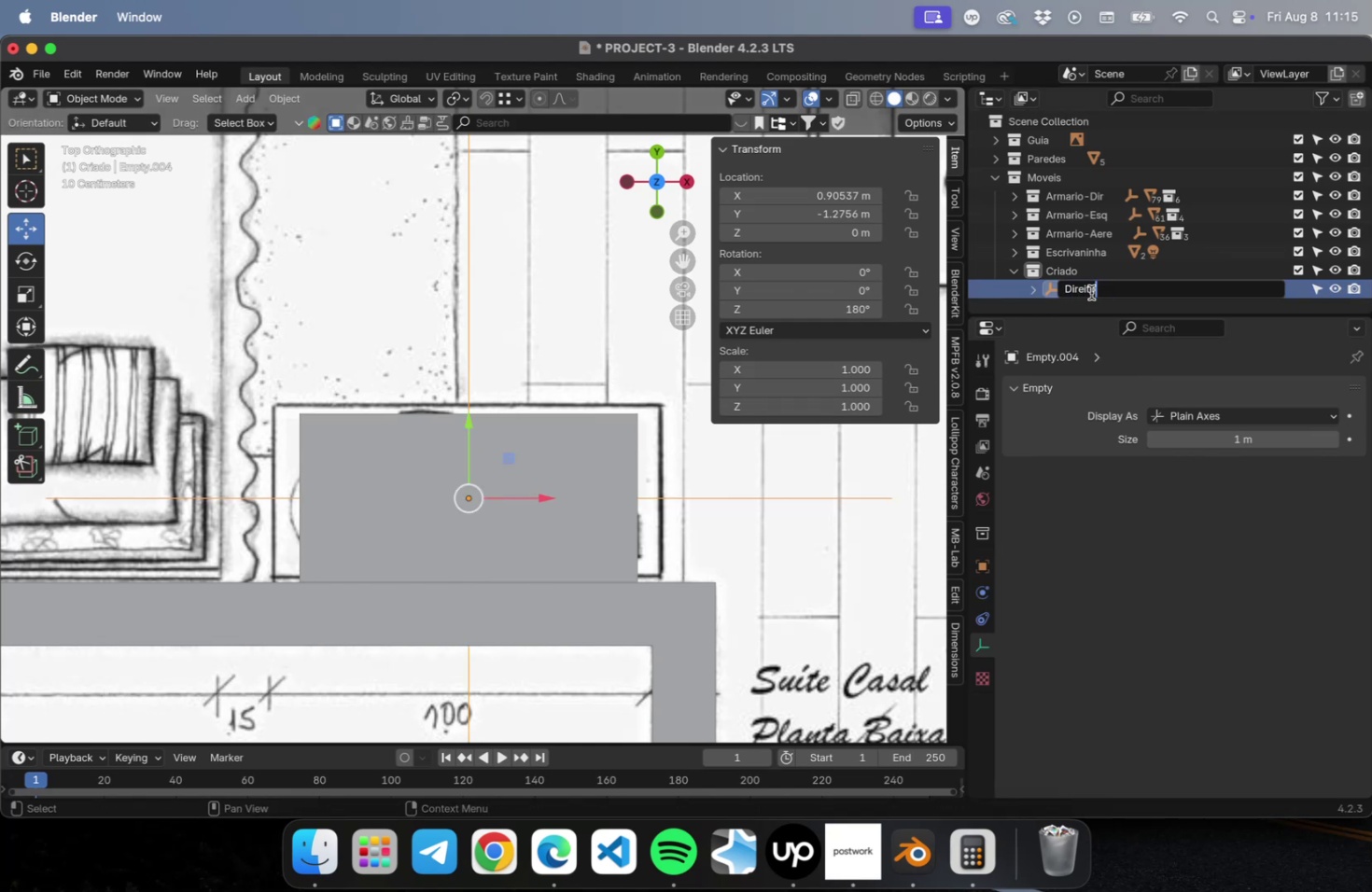 
key(Enter)
 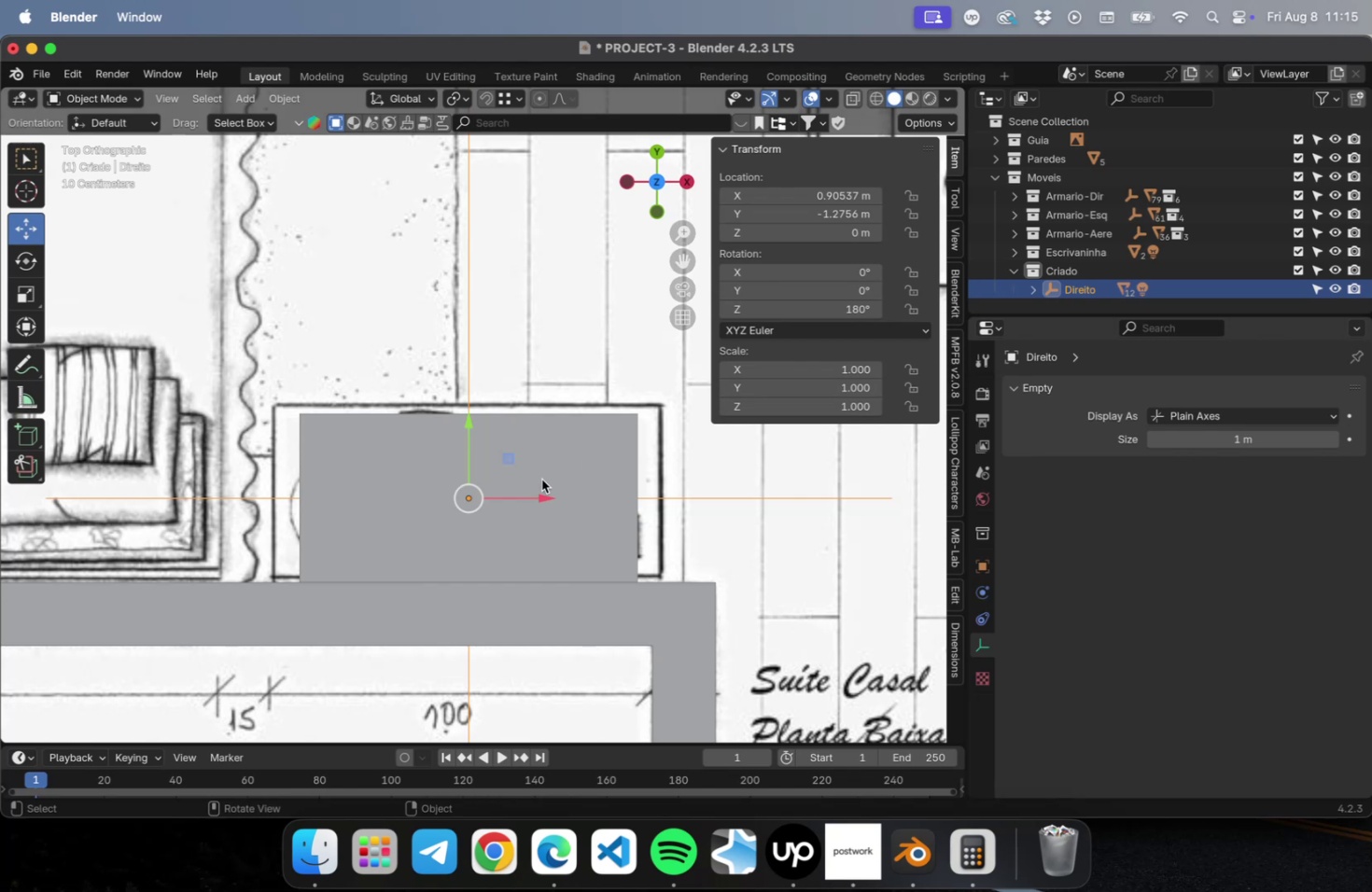 
scroll: coordinate [537, 495], scroll_direction: down, amount: 15.0
 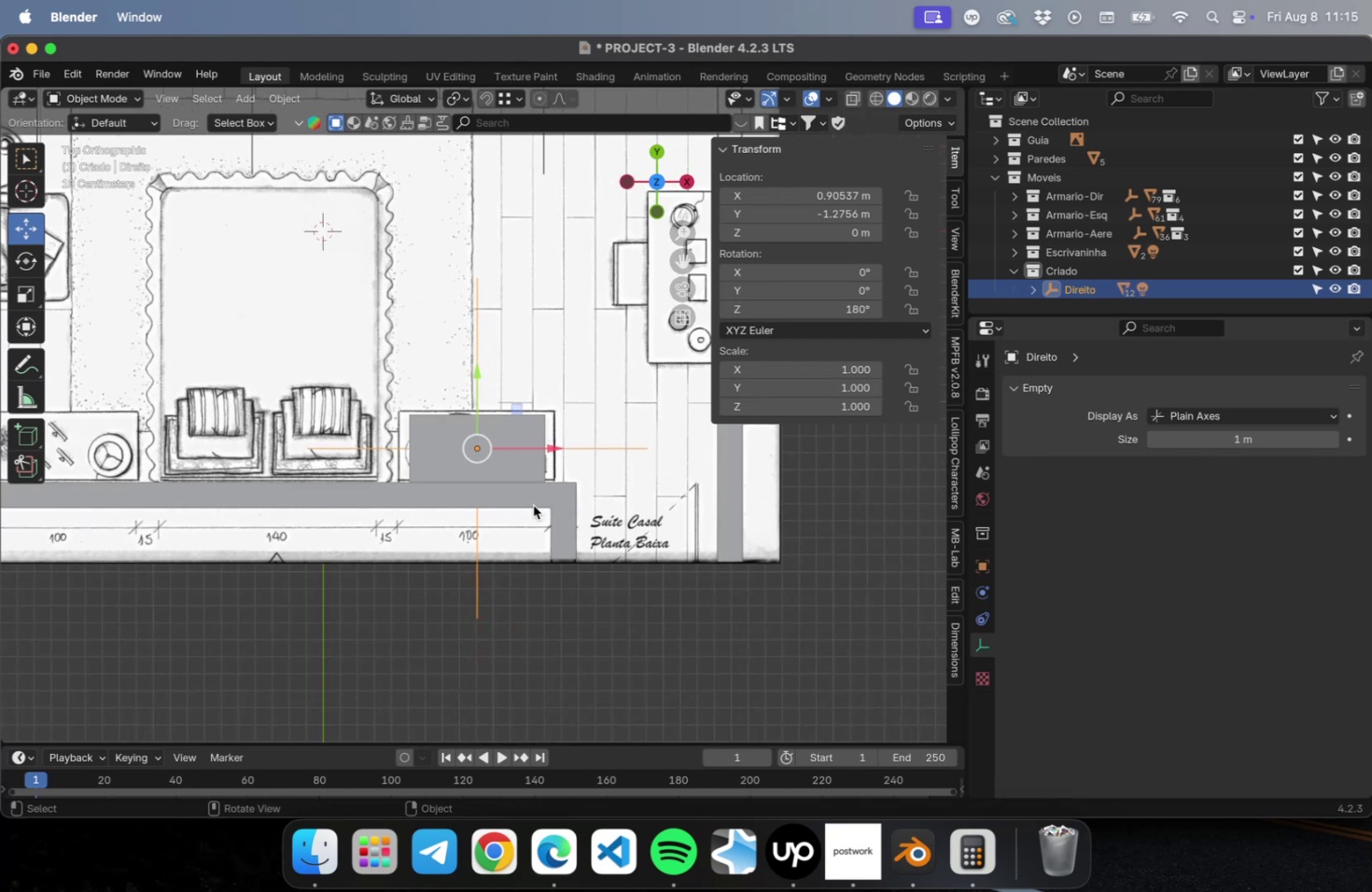 
hold_key(key=ShiftLeft, duration=1.18)
 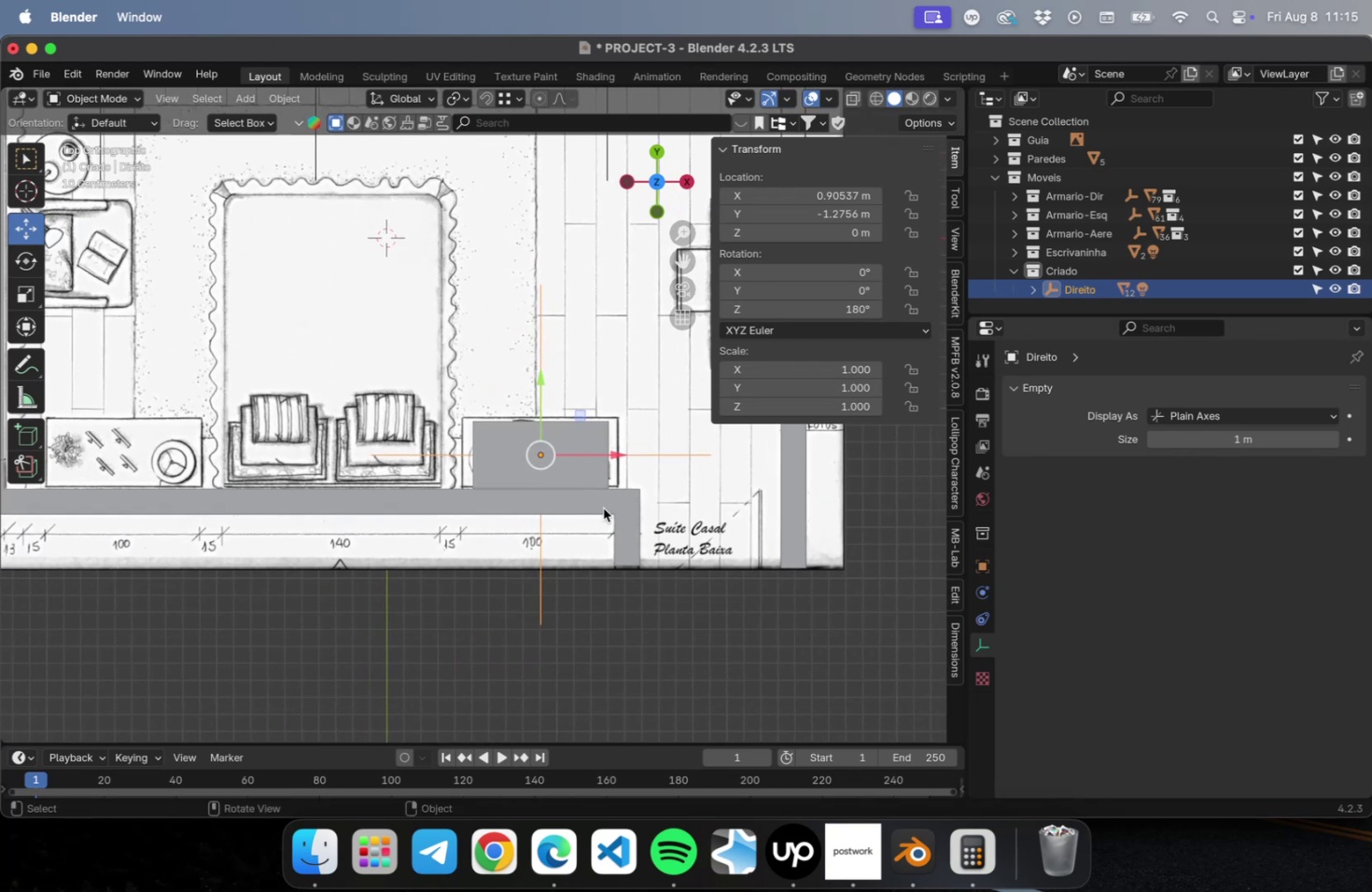 
key(Meta+S)
 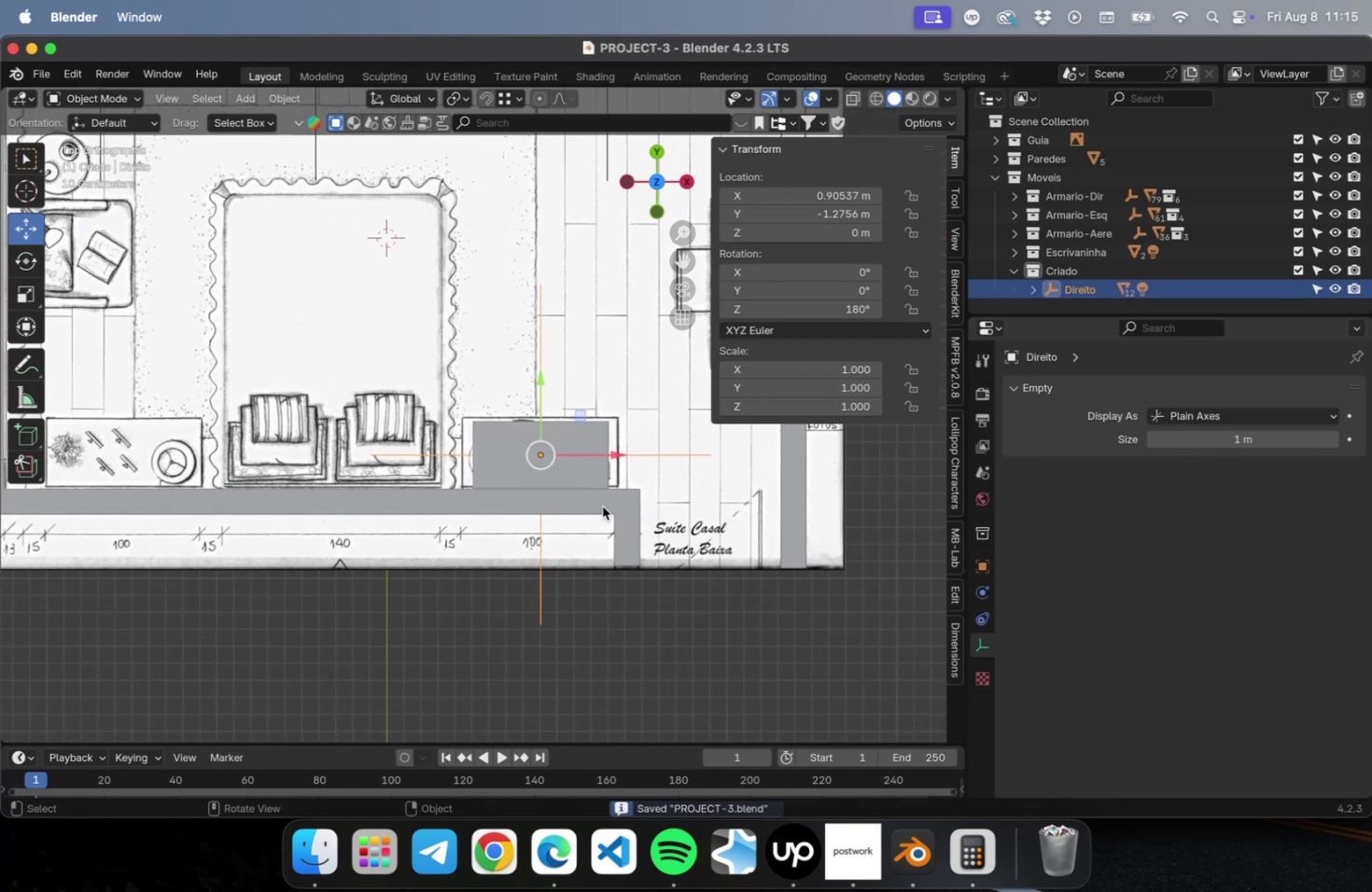 
key(Shift+ShiftLeft)
 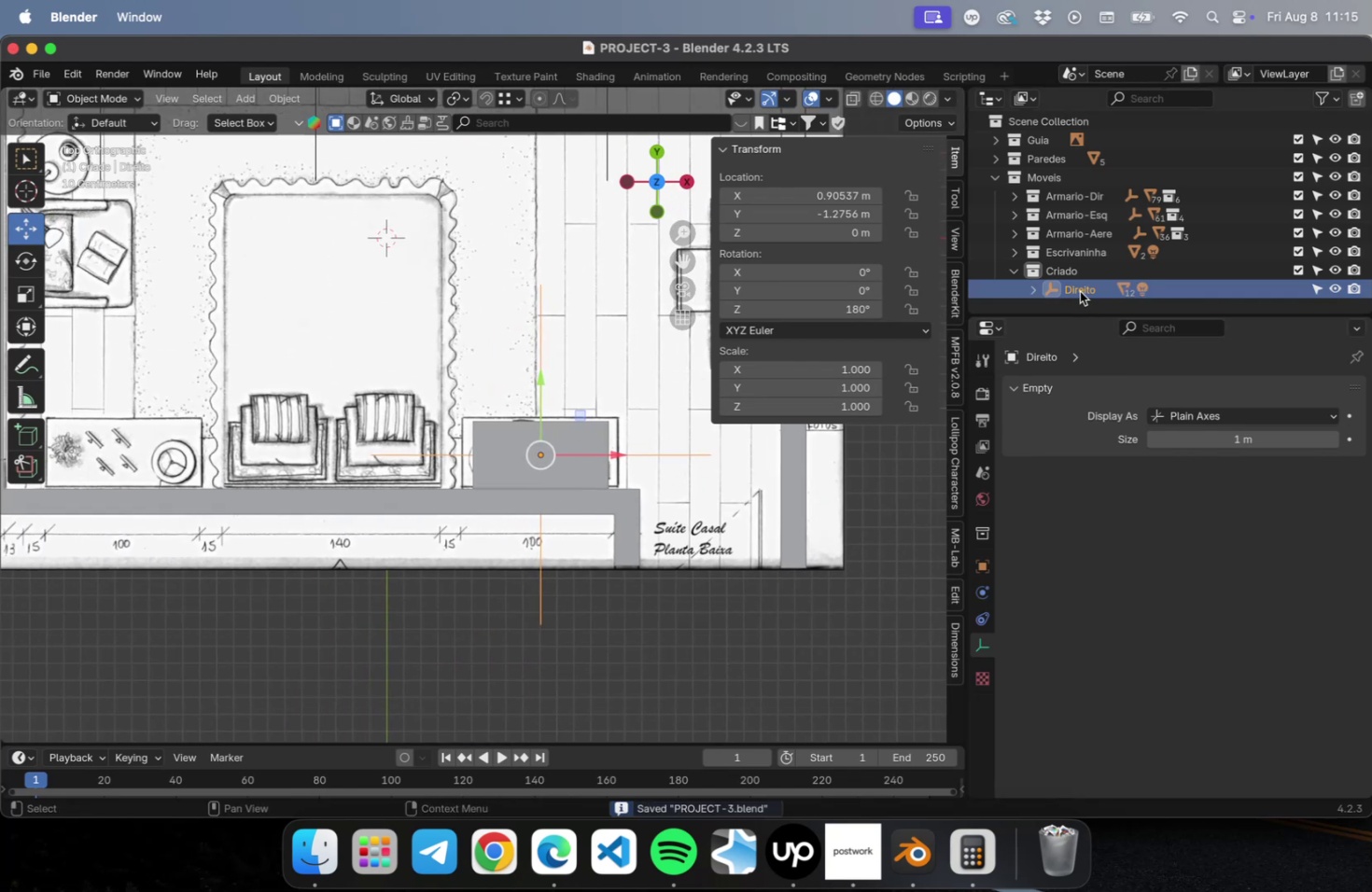 
right_click([1079, 291])
 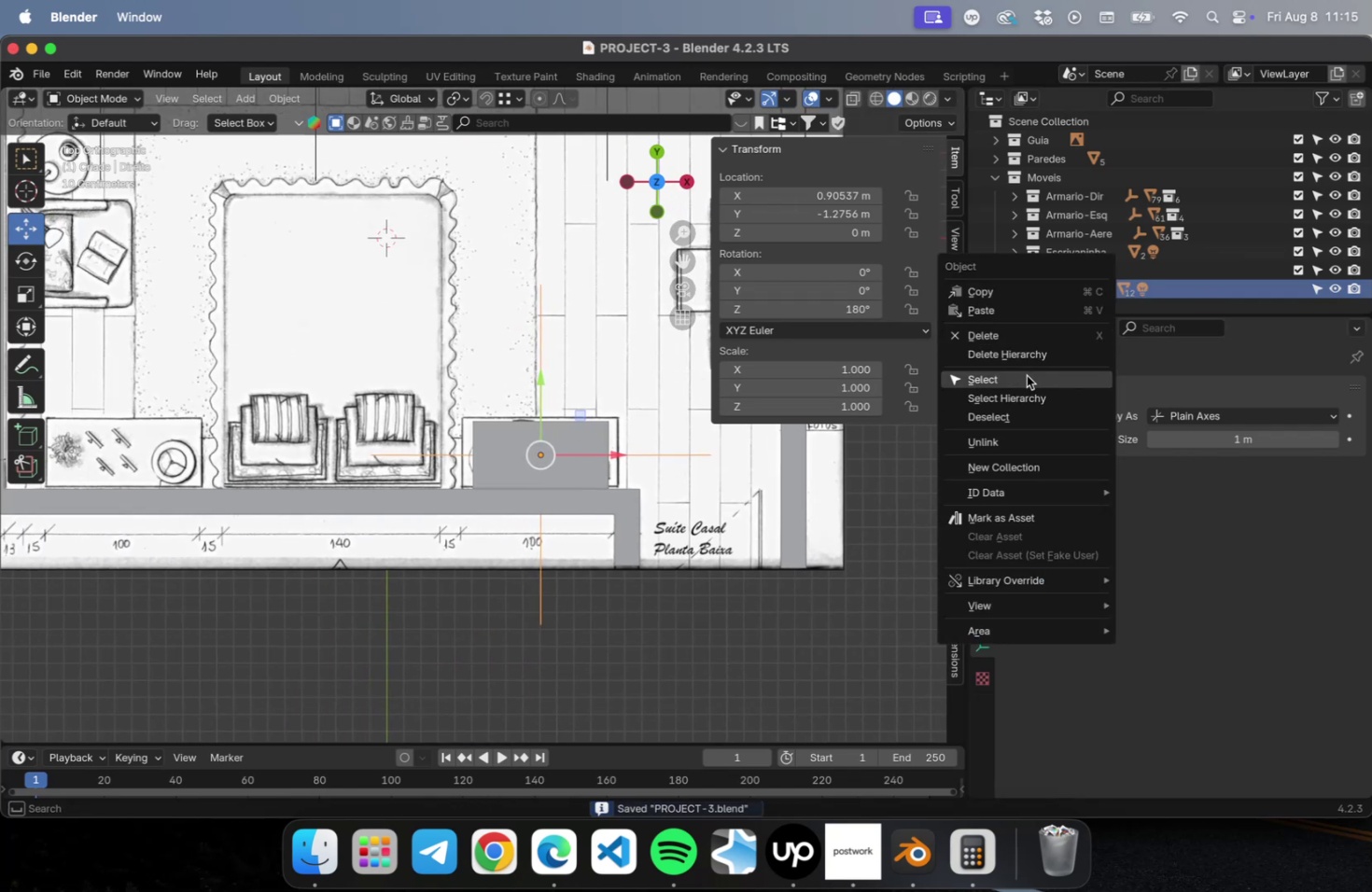 
left_click([1026, 375])
 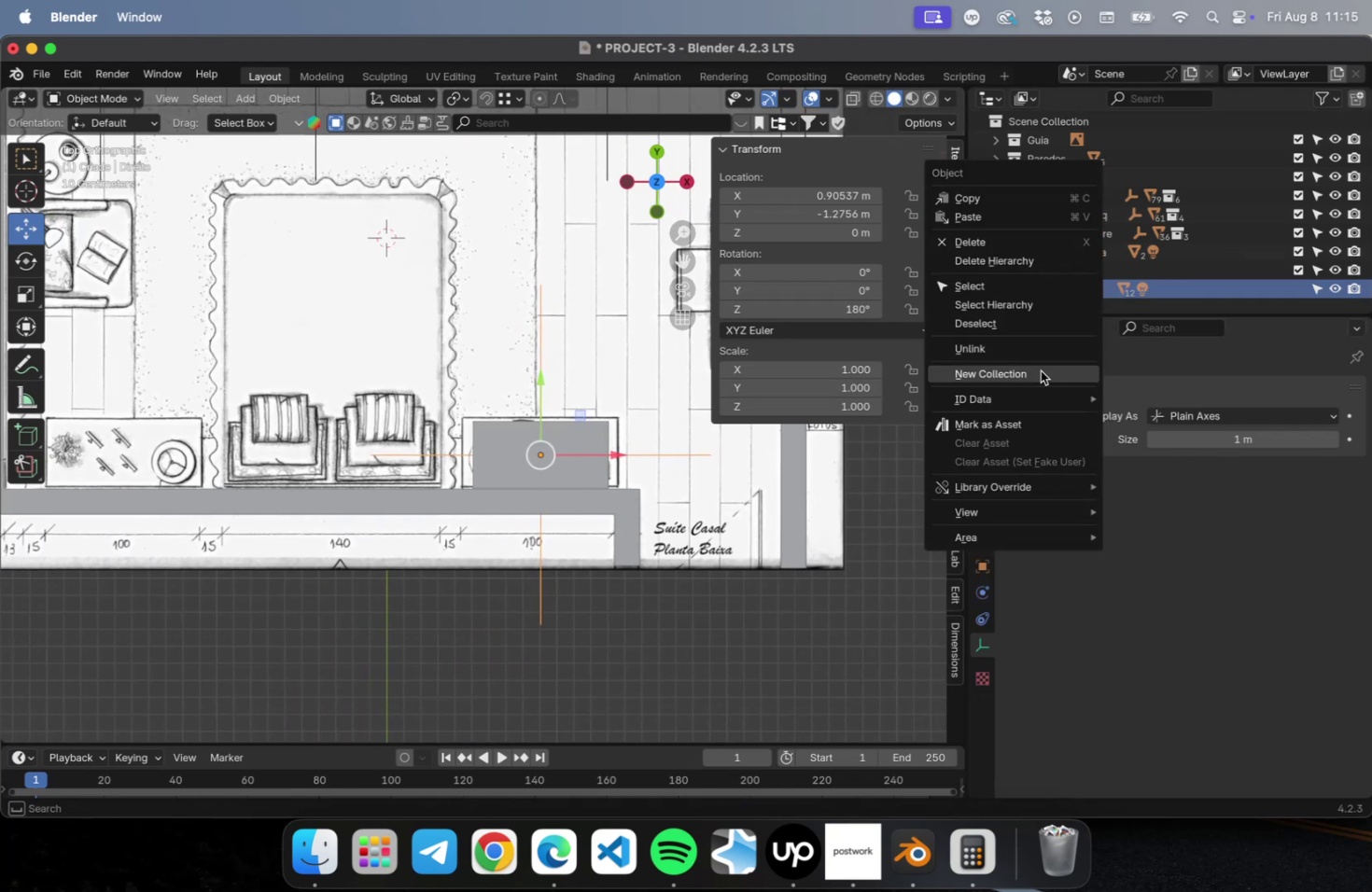 
left_click([1039, 304])
 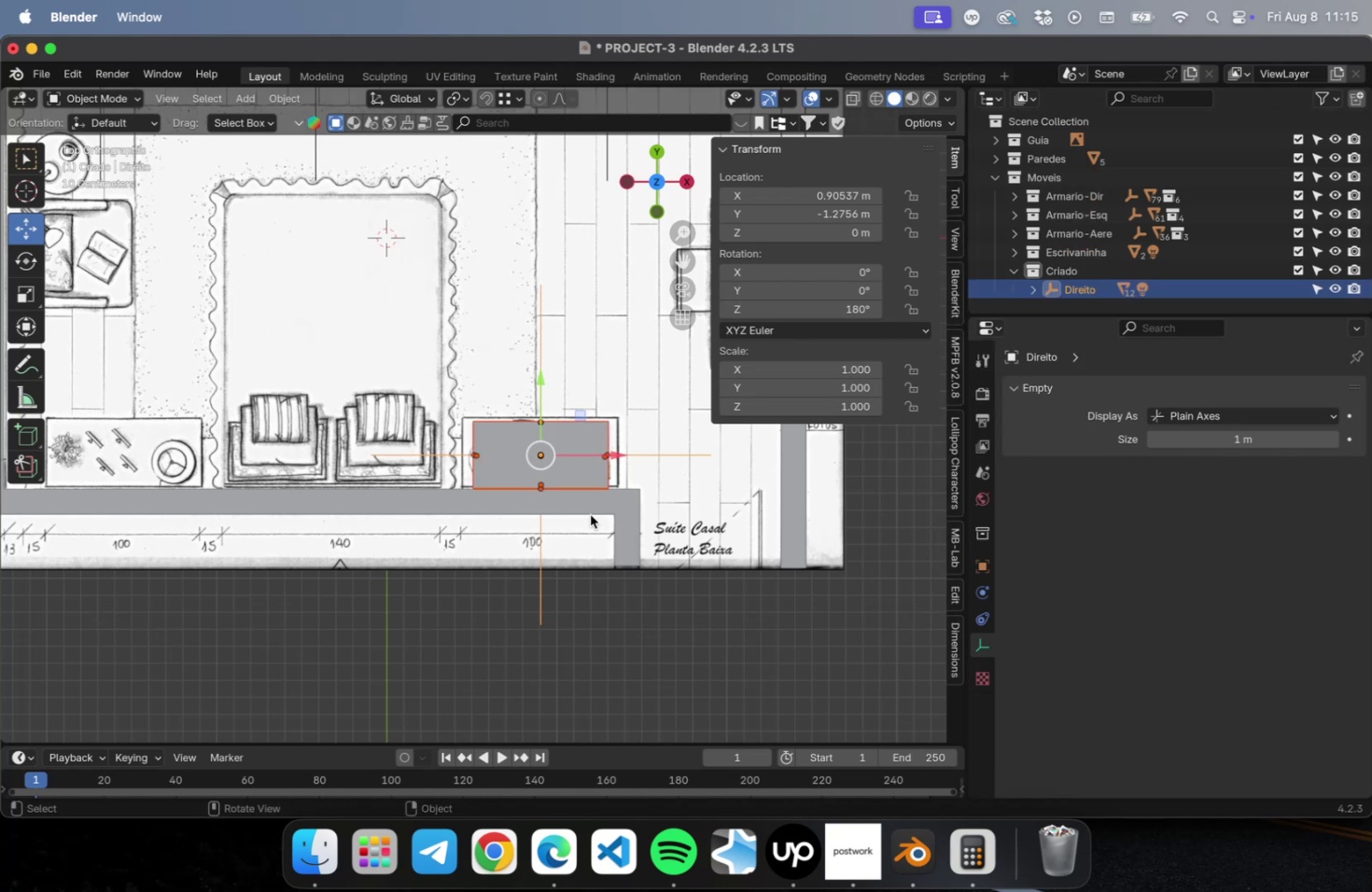 
hold_key(key=ShiftLeft, duration=0.62)
 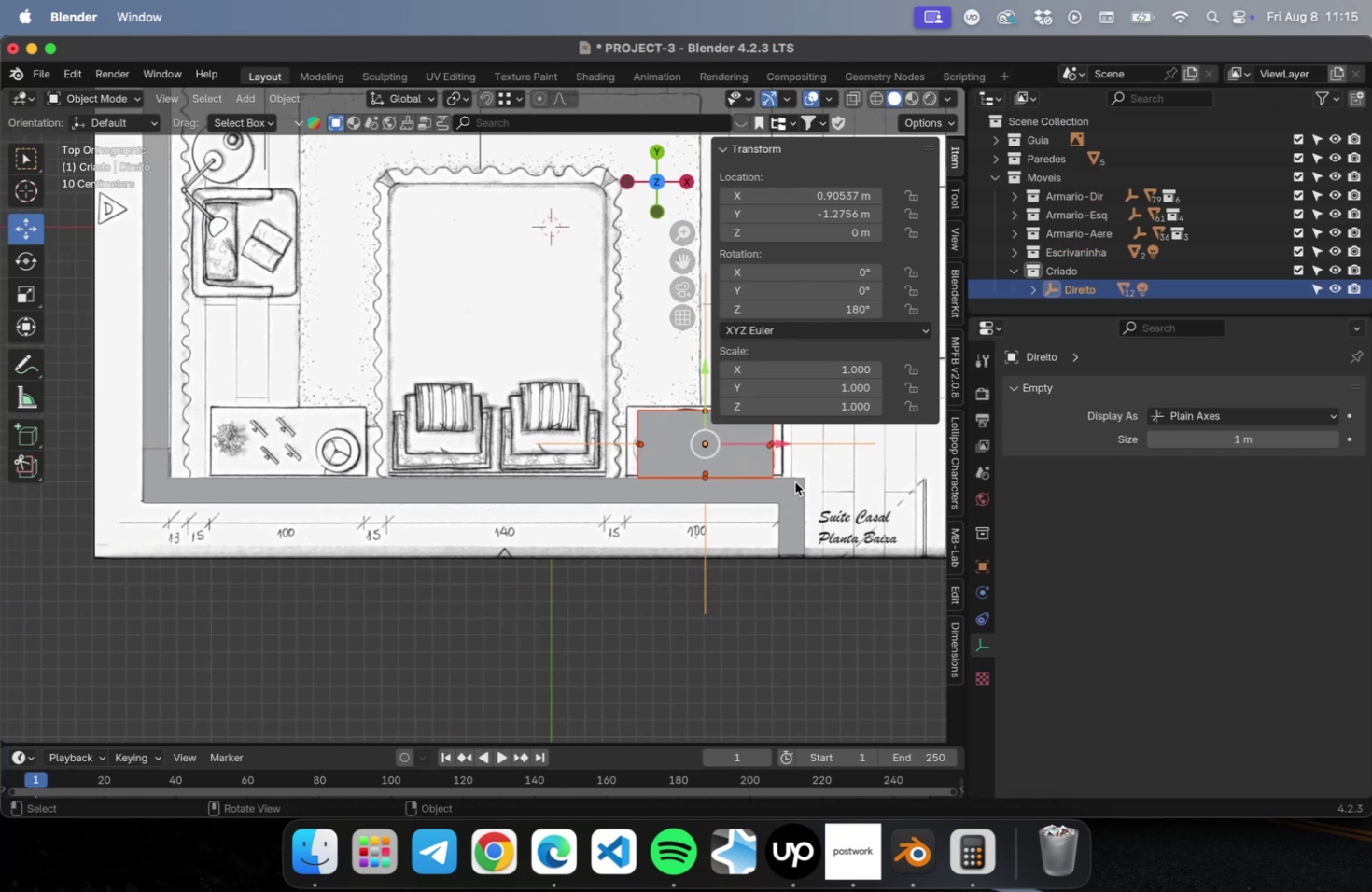 
type(Dx)
 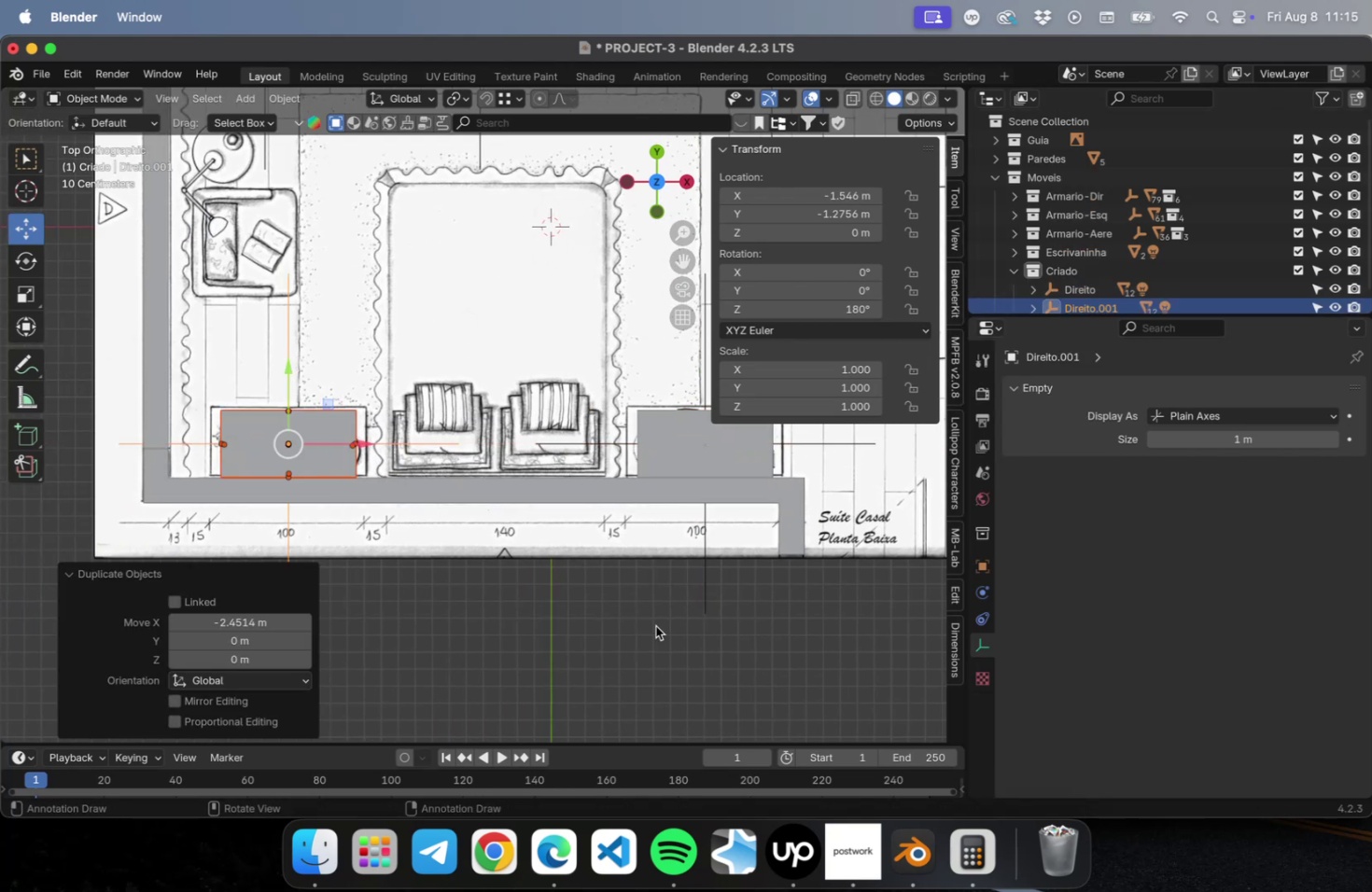 
scroll: coordinate [1127, 280], scroll_direction: down, amount: 5.0
 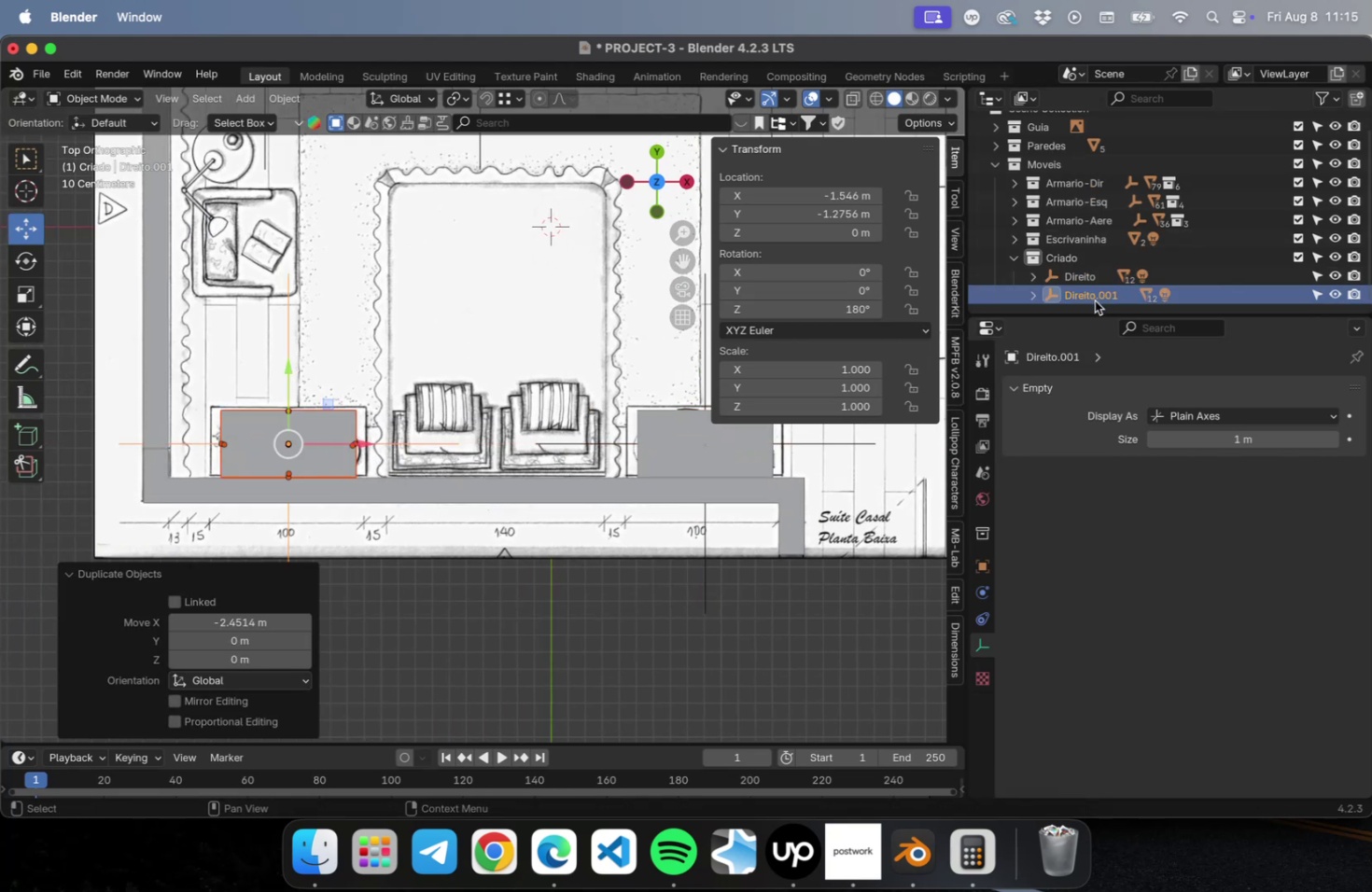 
double_click([1094, 300])
 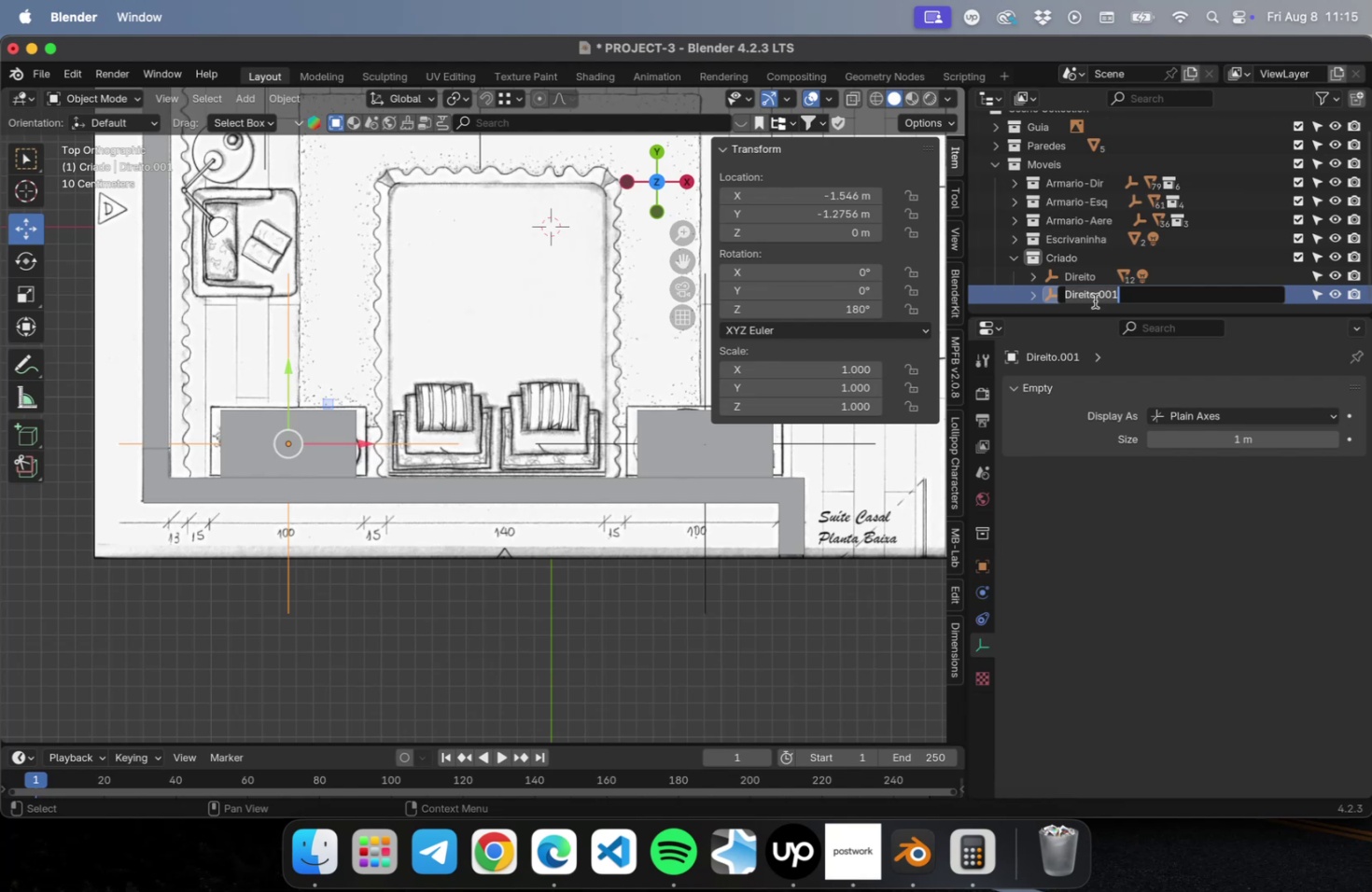 
type(Esquerdi)
 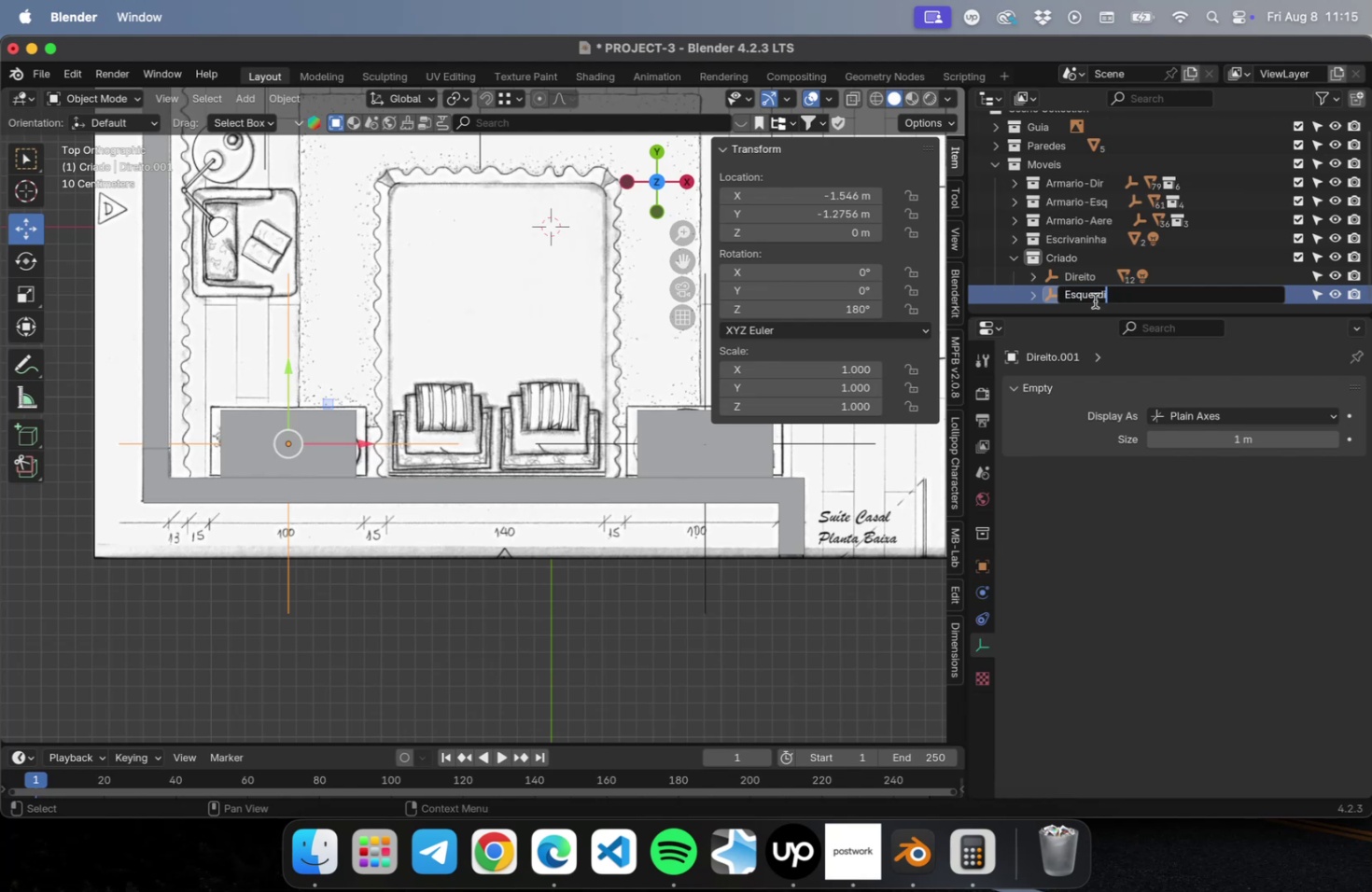 
key(Enter)
 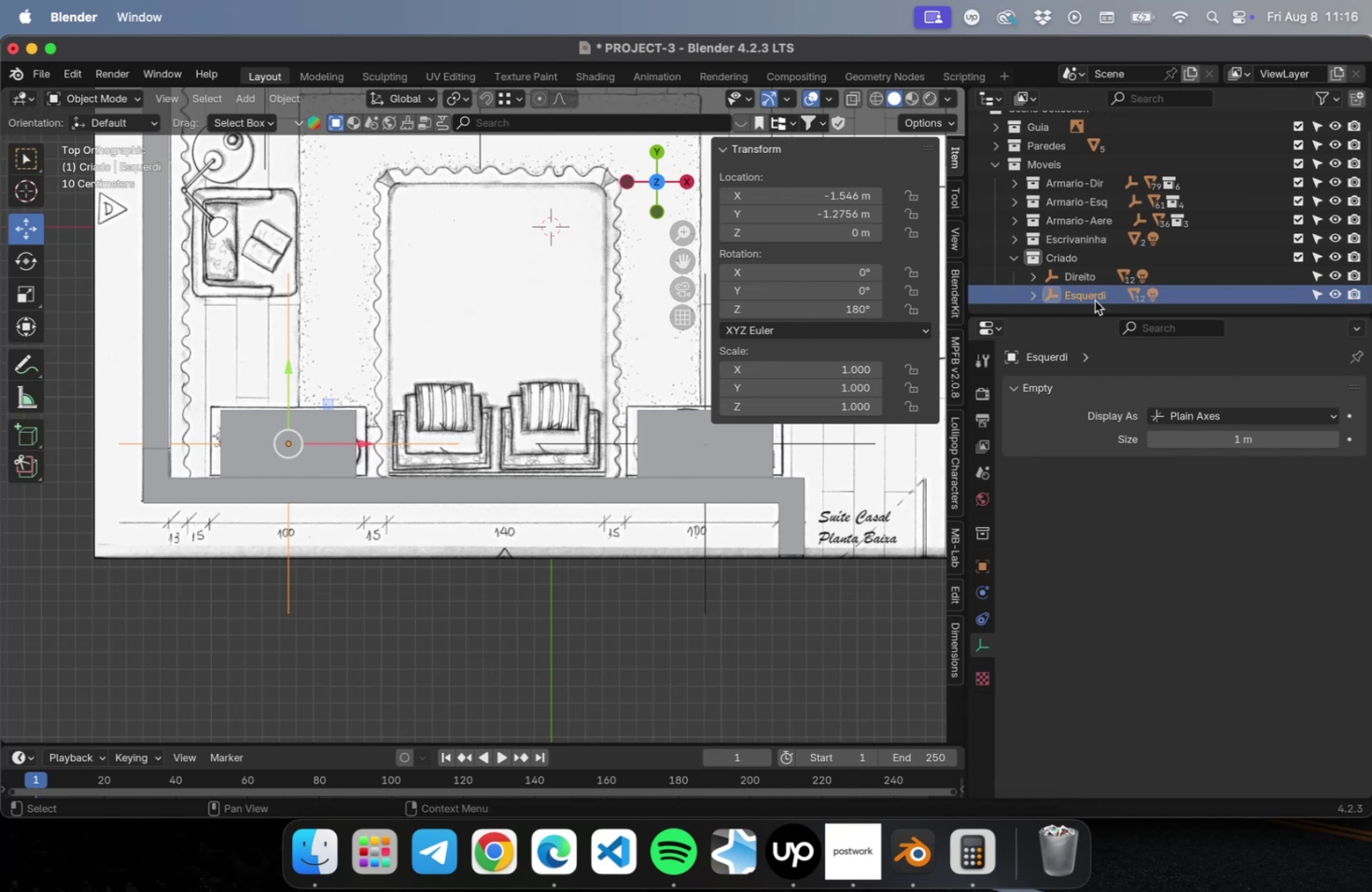 
double_click([1094, 300])
 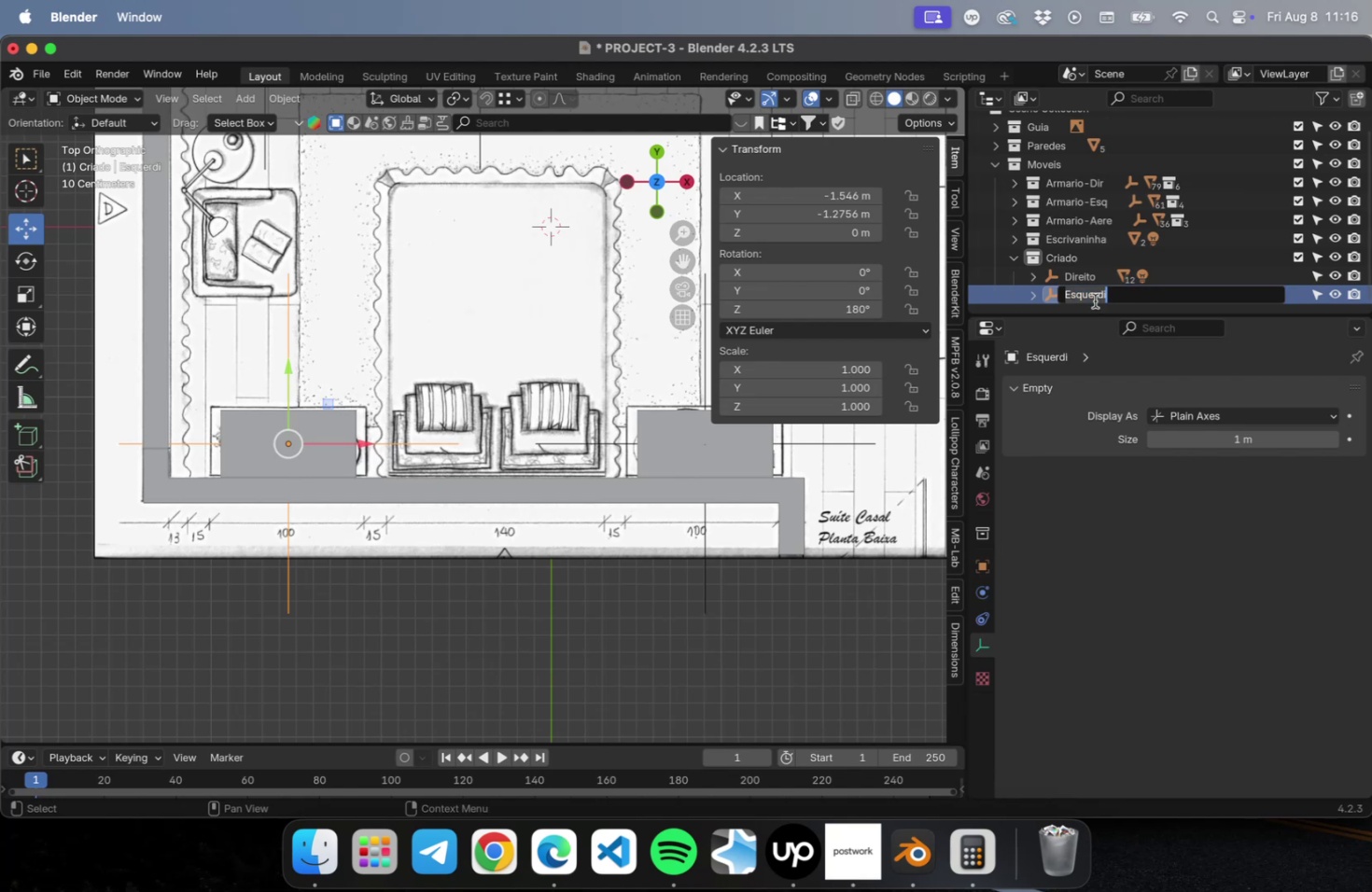 
key(ArrowRight)
 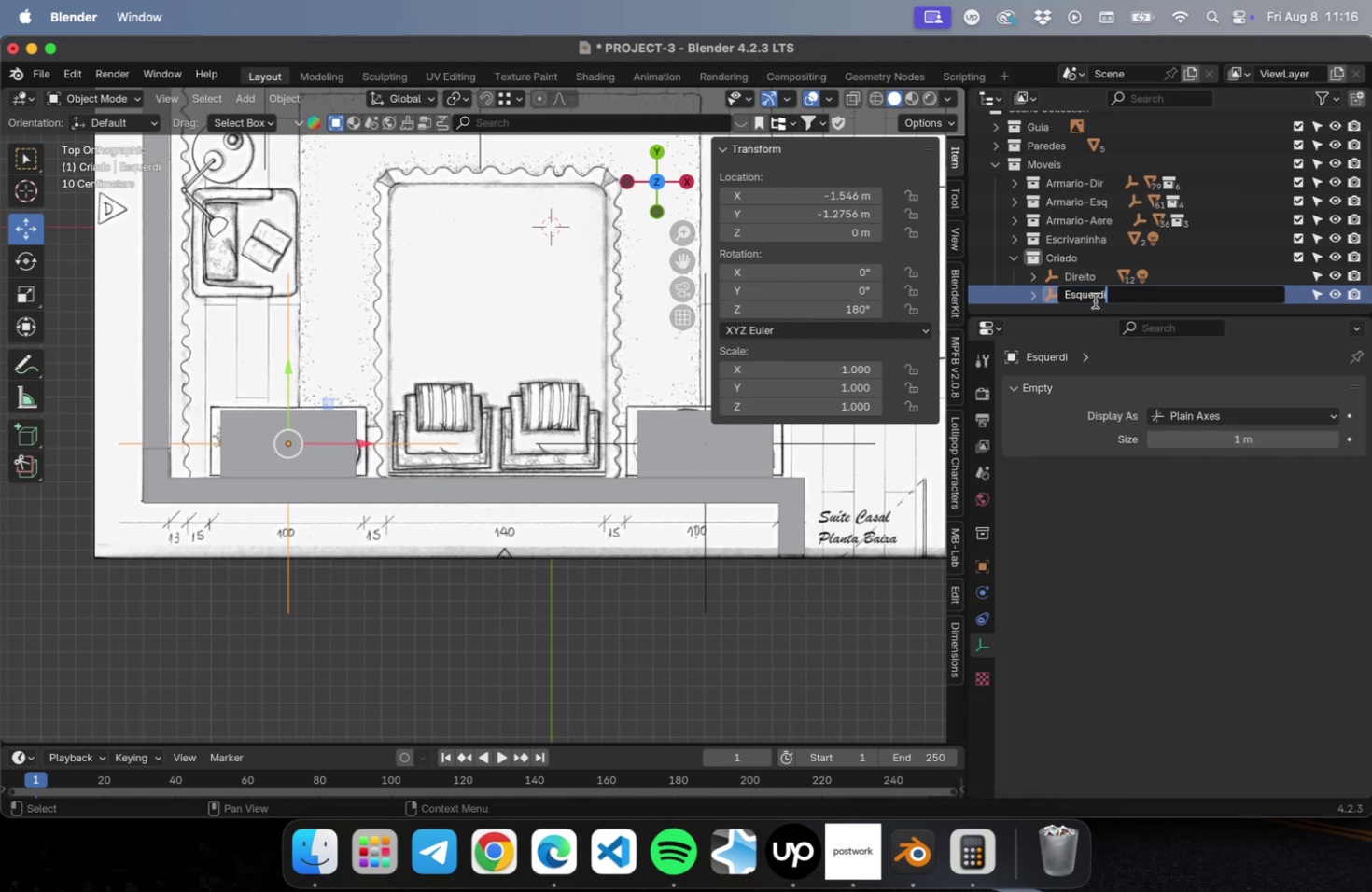 
key(ArrowRight)
 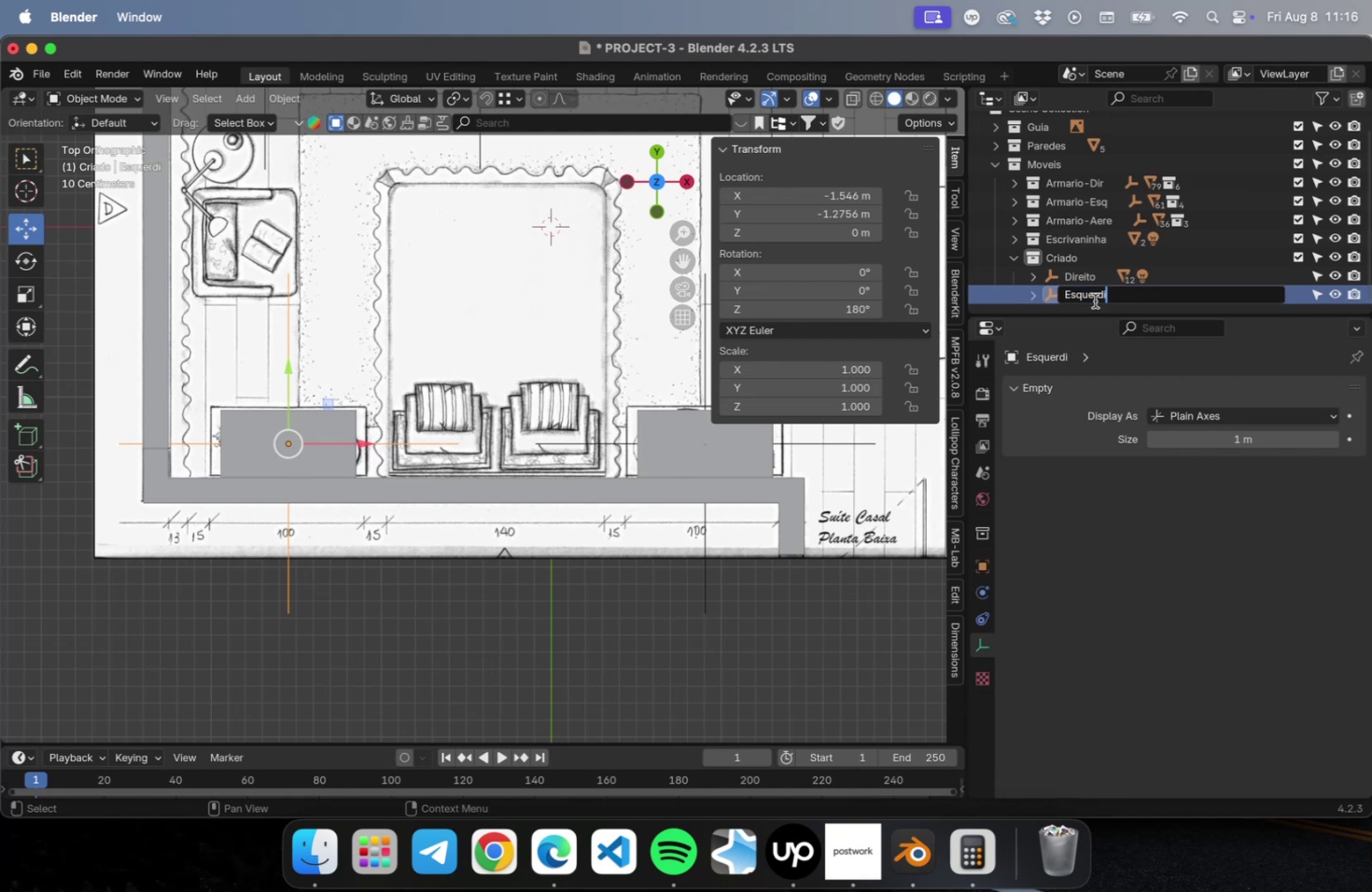 
key(Backspace)
 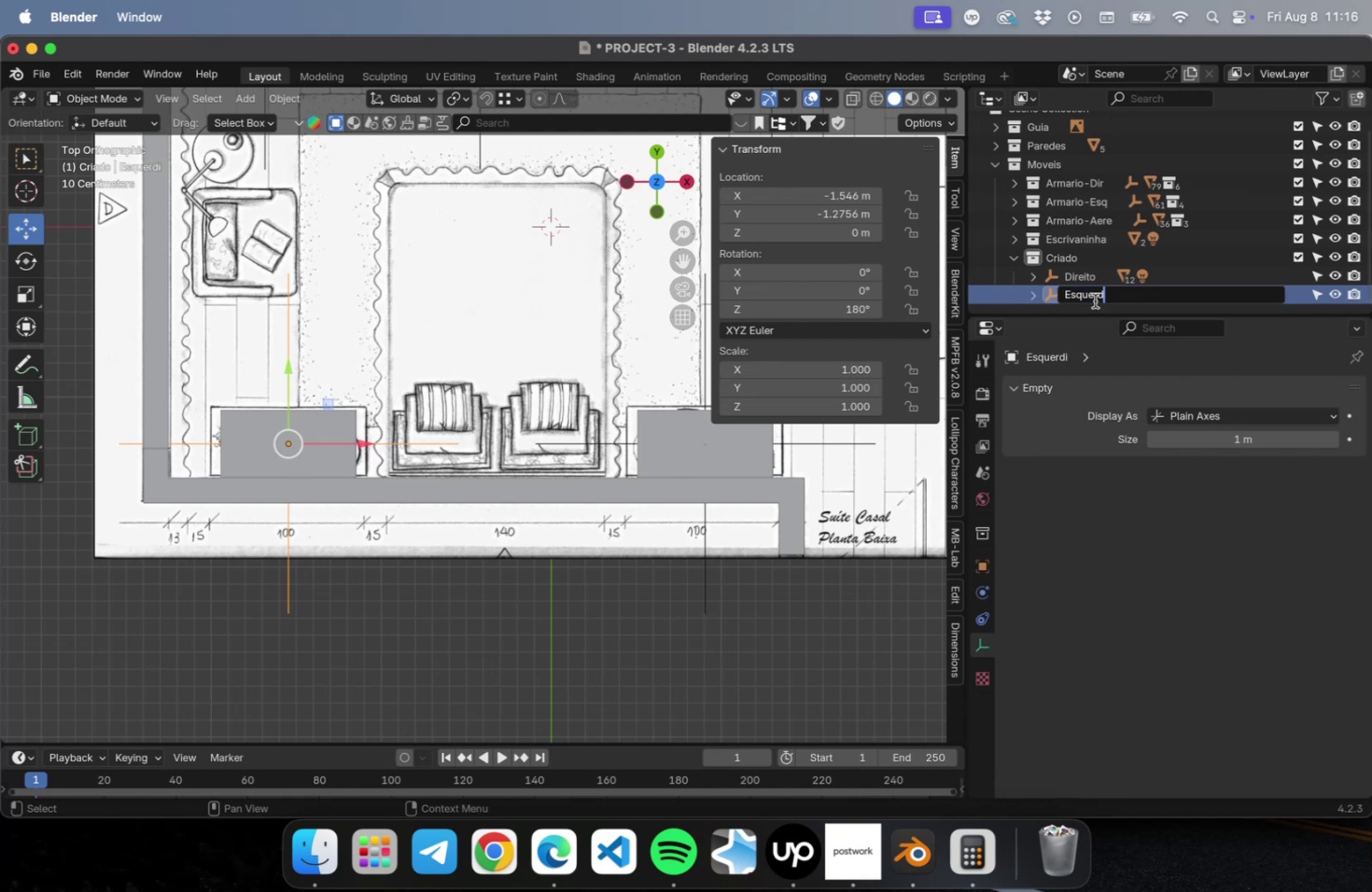 
key(Enter)
 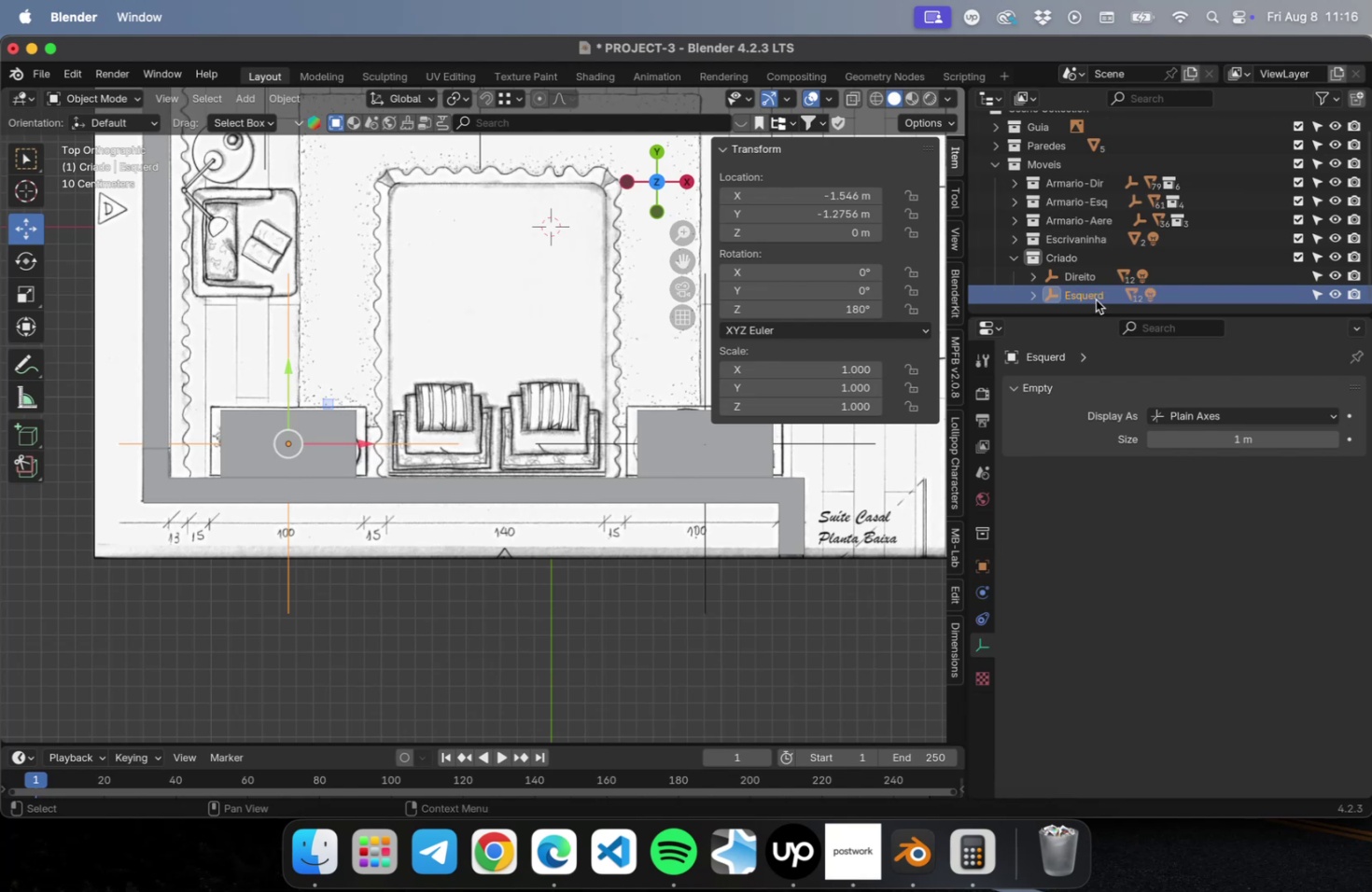 
double_click([1095, 300])
 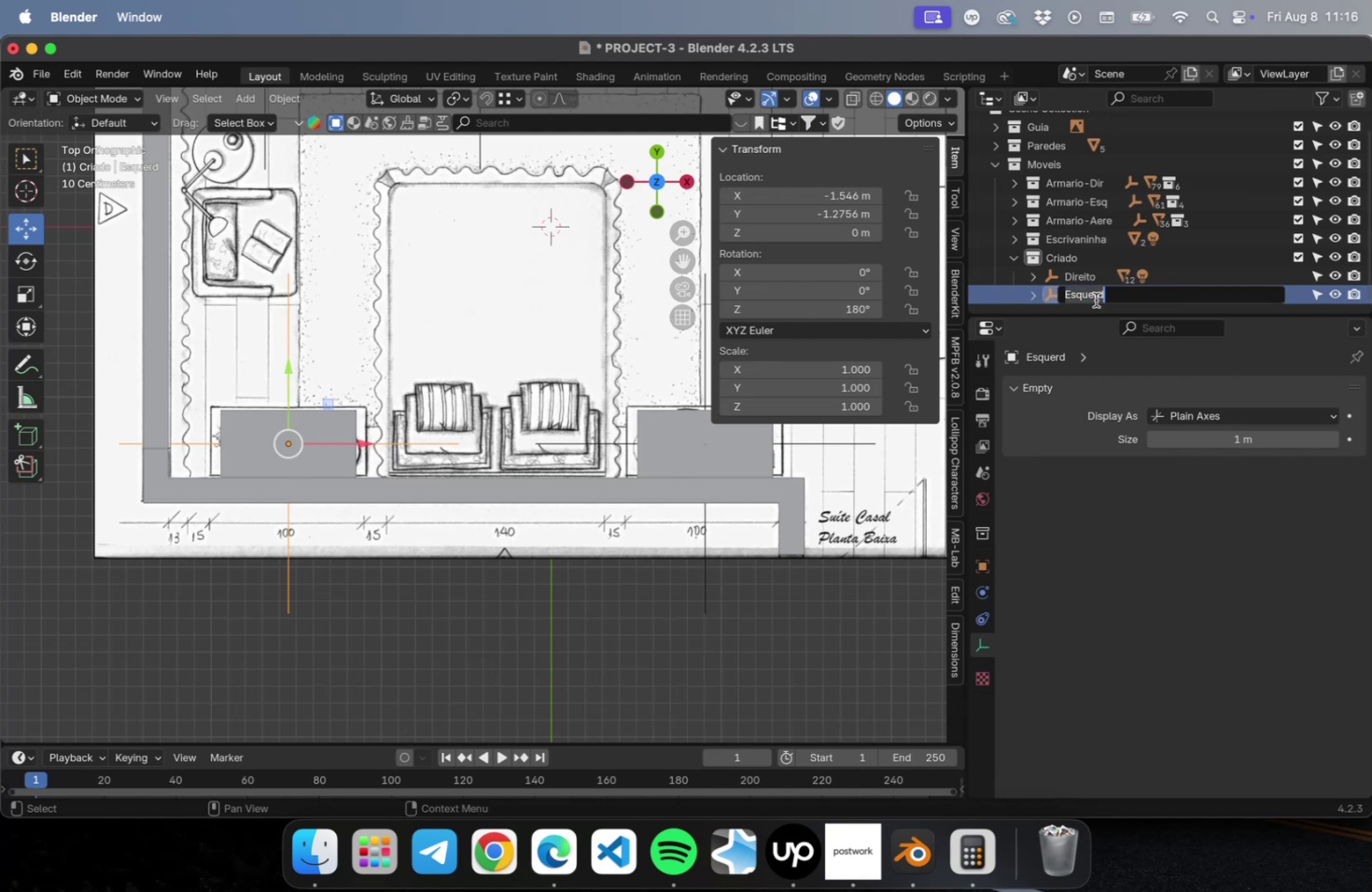 
key(ArrowRight)
 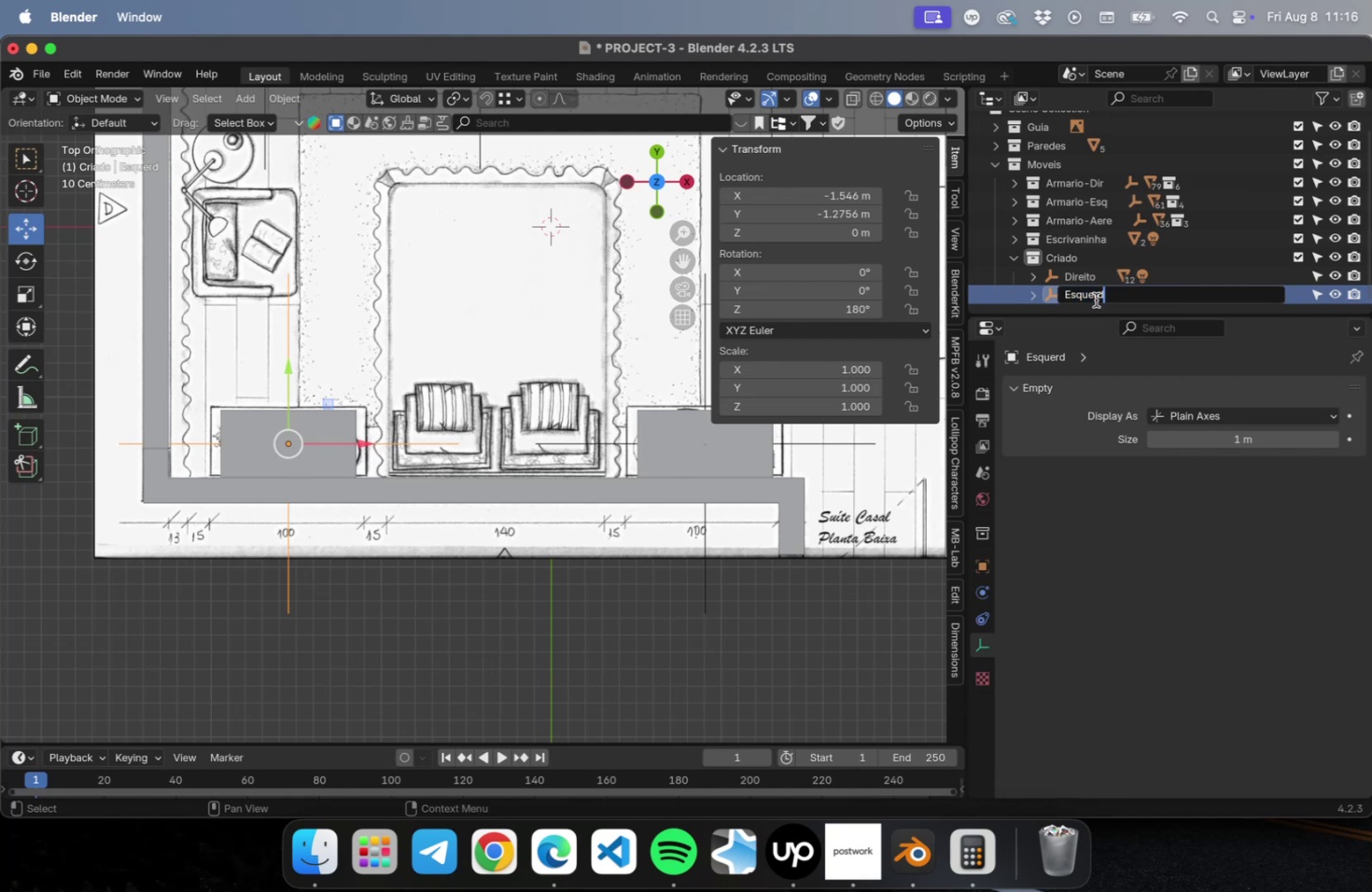 
key(ArrowRight)
 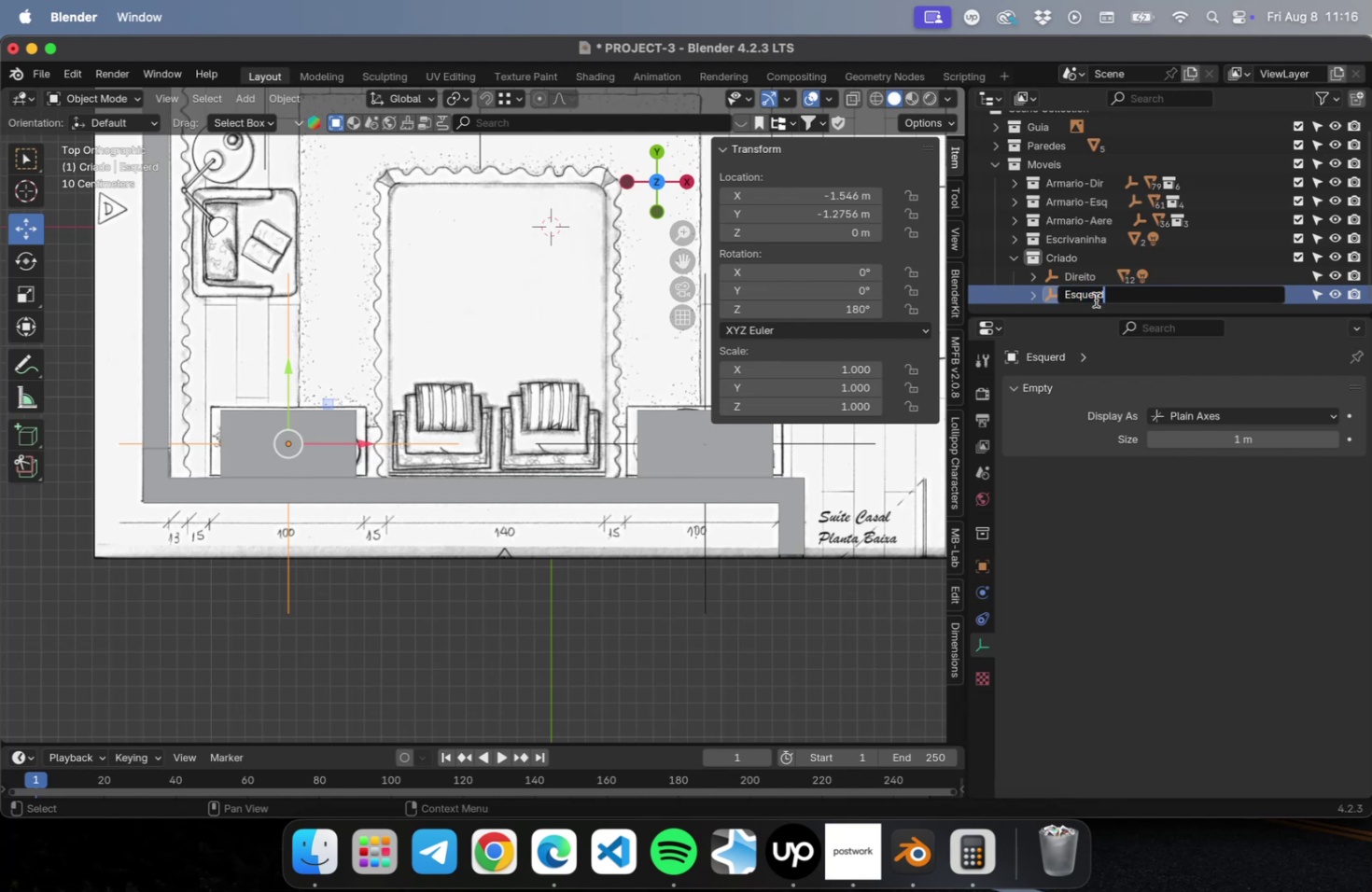 
key(O)
 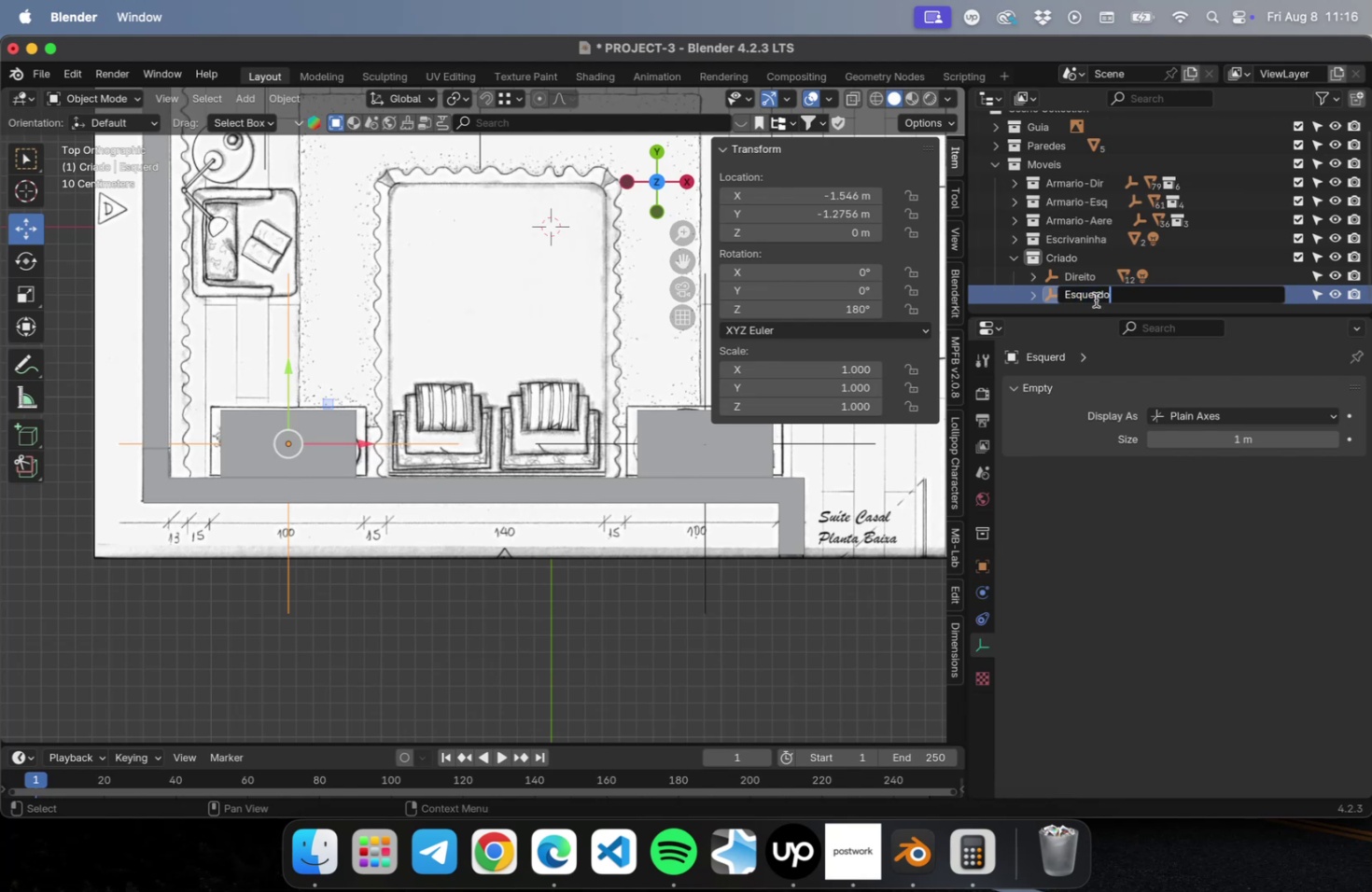 
key(Enter)
 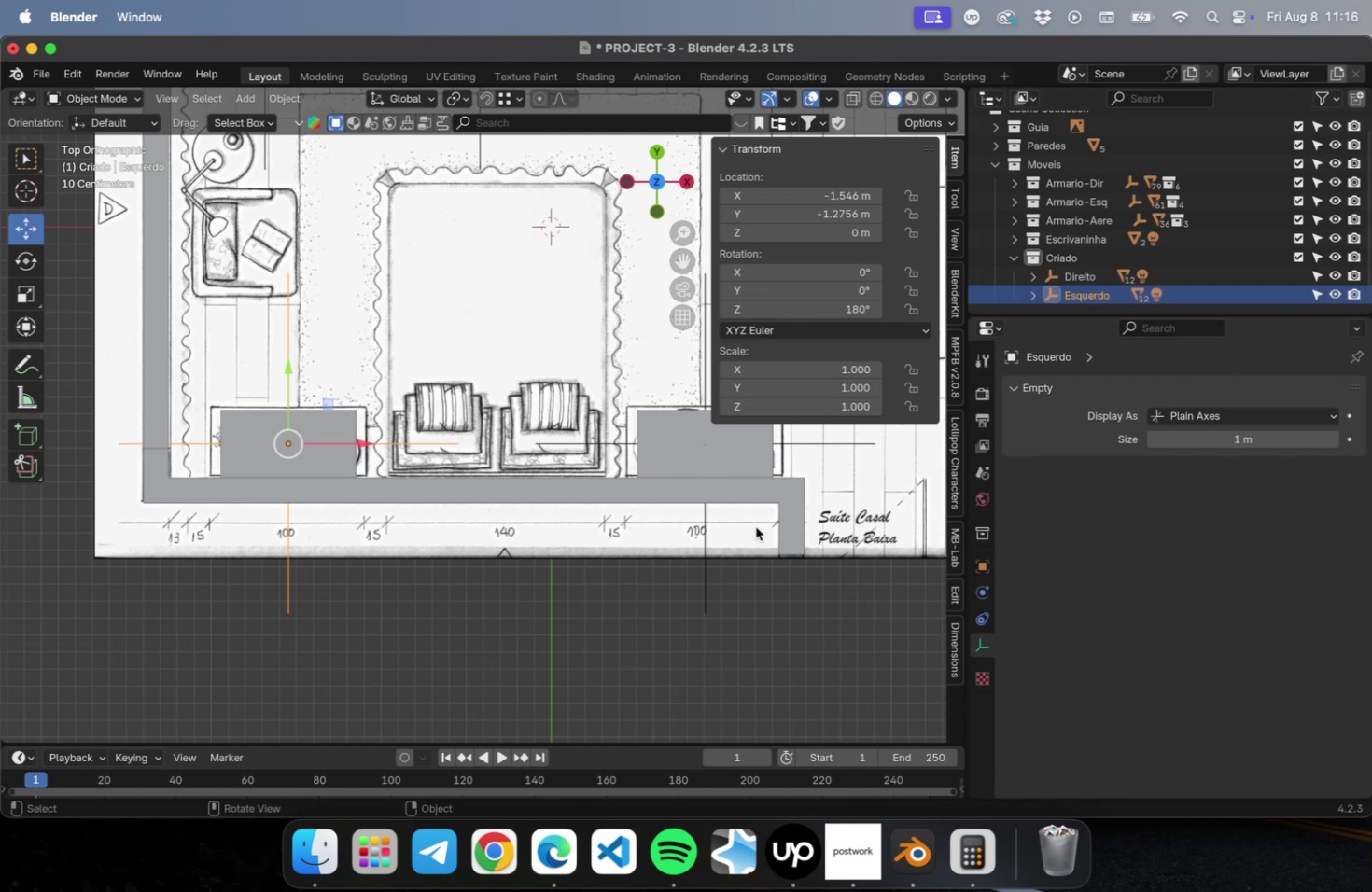 
left_click([740, 634])
 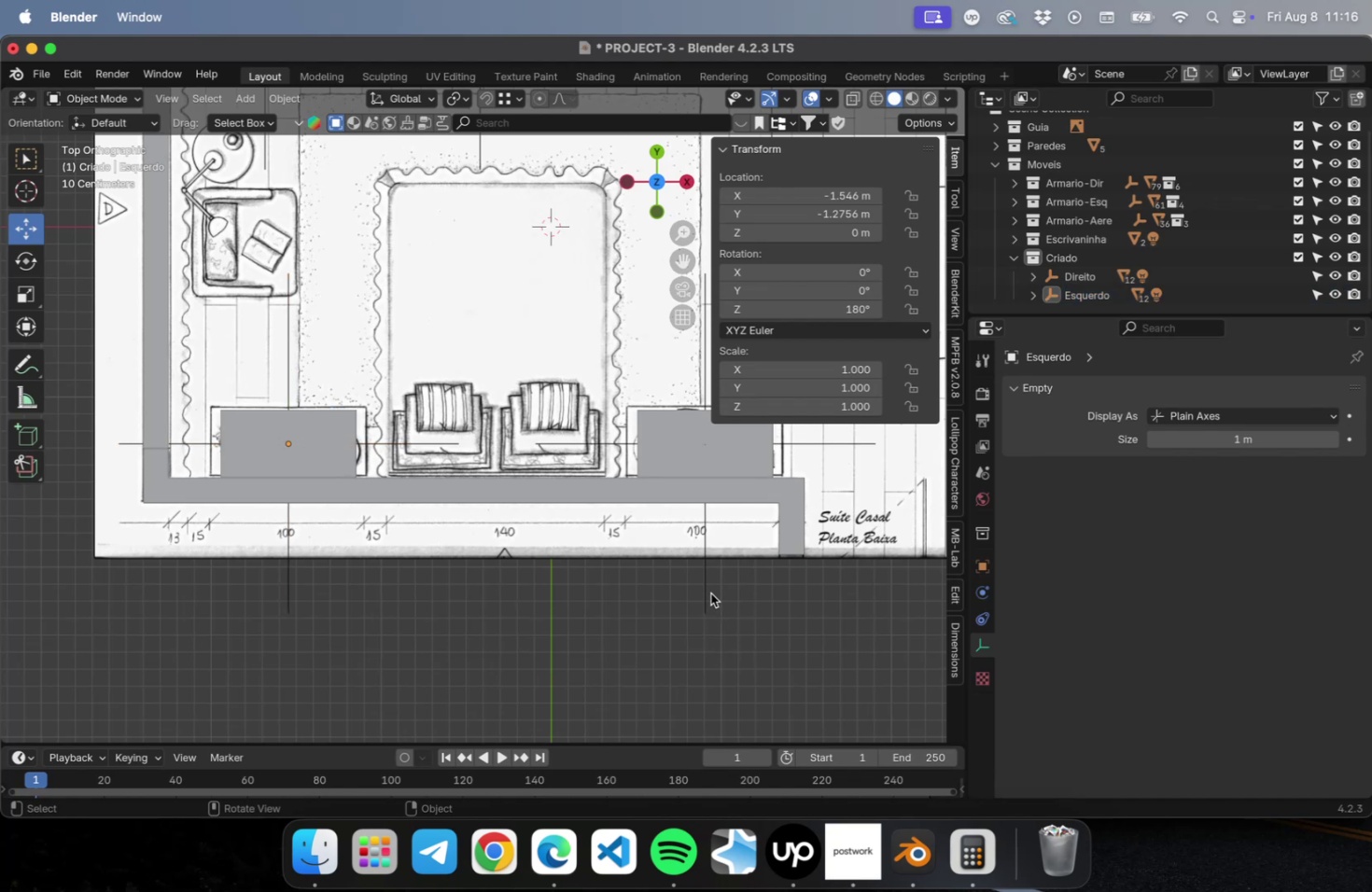 
left_click([709, 592])
 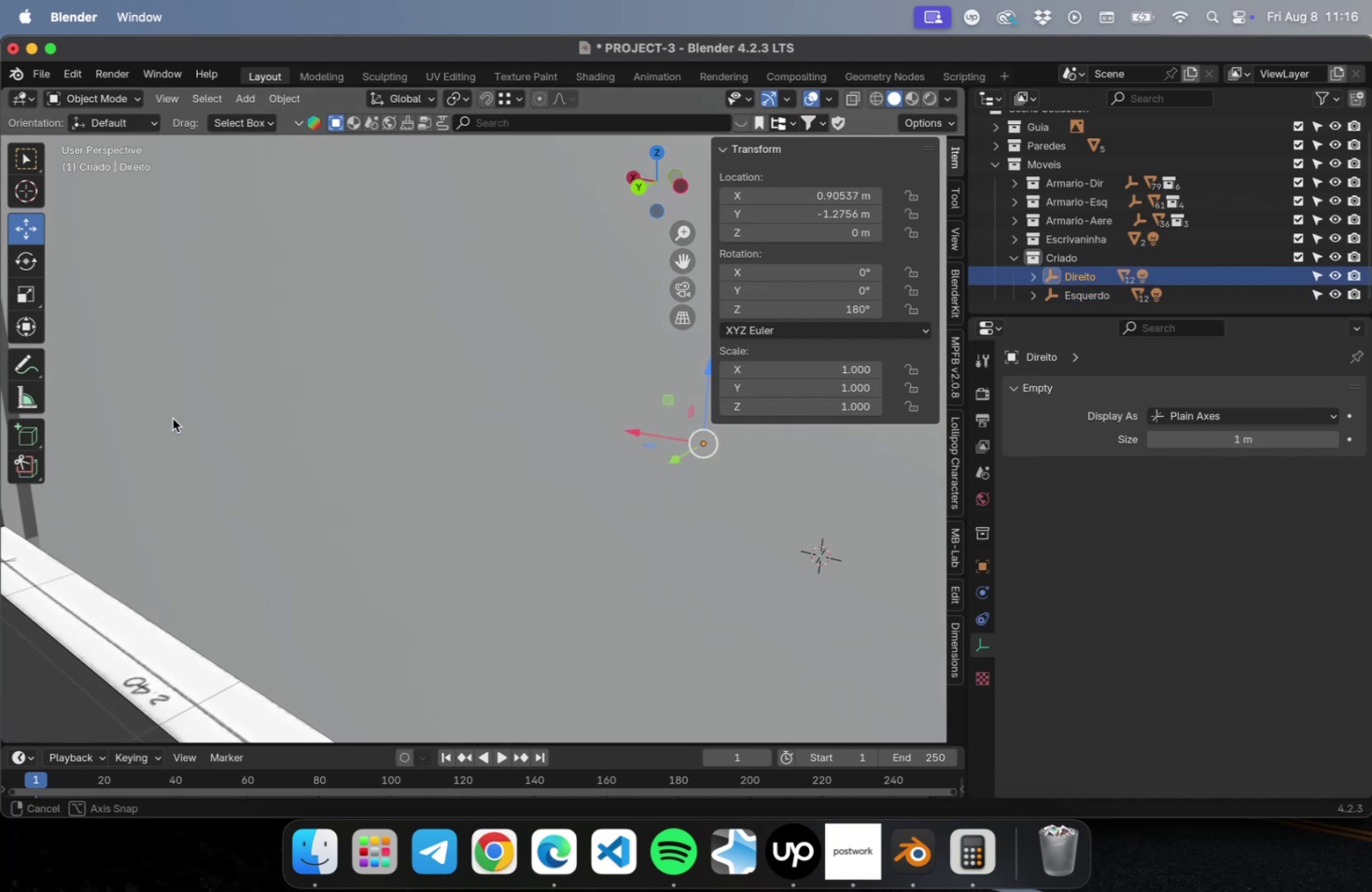 
hold_key(key=ShiftLeft, duration=0.53)
 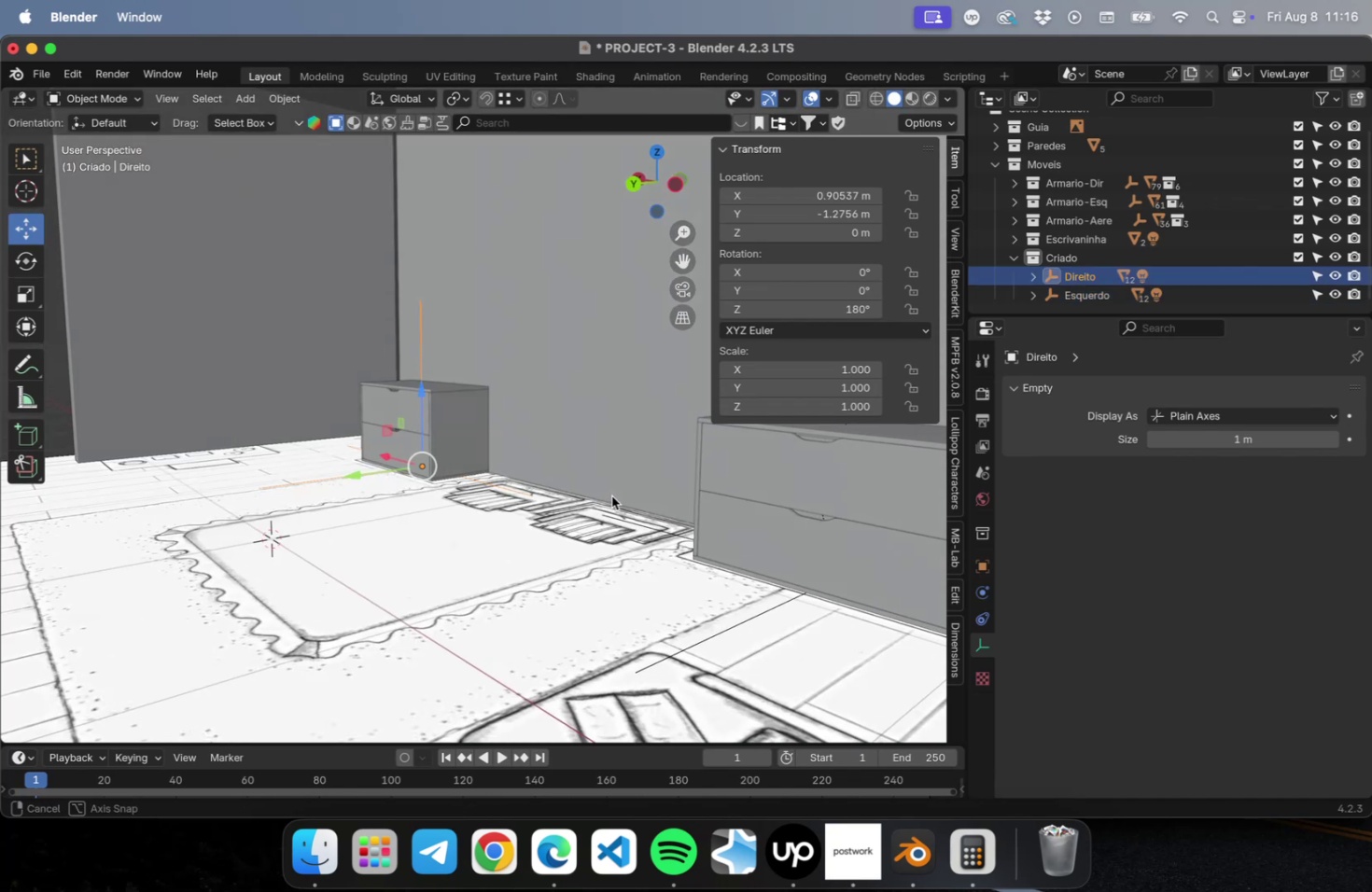 
hold_key(key=ShiftLeft, duration=0.63)
 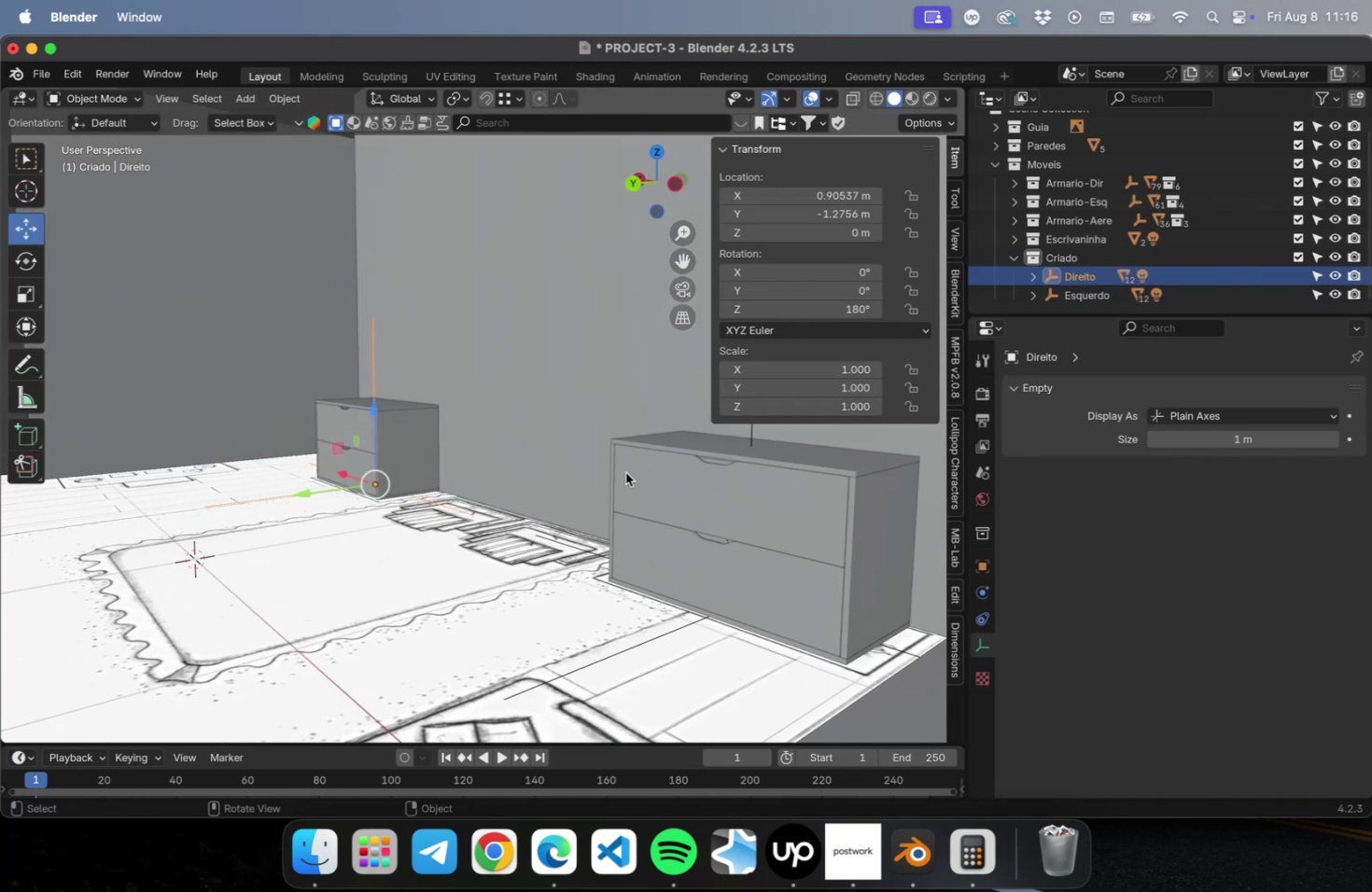 
key(Meta+CommandLeft)
 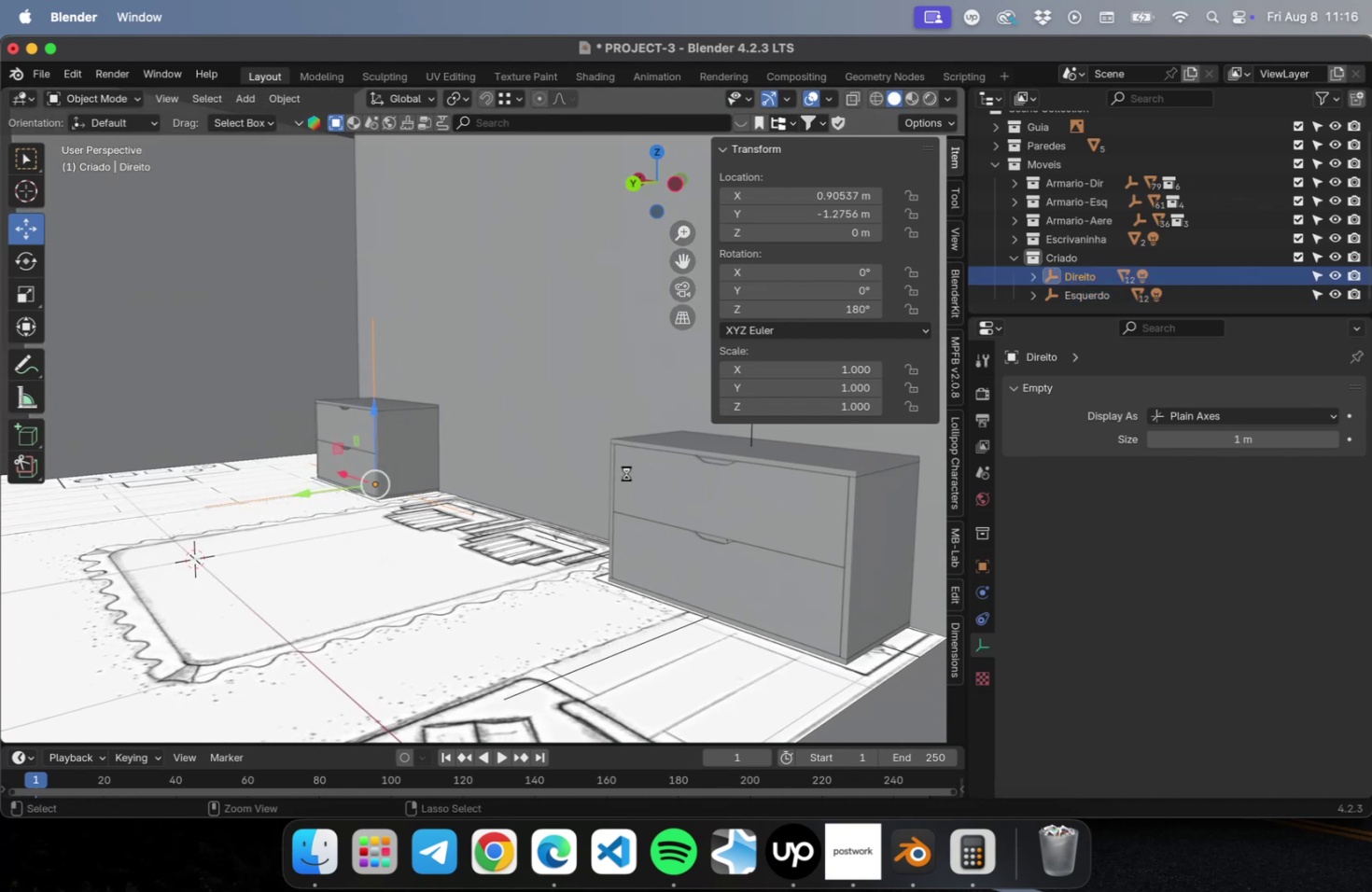 
key(Meta+S)
 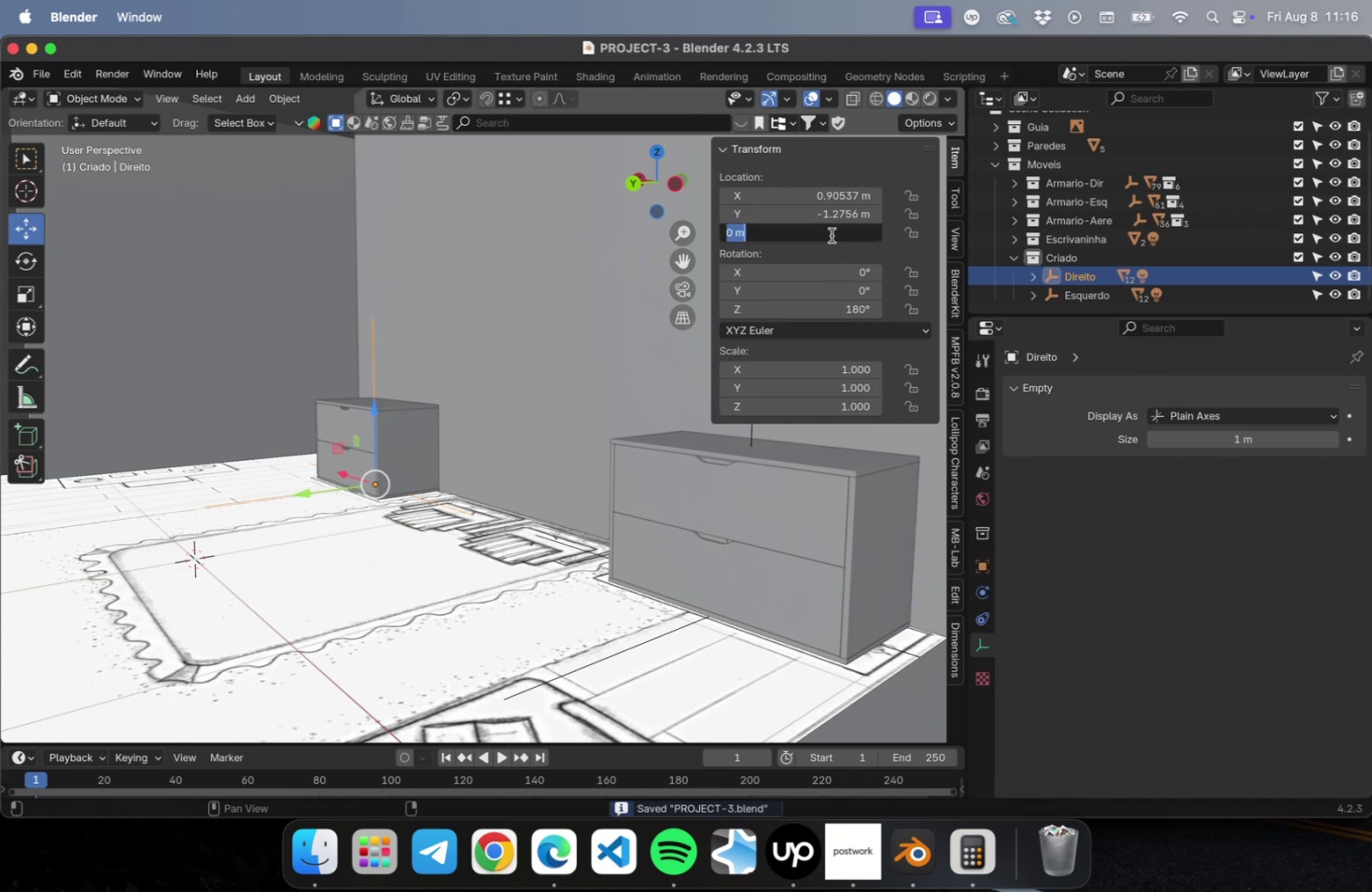 
type(20)
 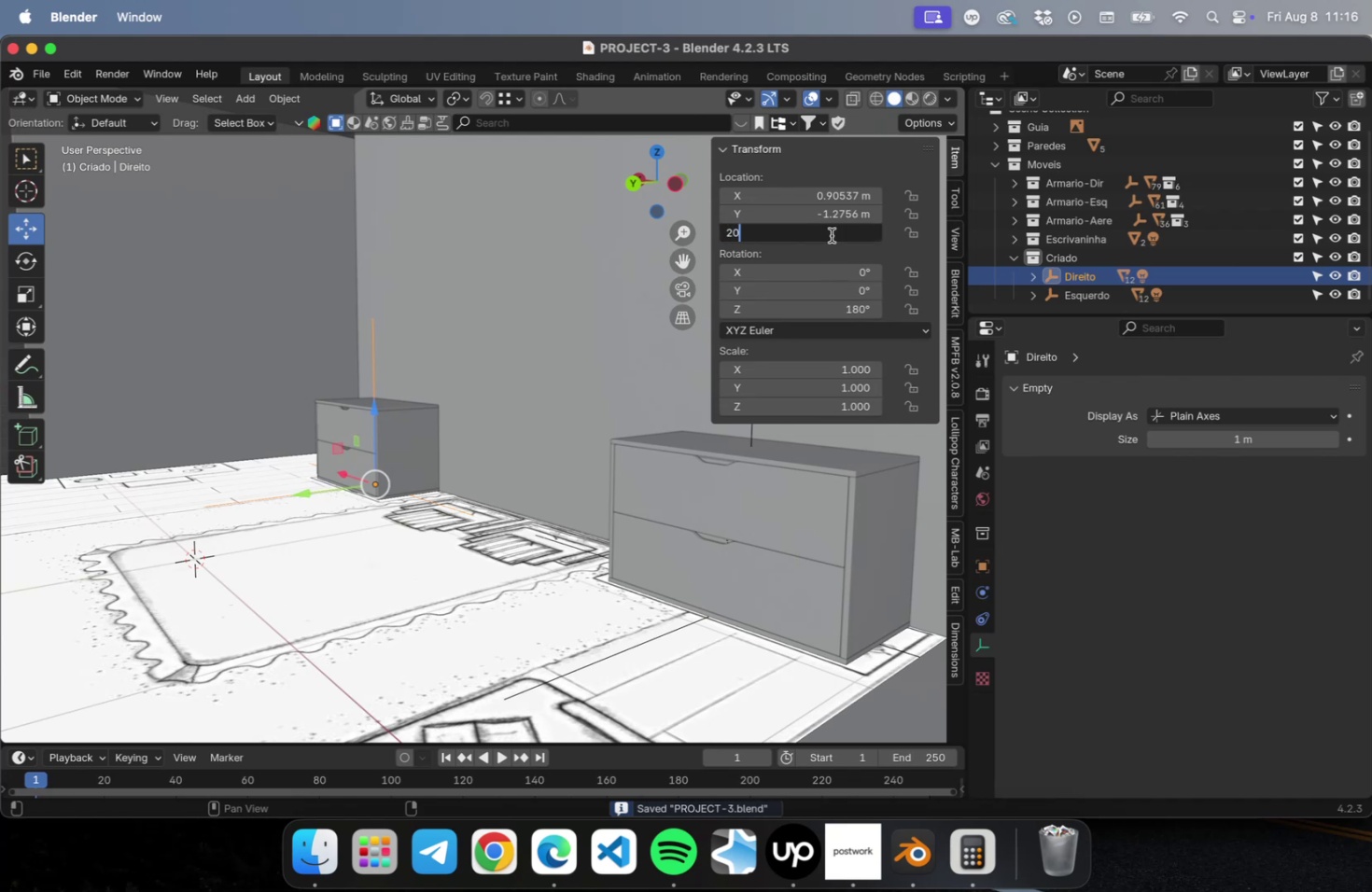 
key(Enter)
 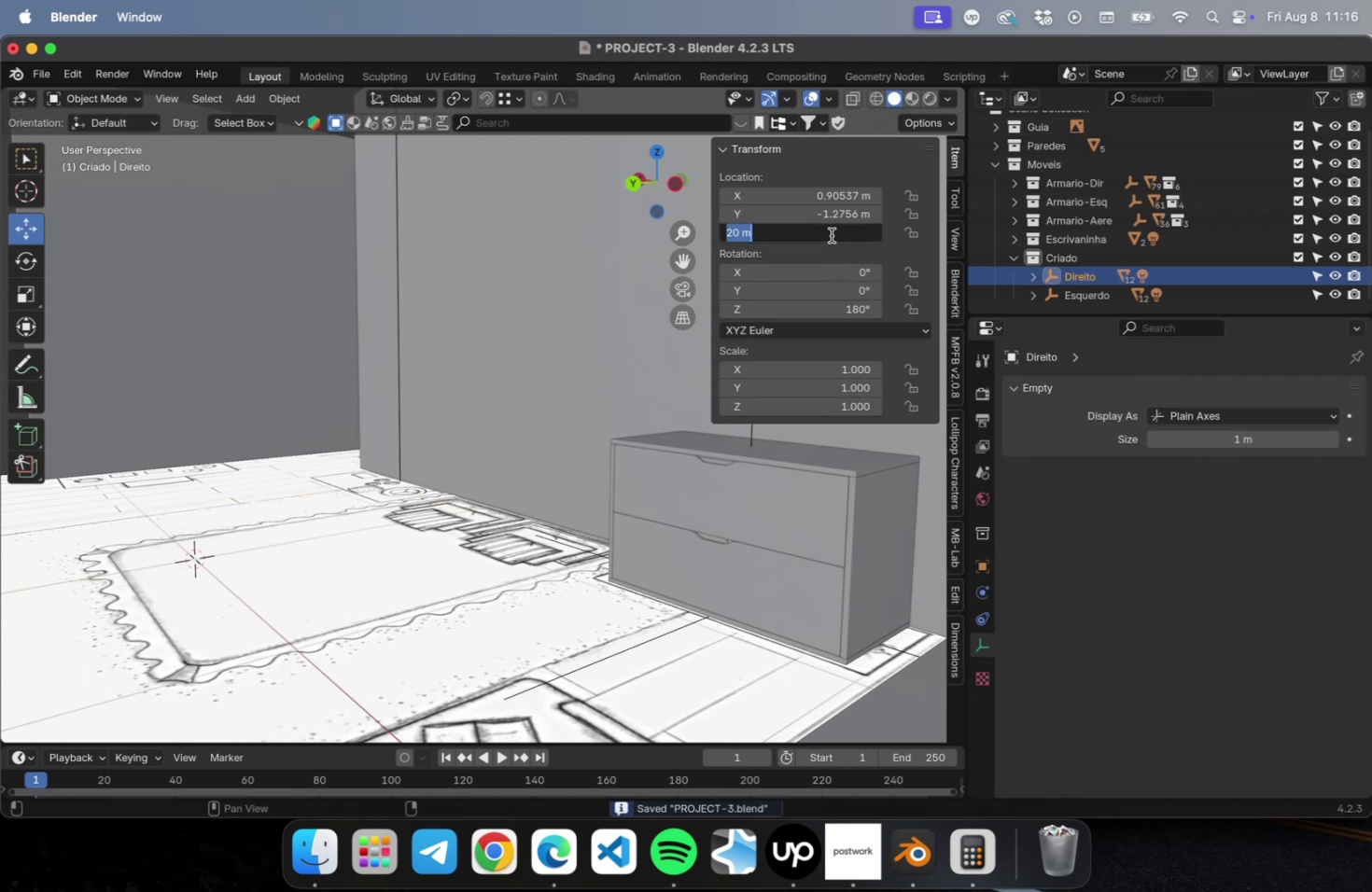 
key(0)
 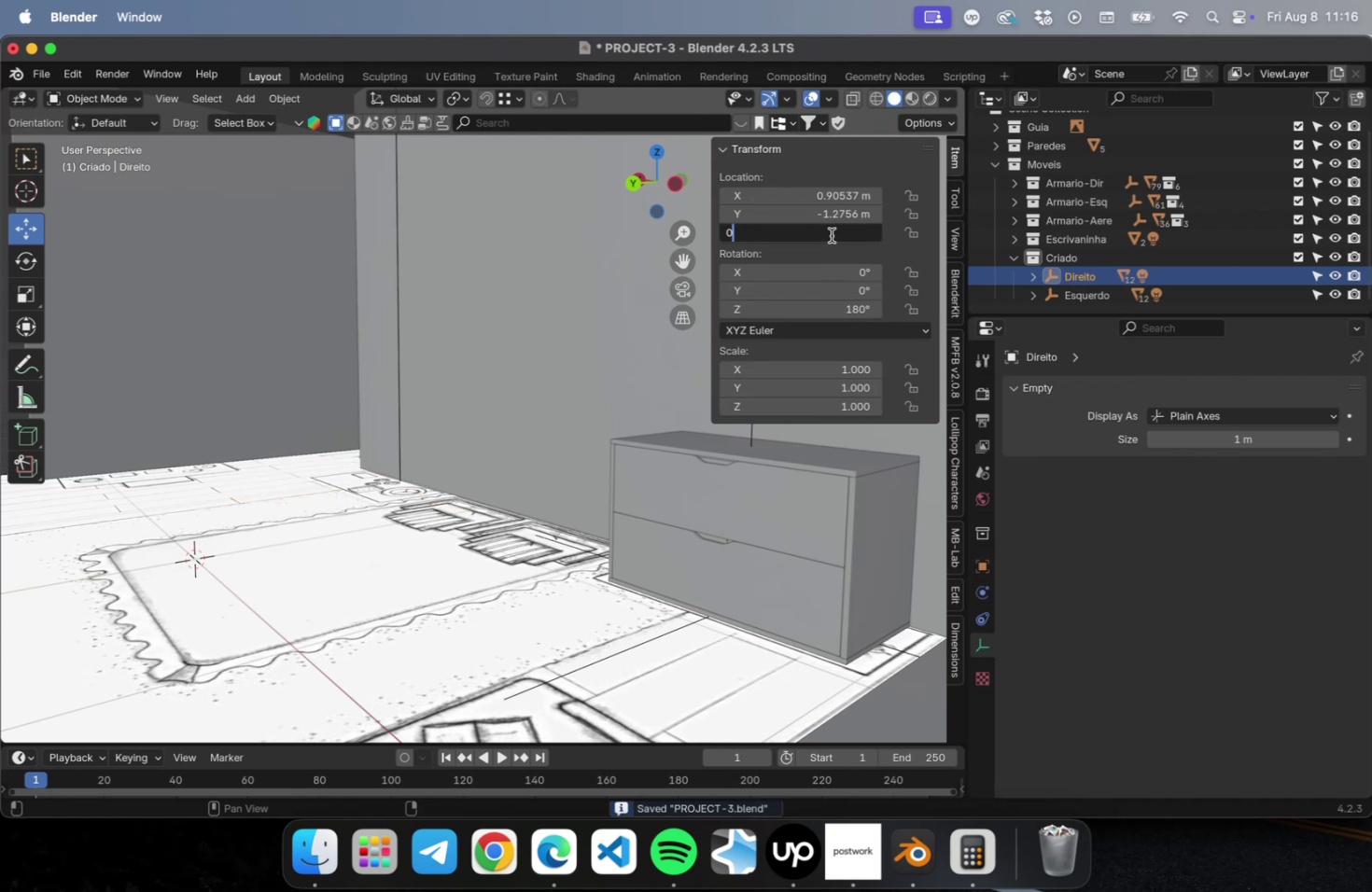 
key(Period)
 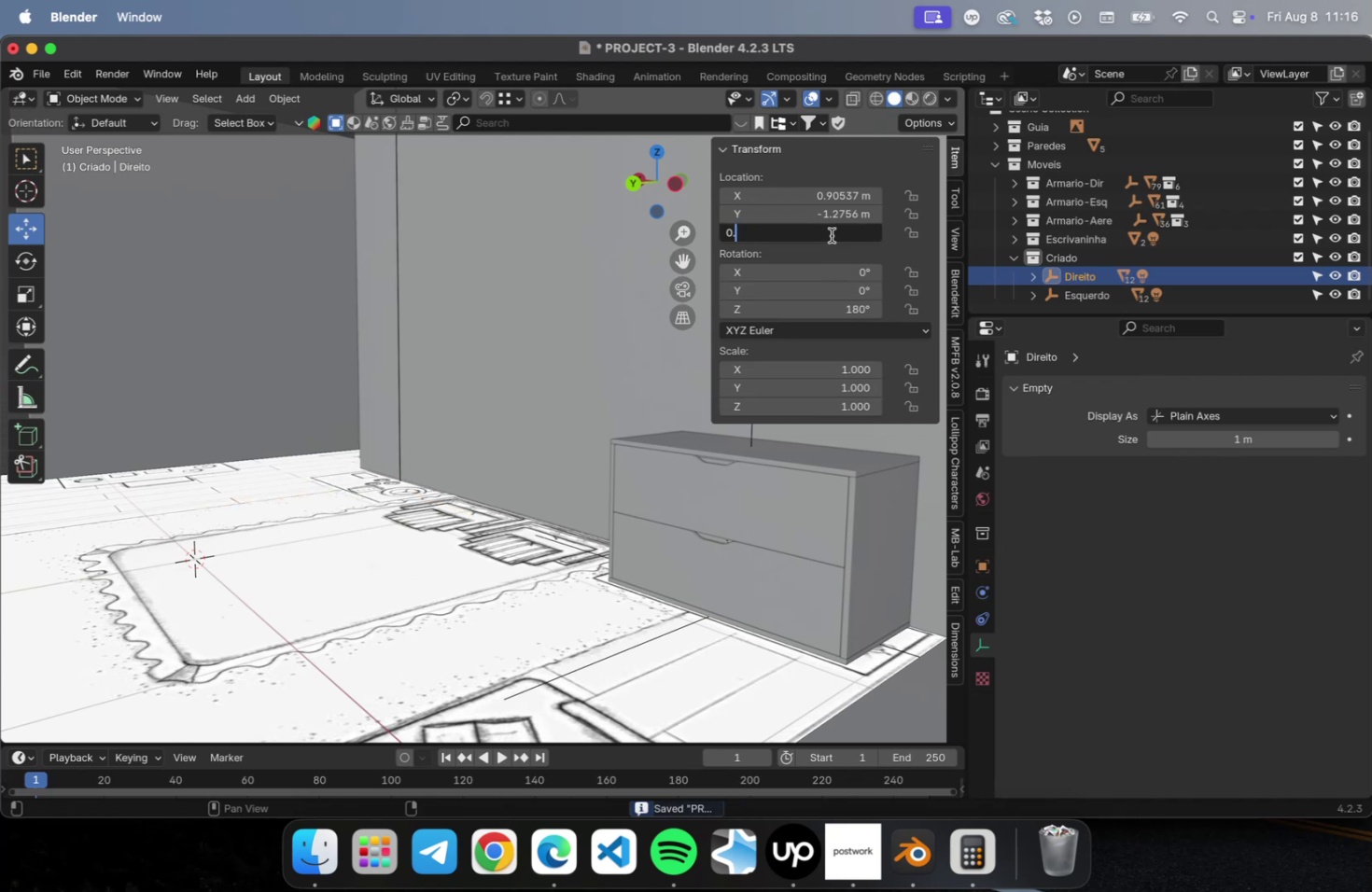 
key(2)
 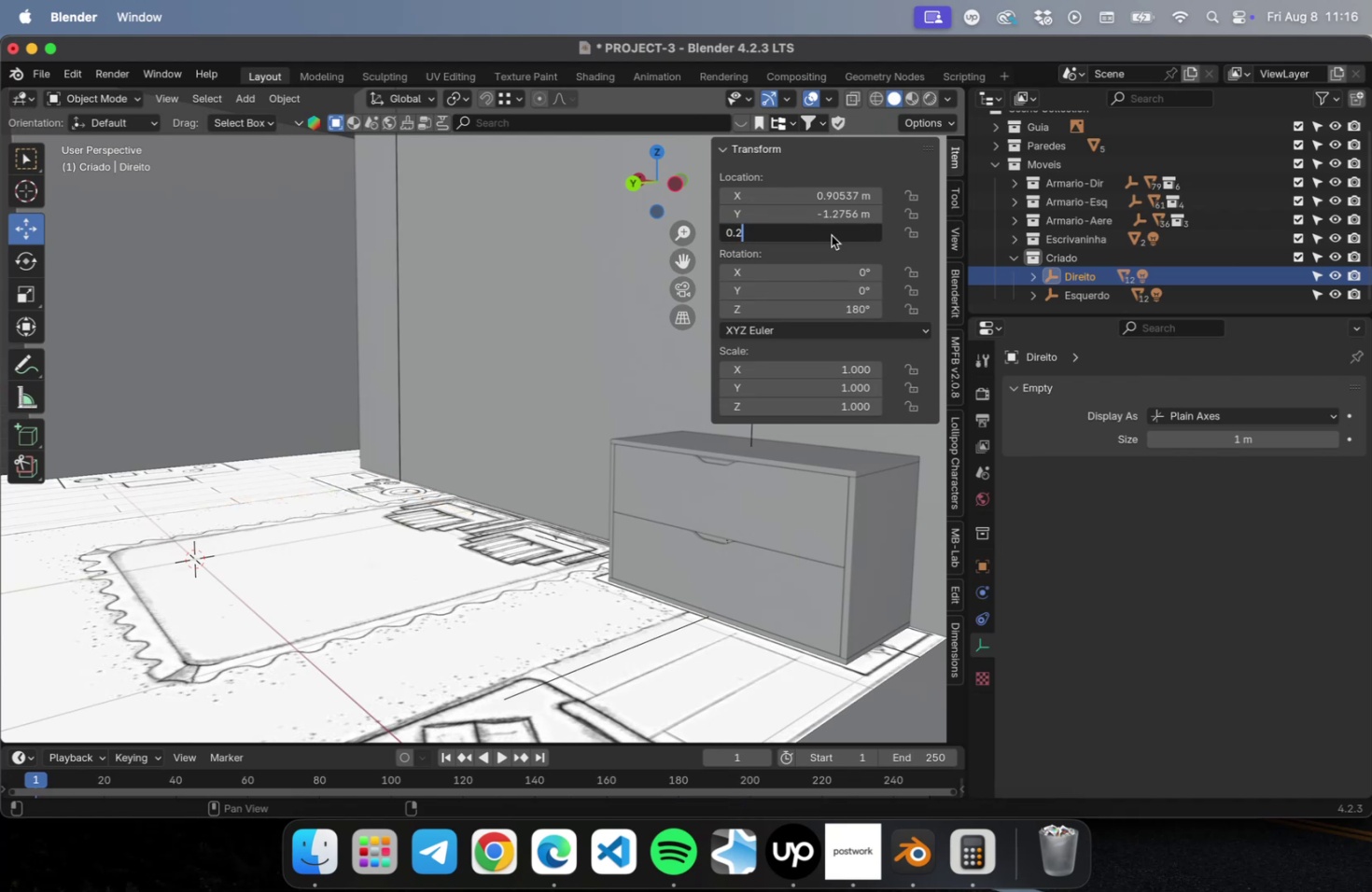 
key(Enter)
 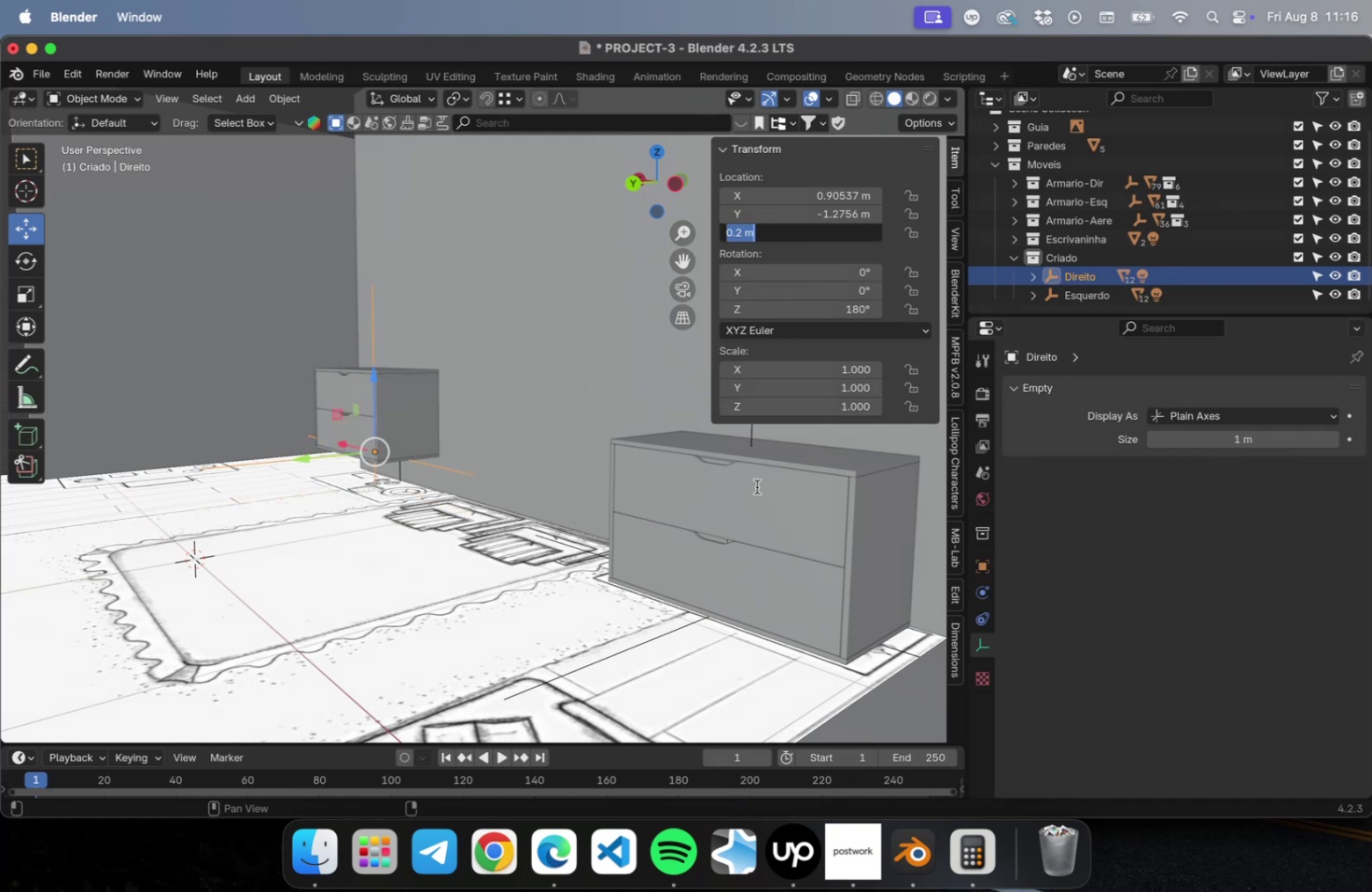 
wait(5.11)
 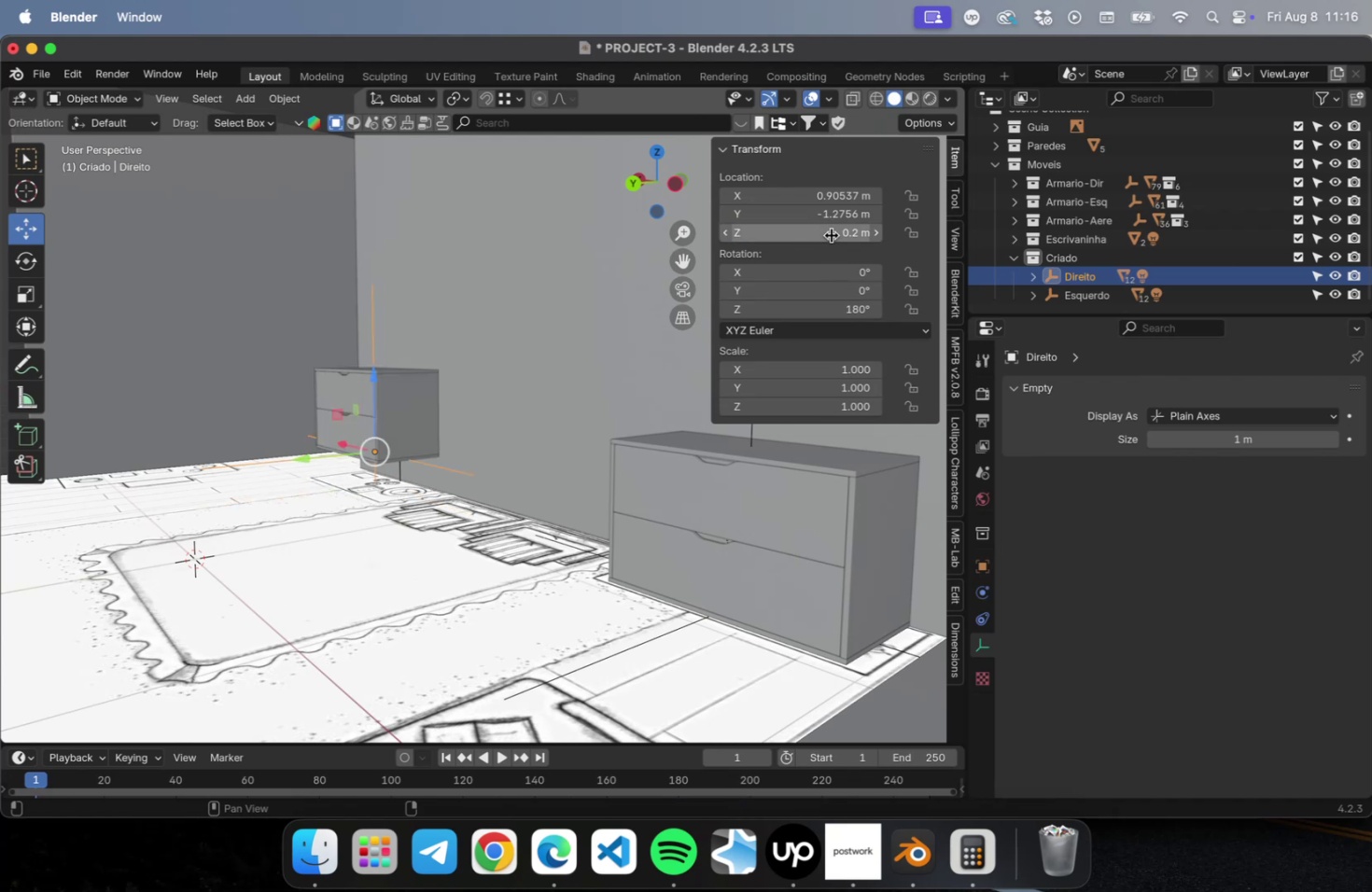 
double_click([749, 436])
 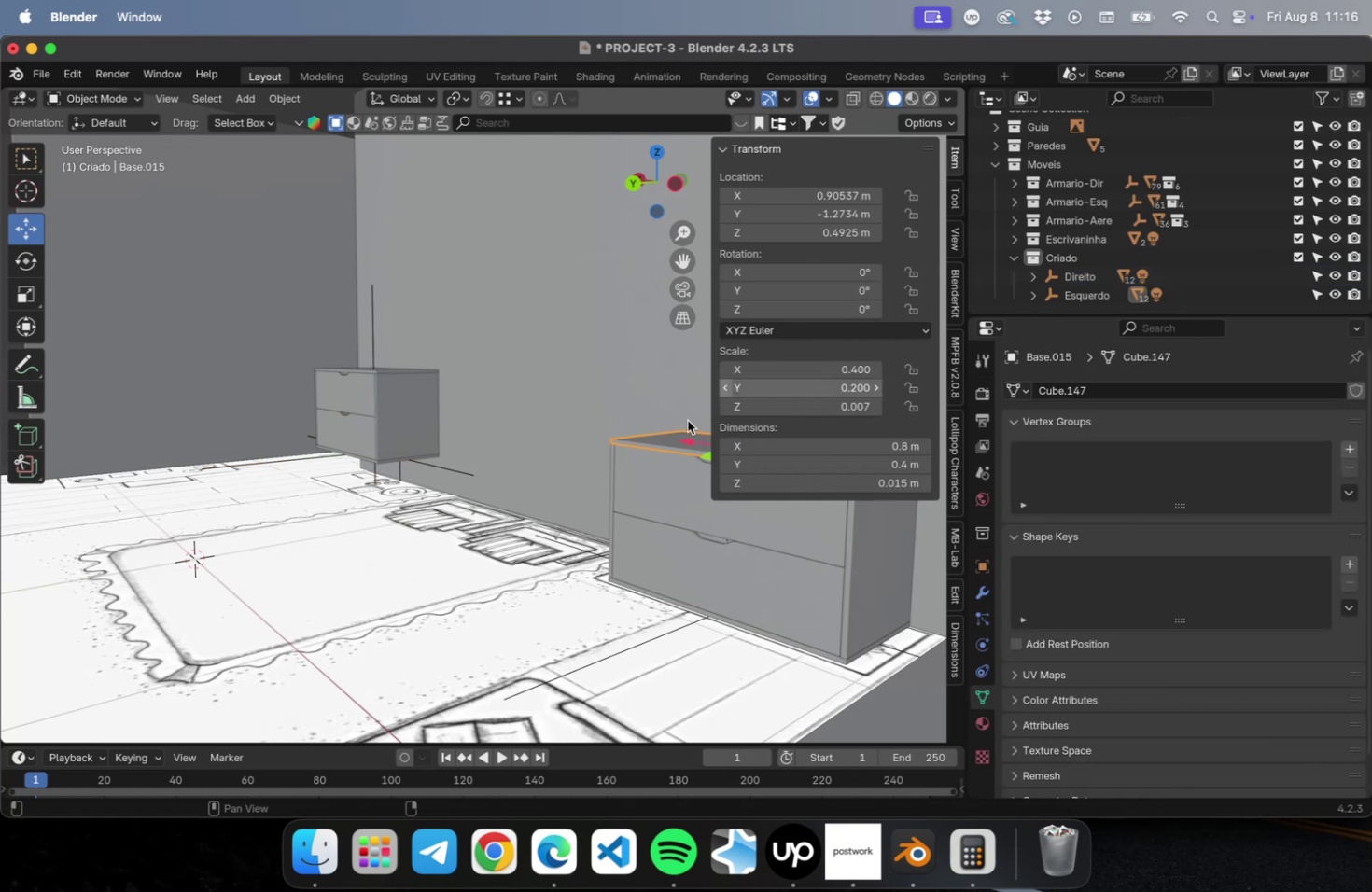 
hold_key(key=ShiftLeft, duration=0.54)
 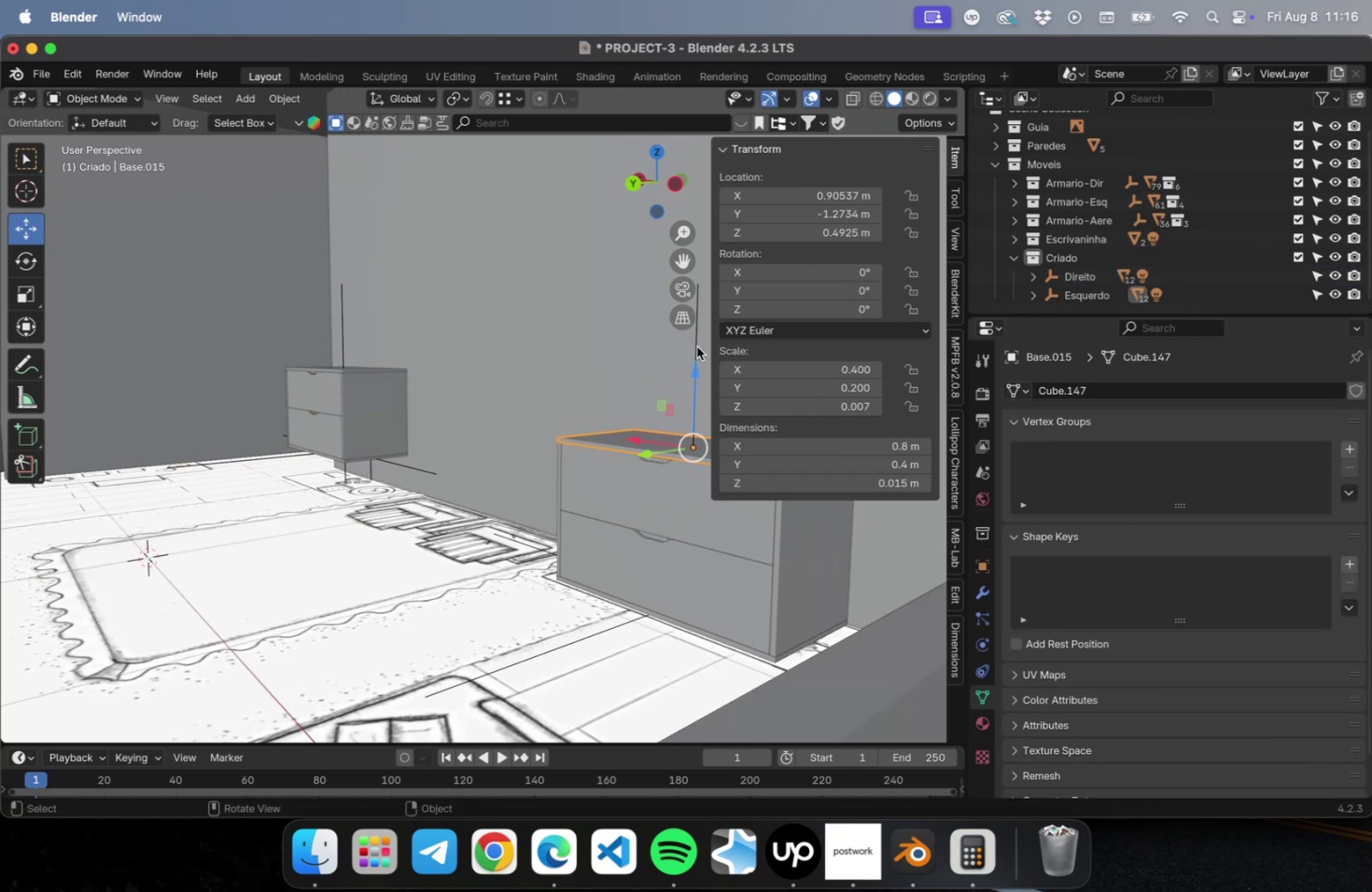 
left_click([695, 344])
 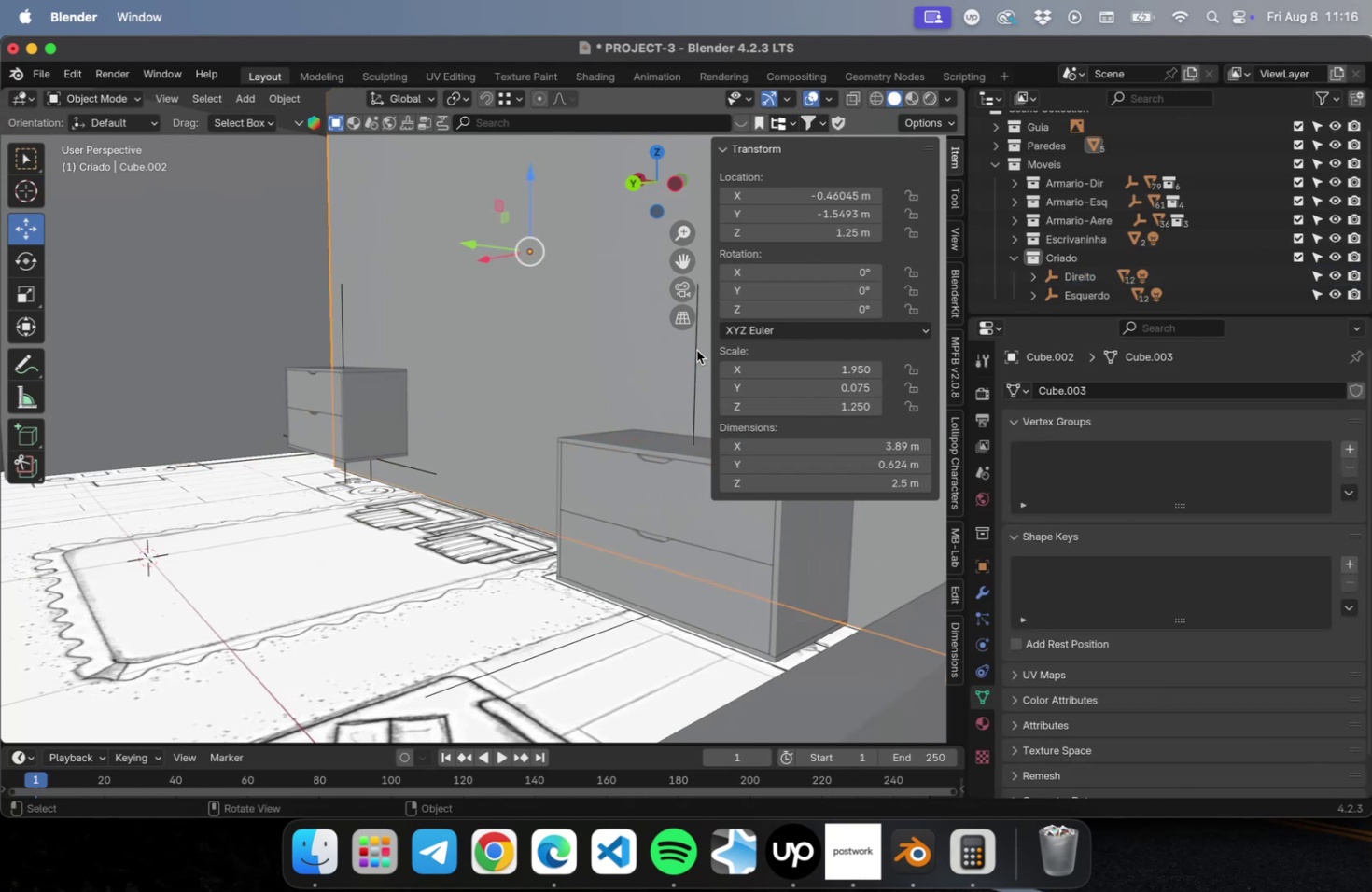 
left_click([696, 350])
 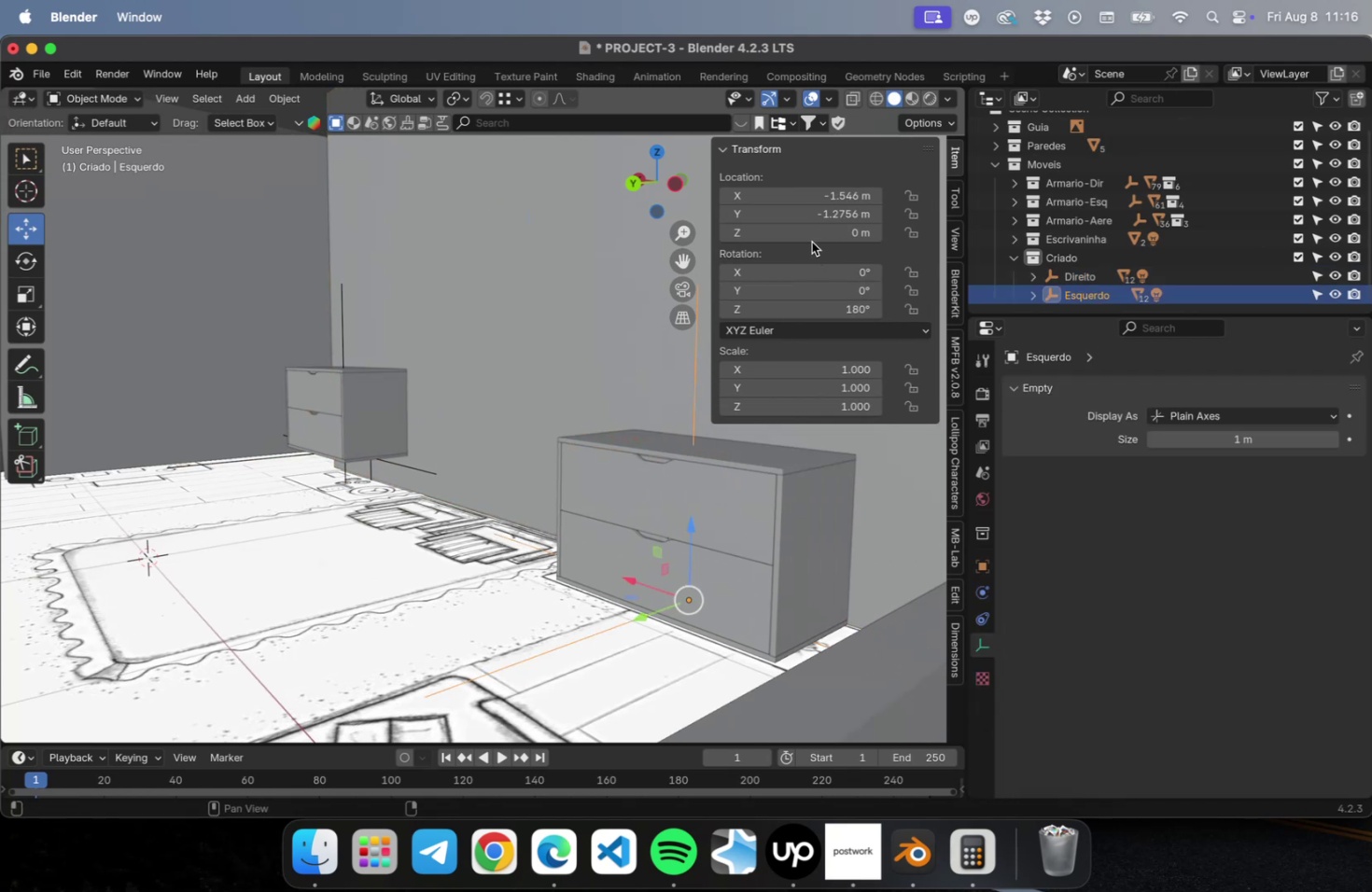 
left_click([808, 235])
 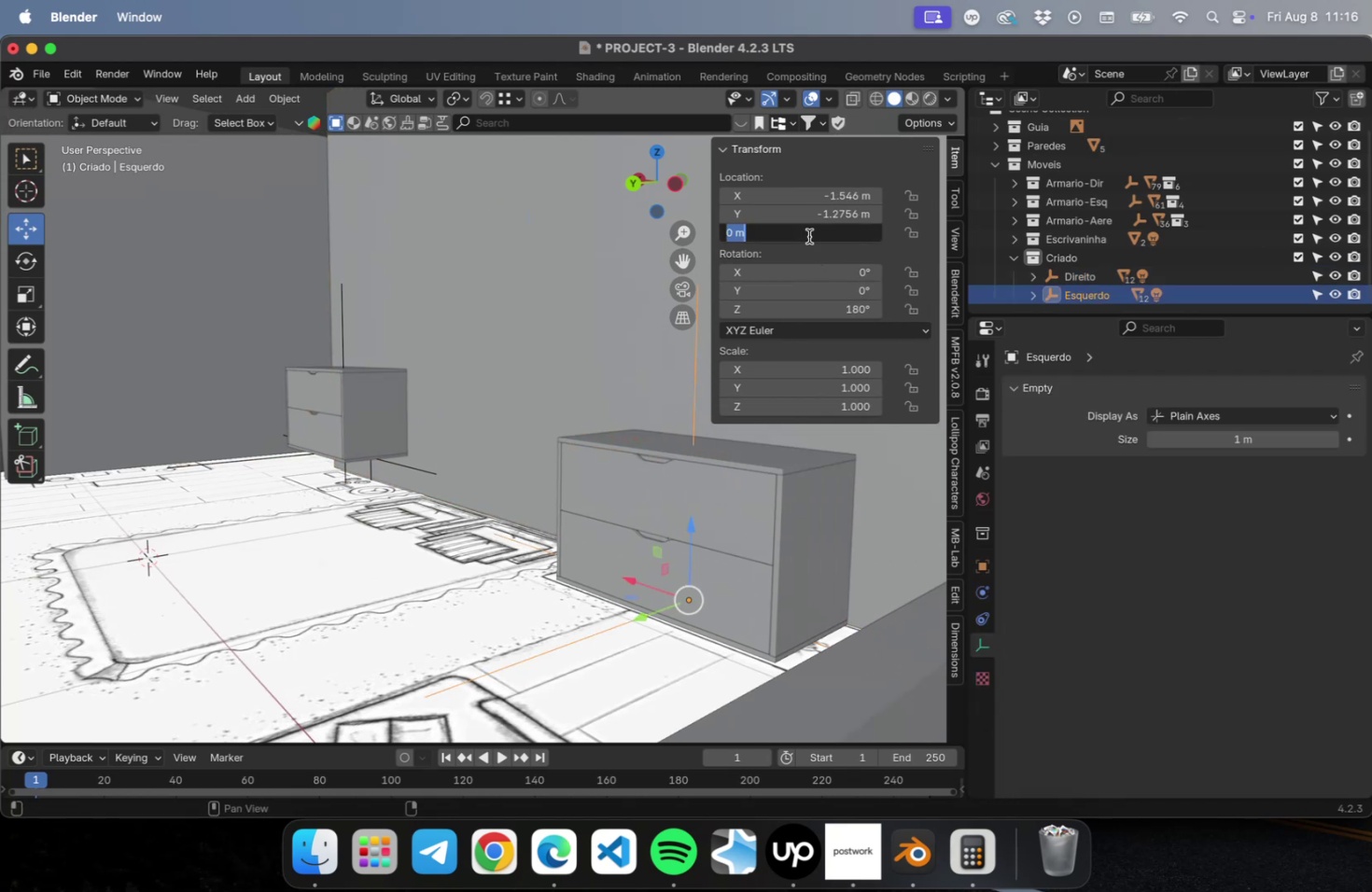 
key(Period)
 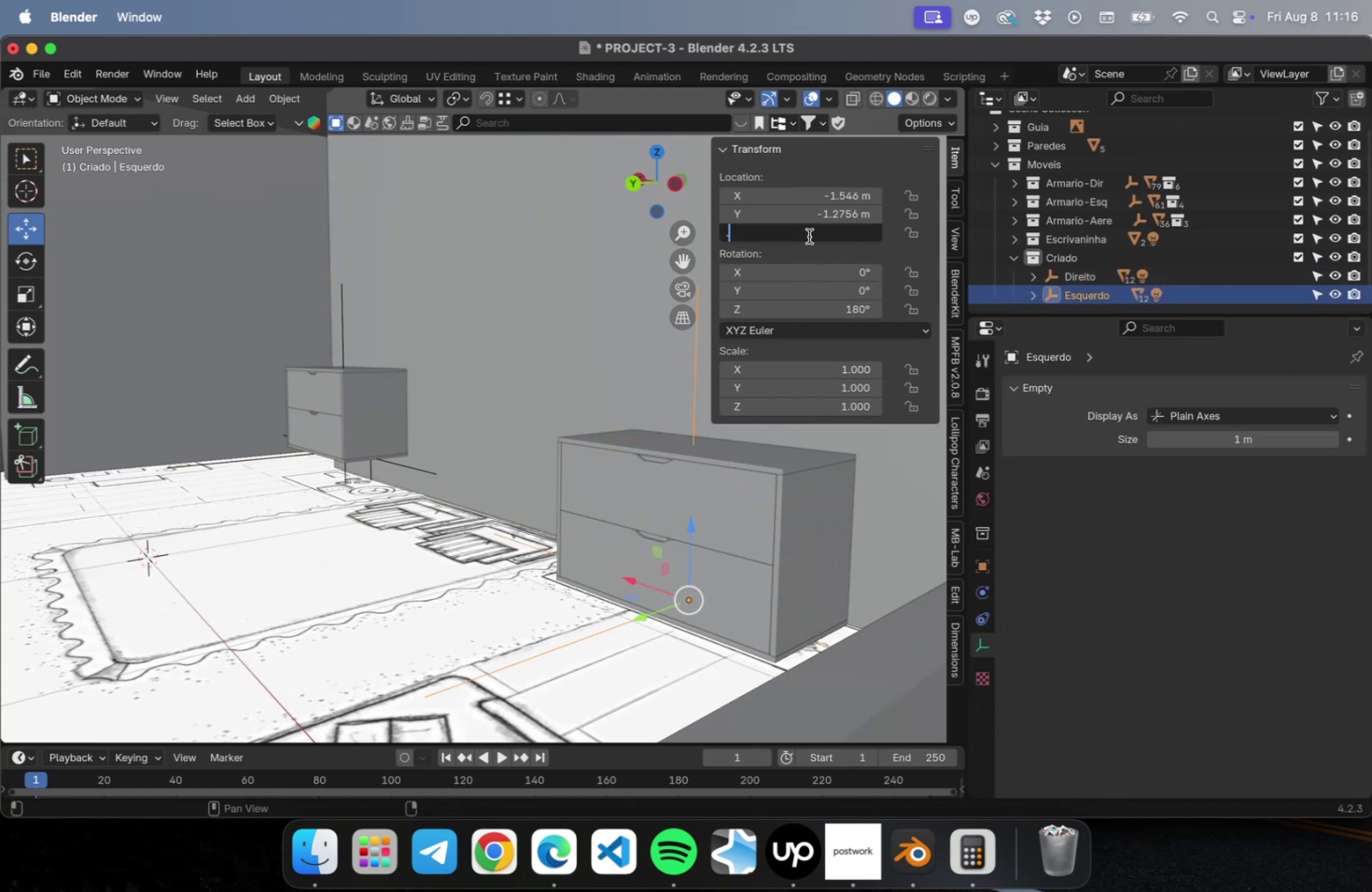 
key(2)
 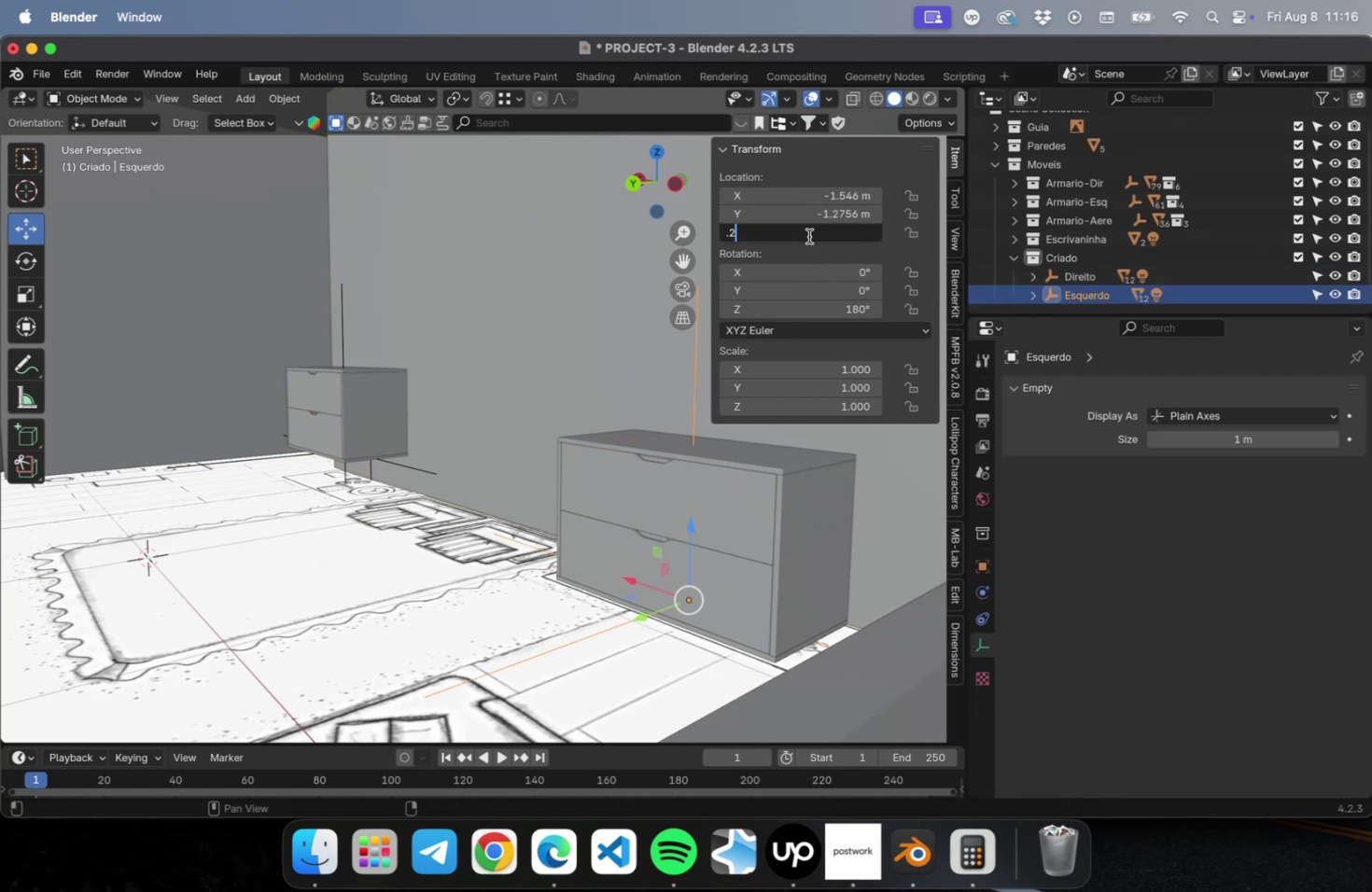 
key(Enter)
 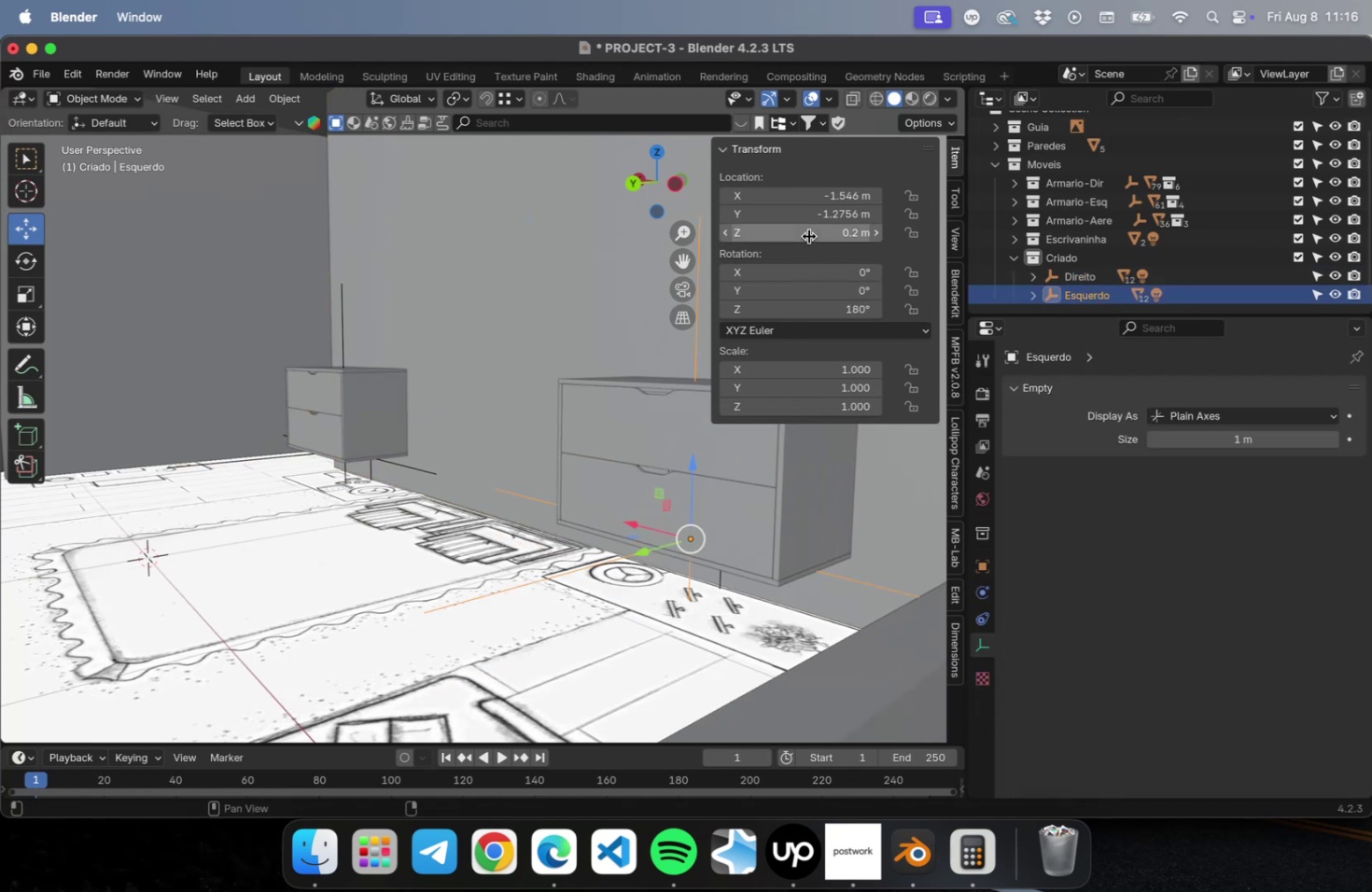 
key(Meta+CommandLeft)
 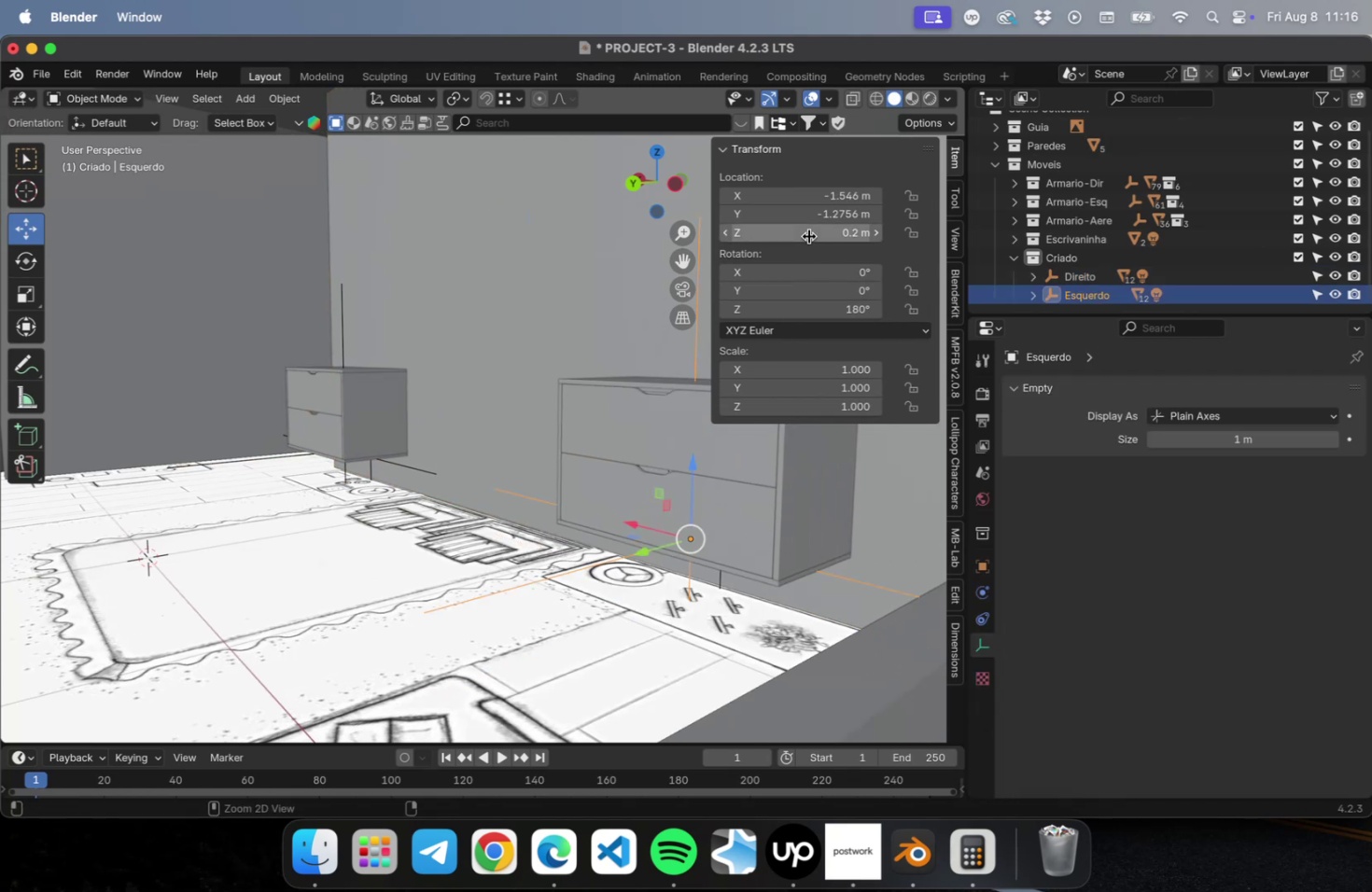 
key(Meta+S)
 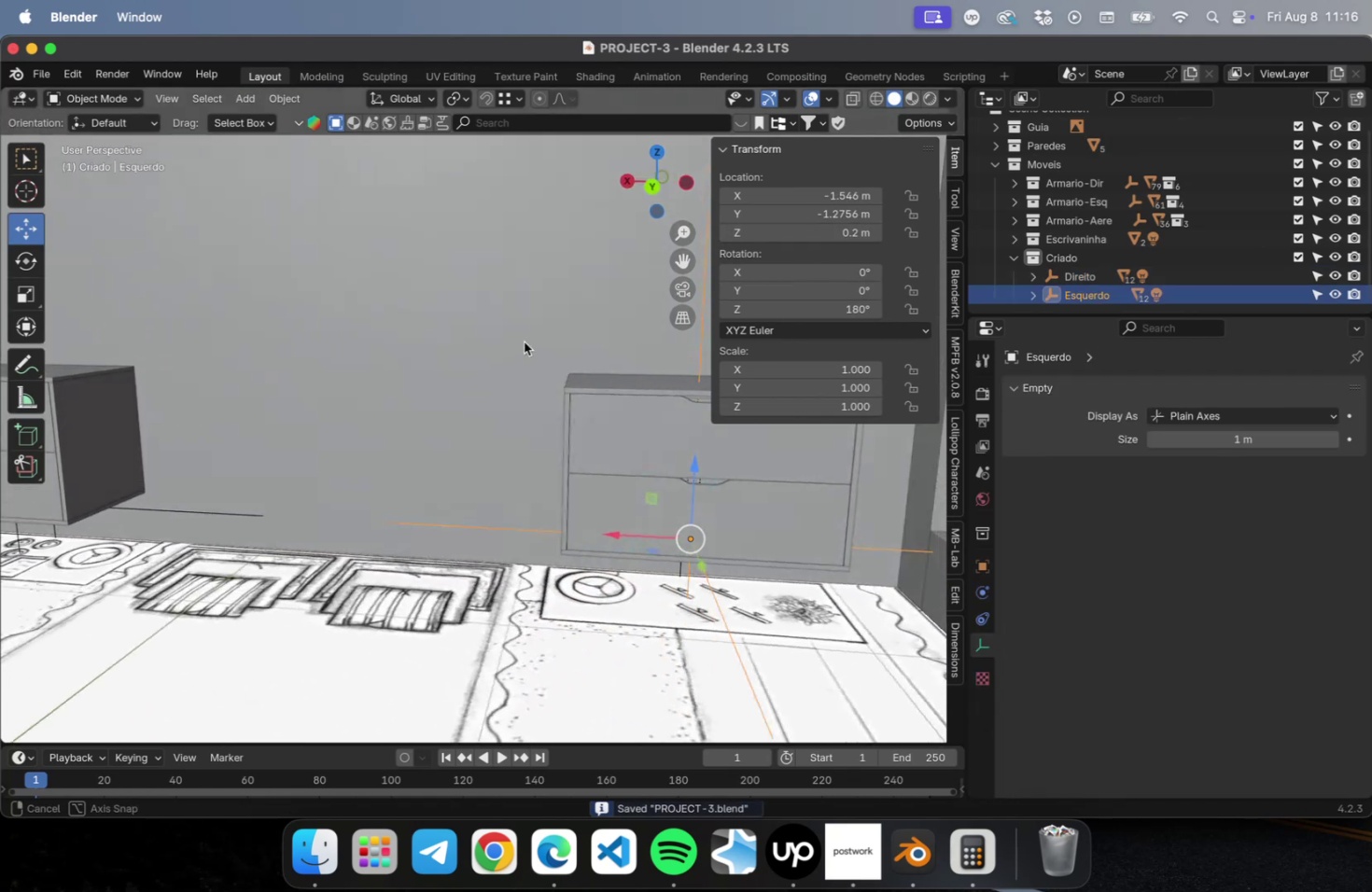 
scroll: coordinate [768, 512], scroll_direction: down, amount: 2.0
 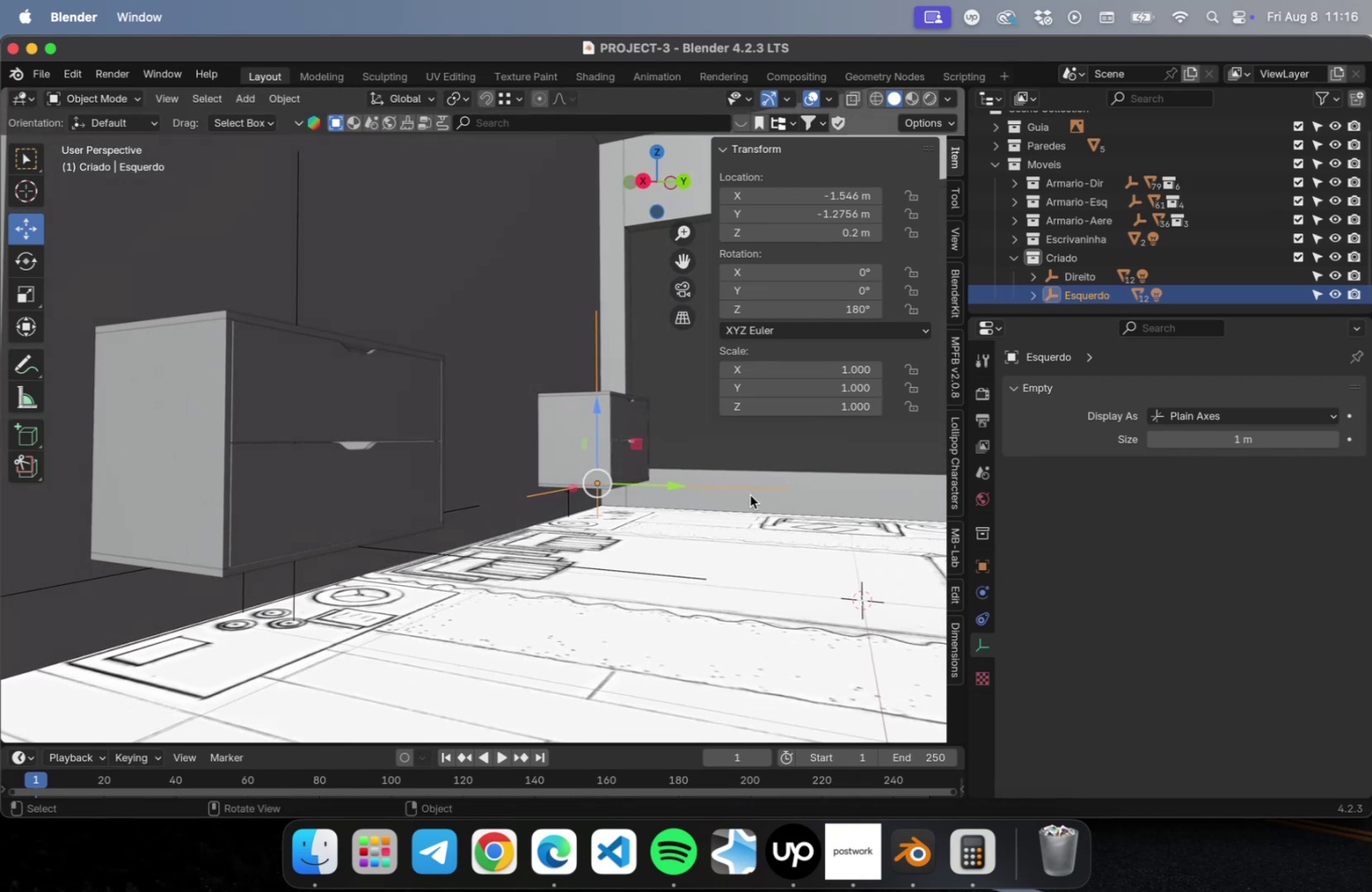 
left_click([736, 456])
 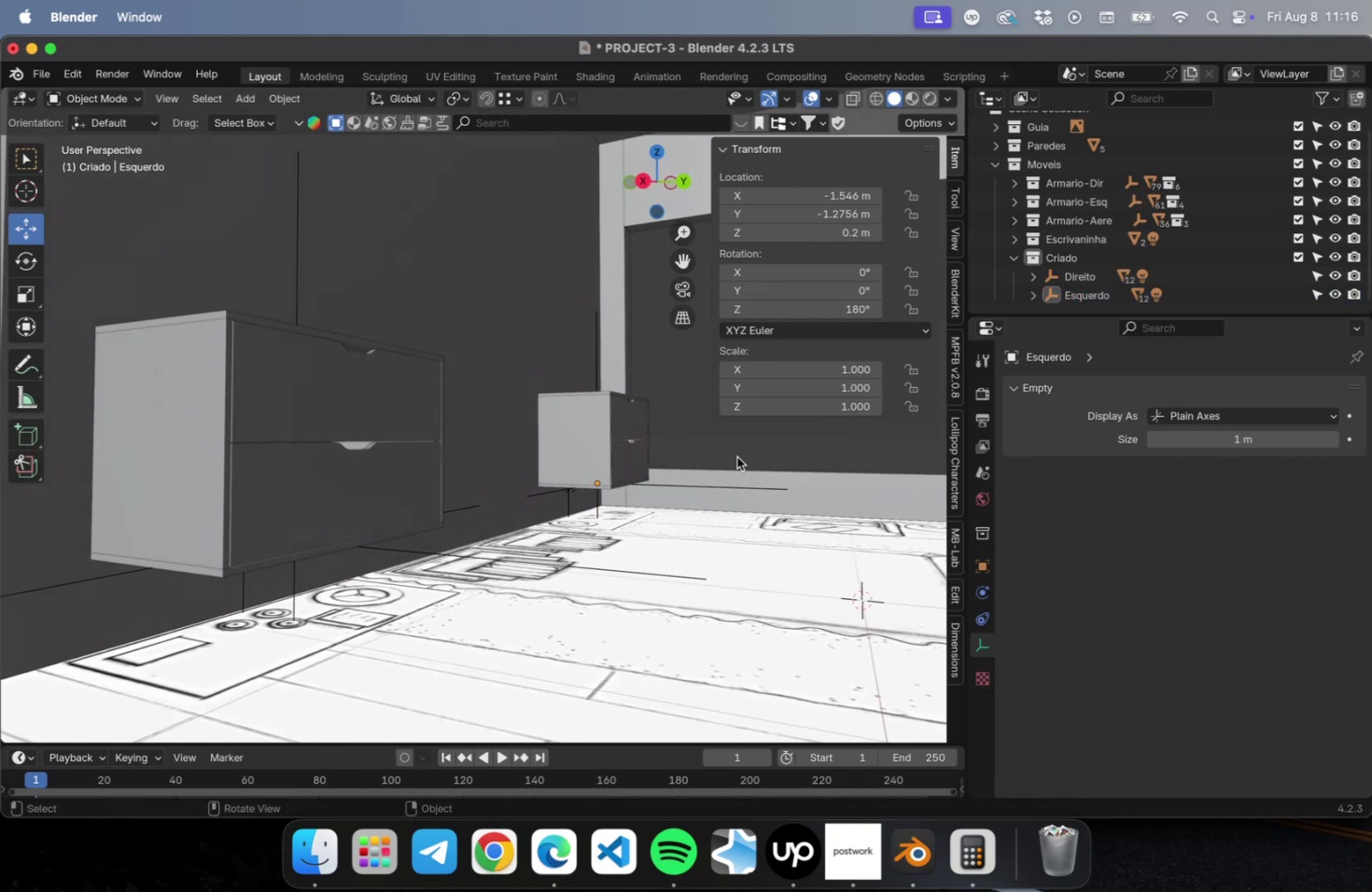 
key(Meta+CommandLeft)
 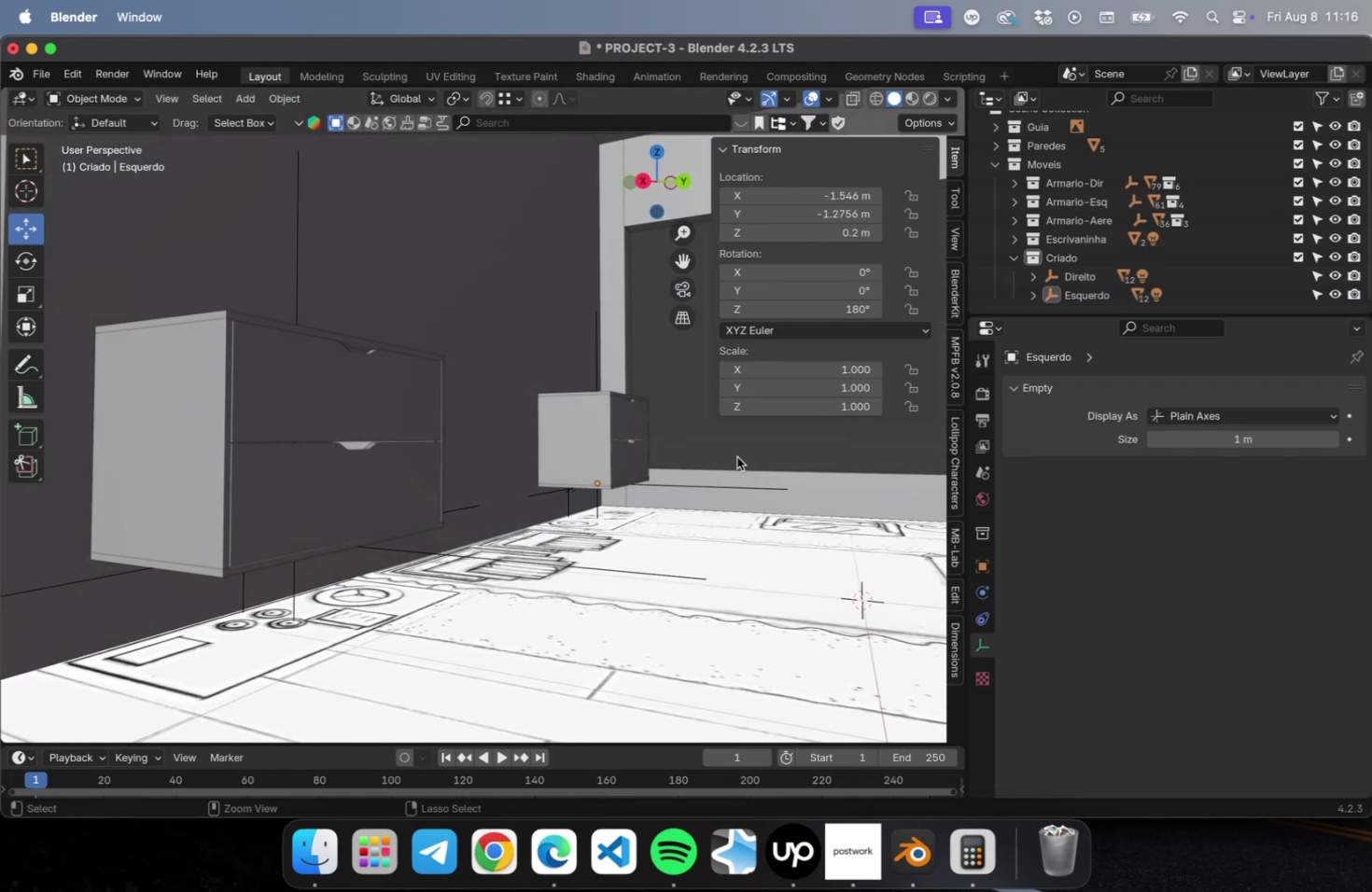 
key(Meta+S)
 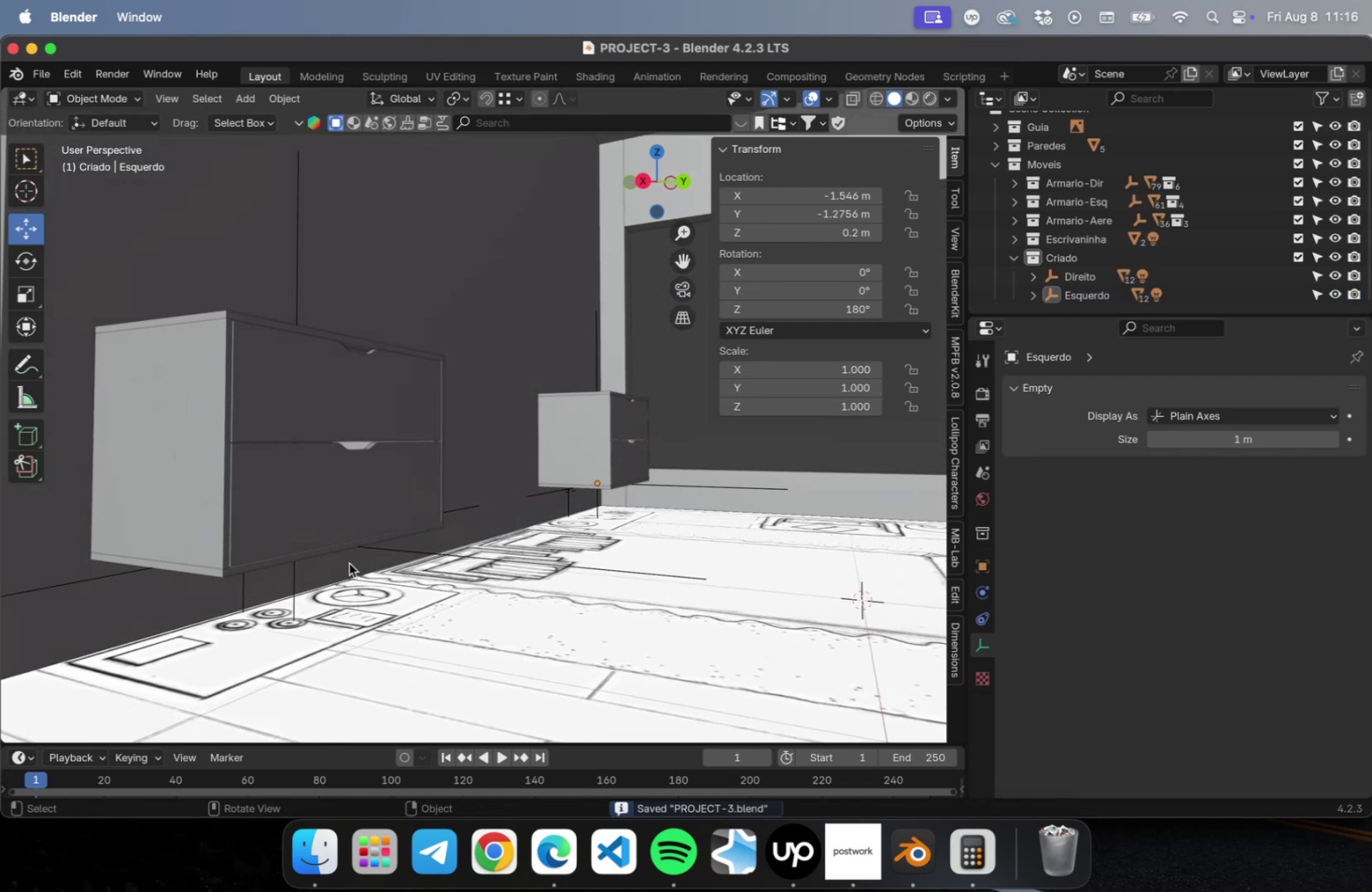 
key(Meta+CommandLeft)
 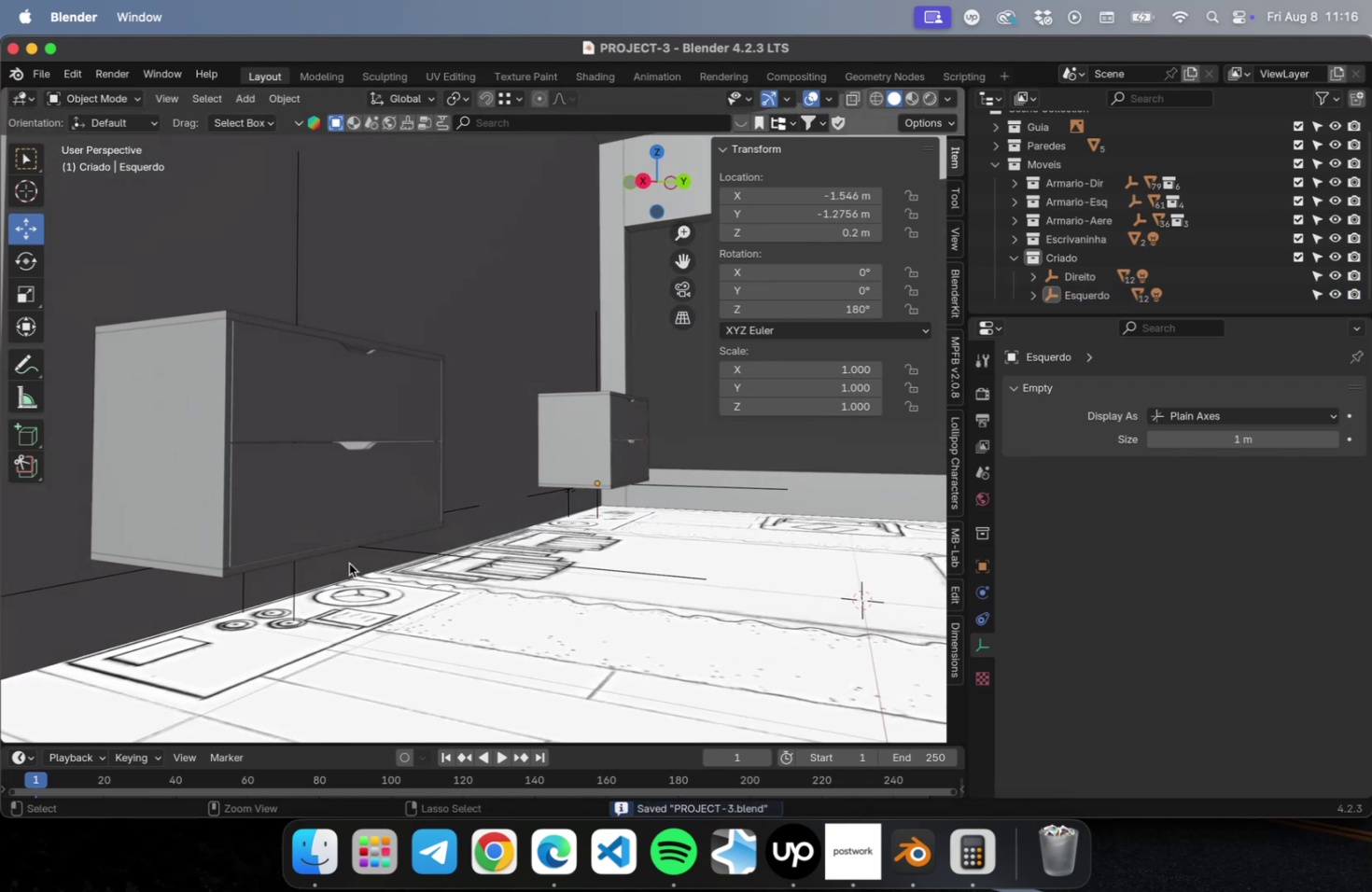 
key(Meta+S)
 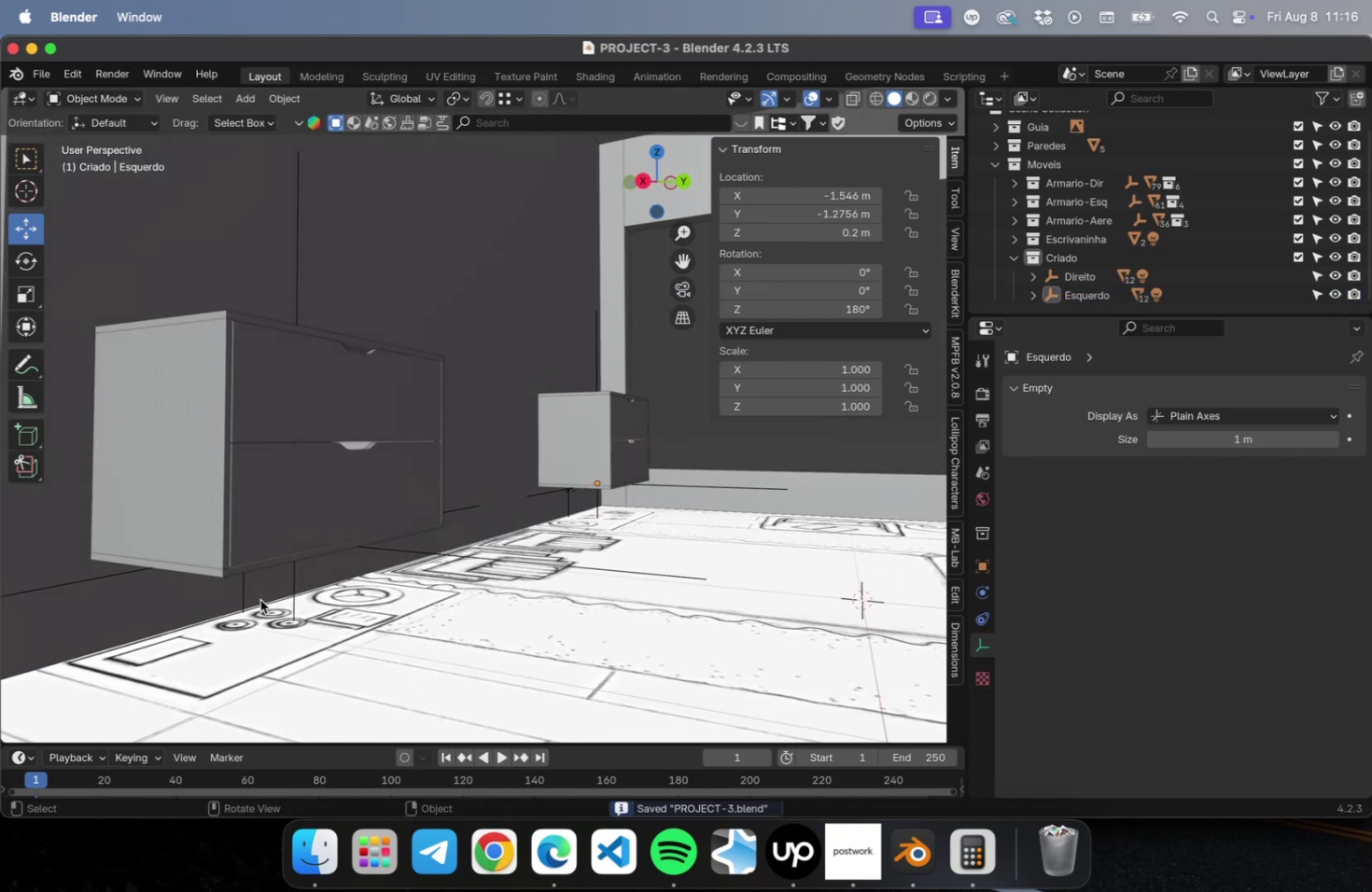 
left_click([296, 589])
 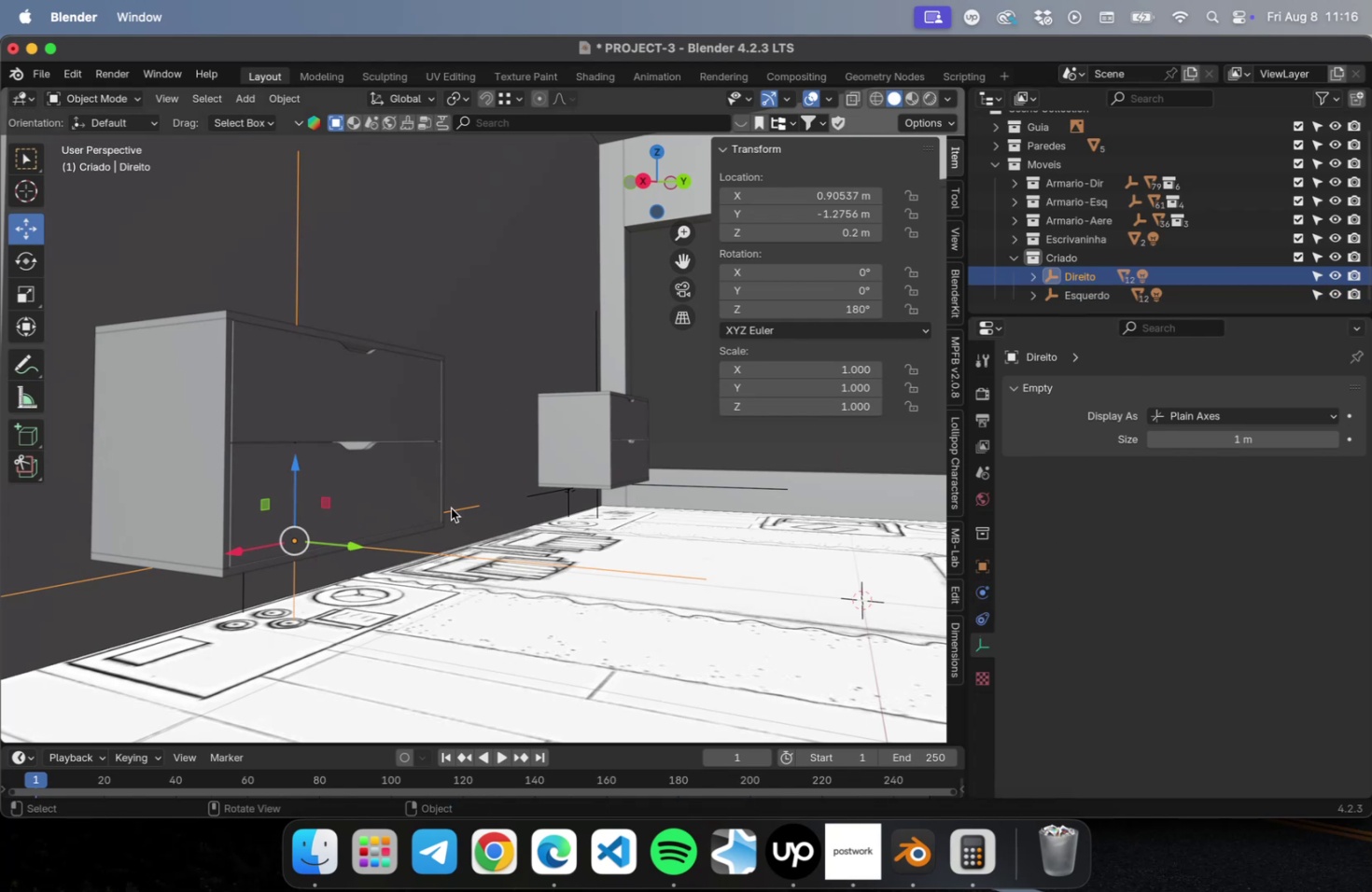 
wait(5.51)
 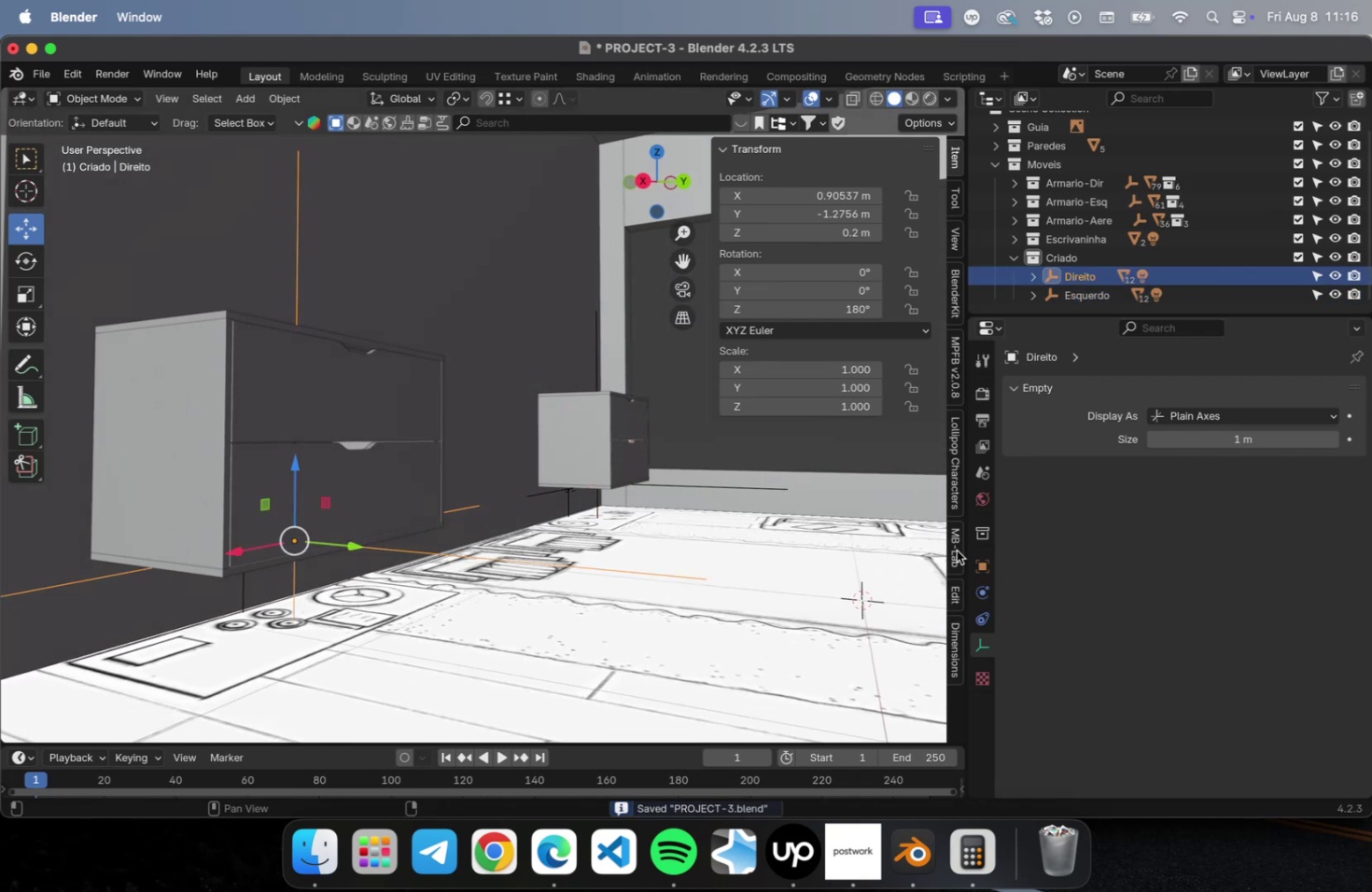 
left_click([242, 596])
 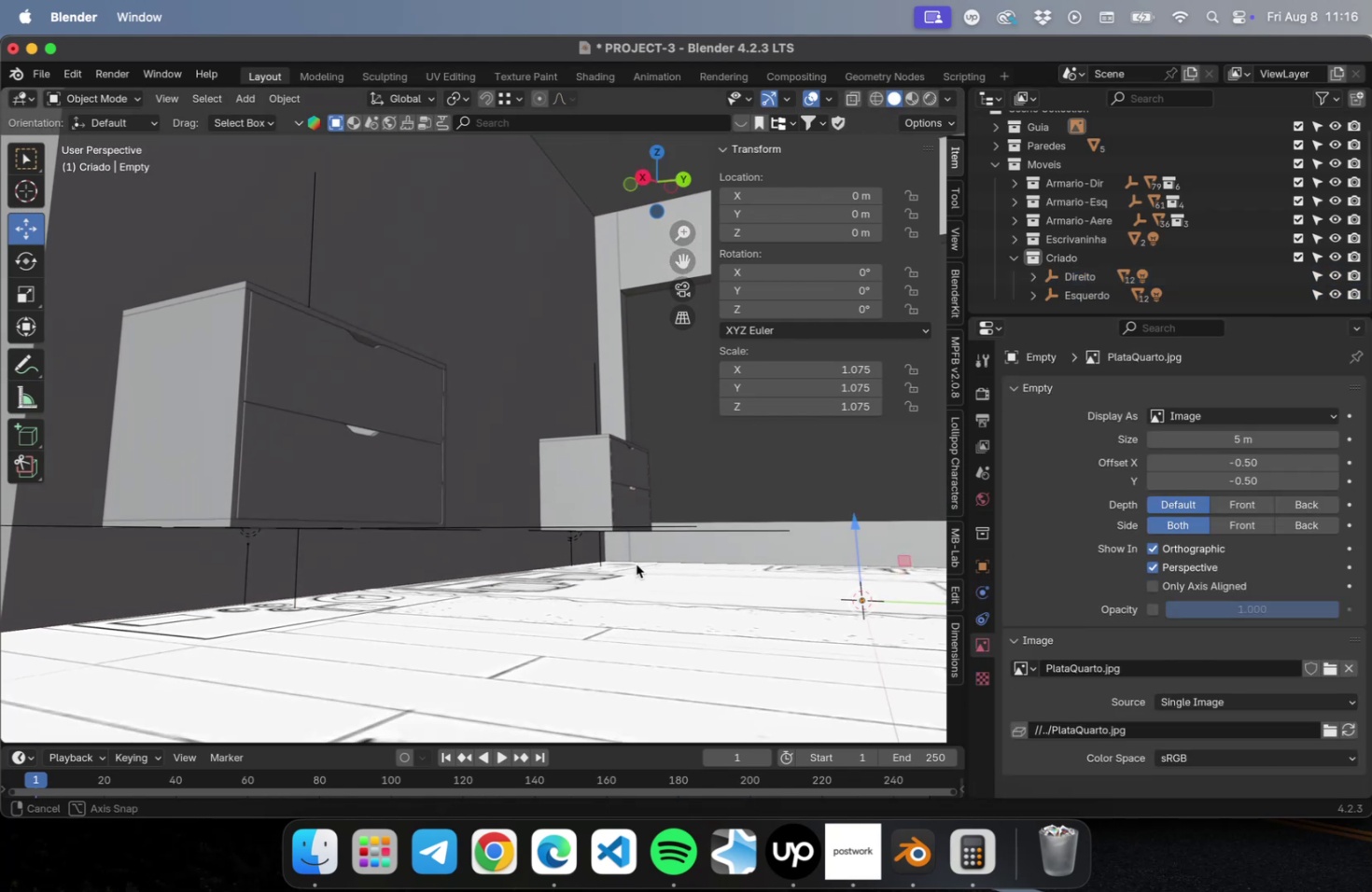 
wait(5.73)
 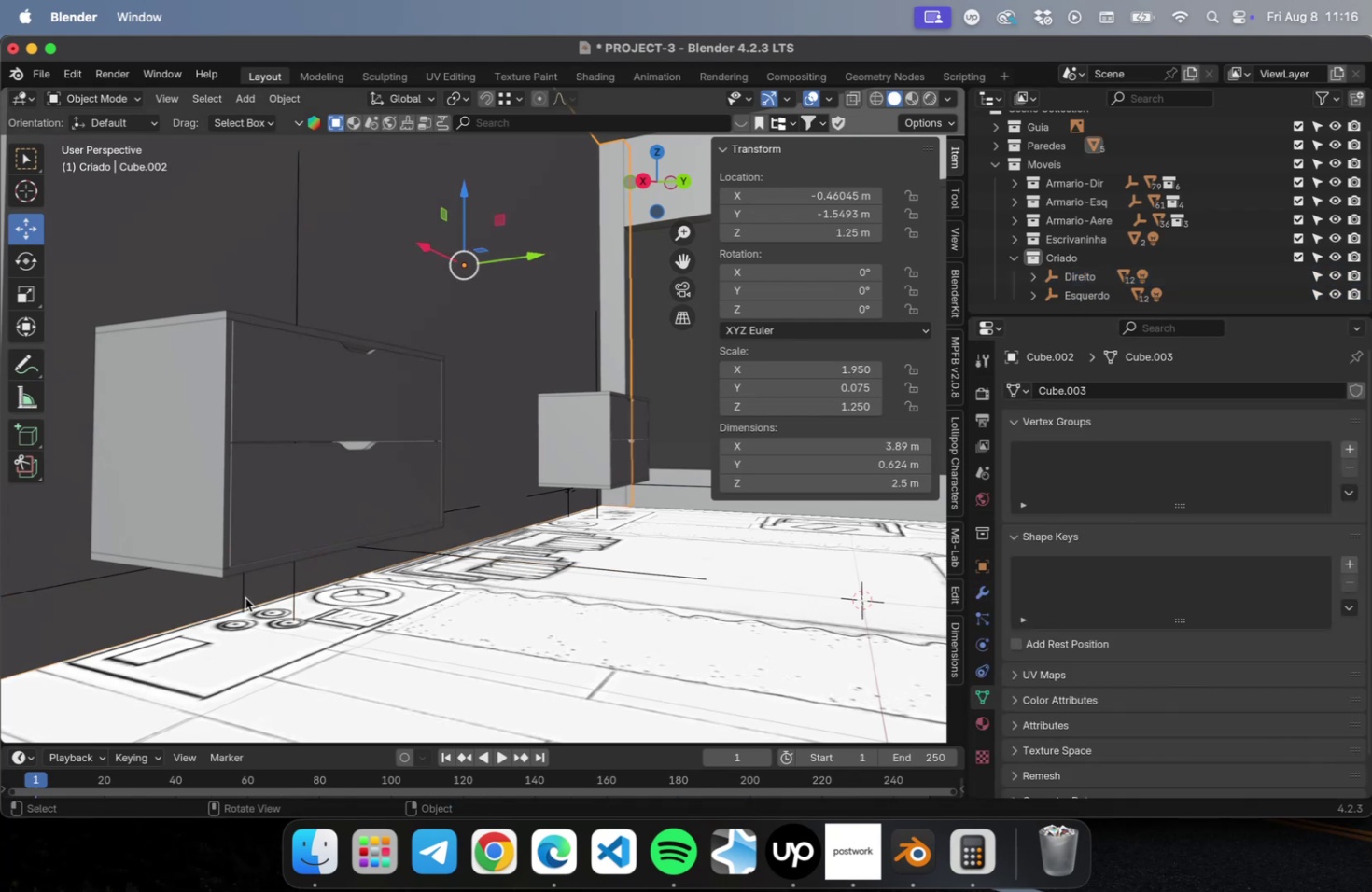 
left_click([248, 540])
 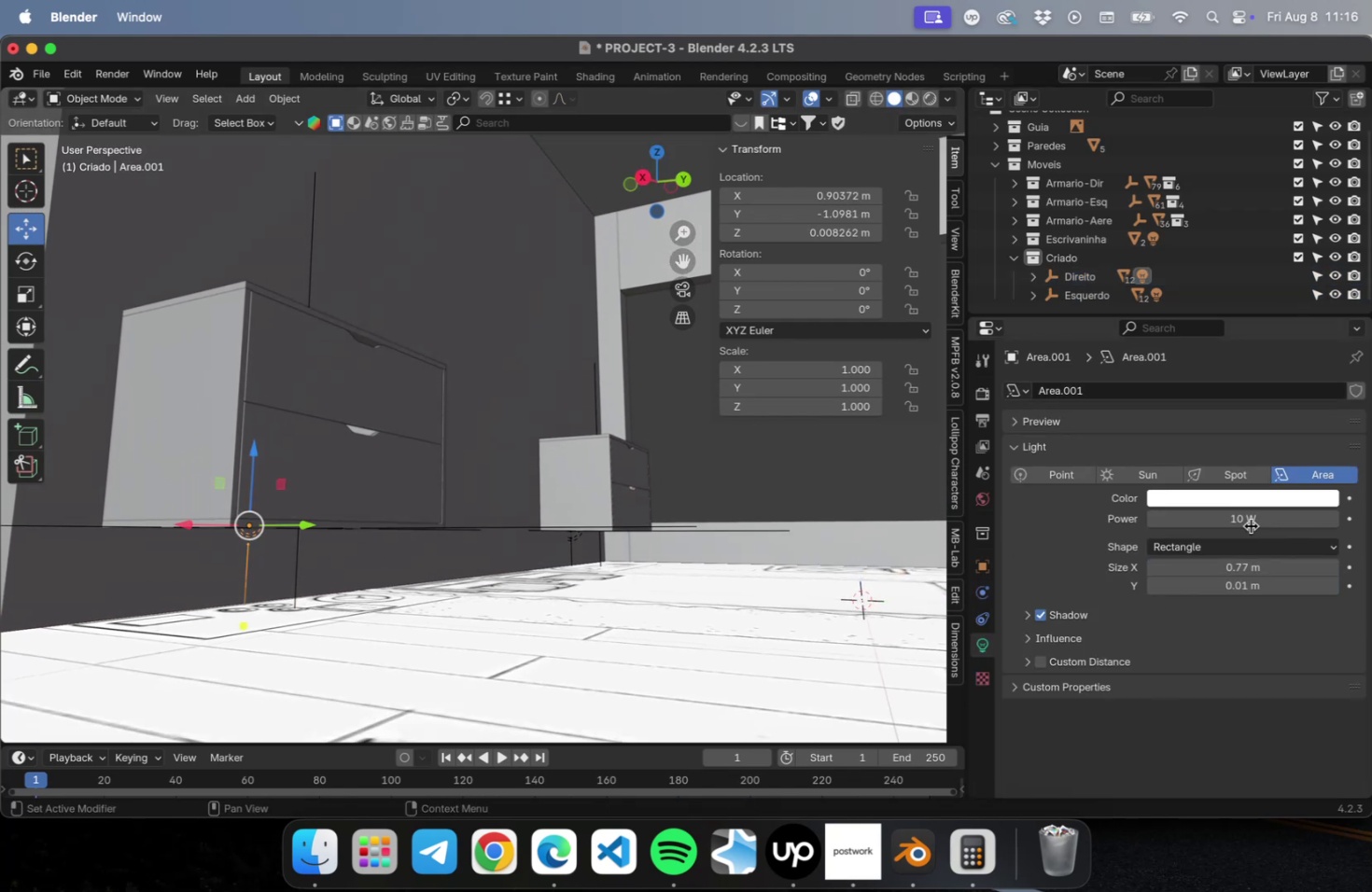 
left_click([1241, 523])
 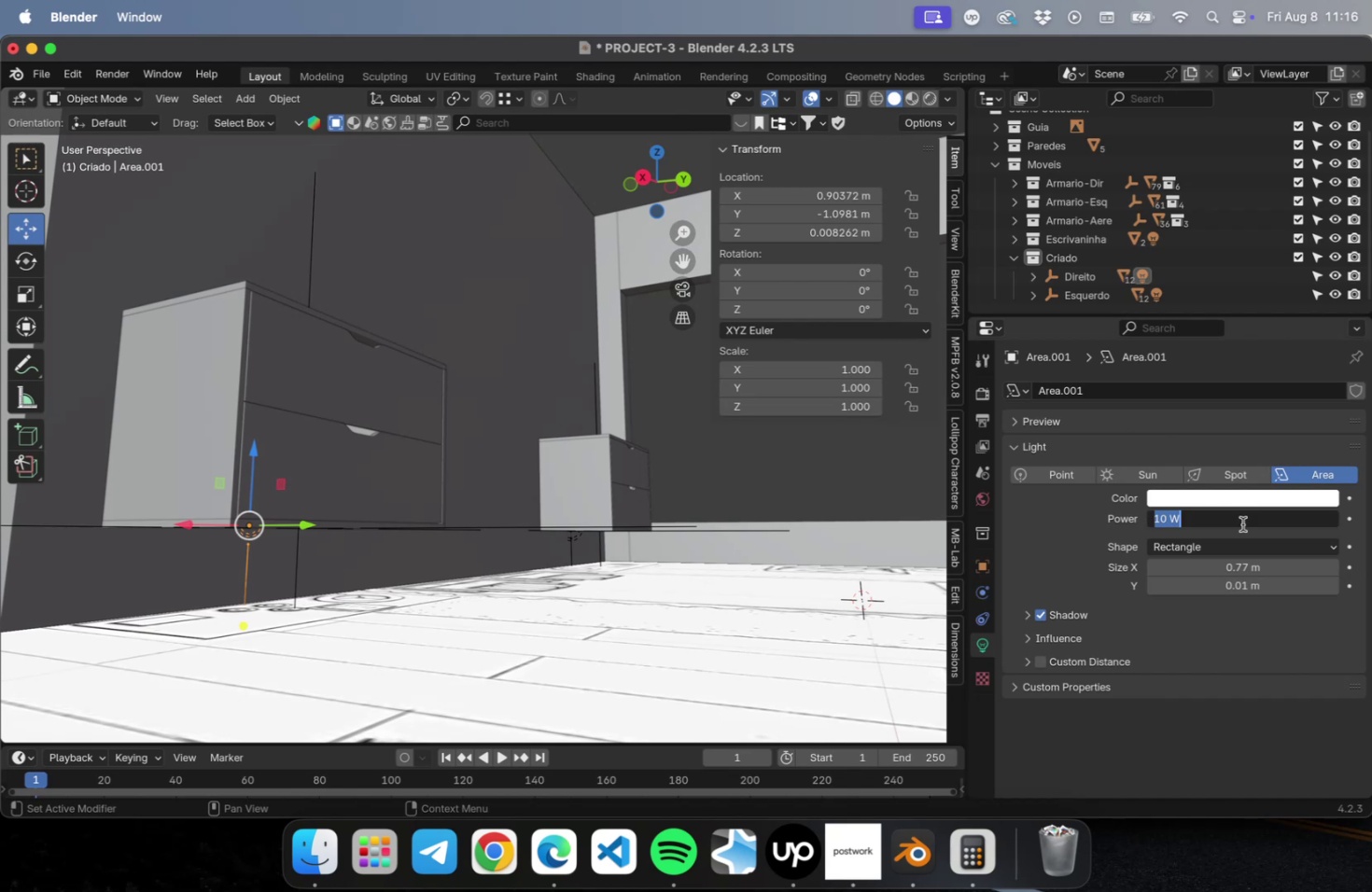 
type(25)
 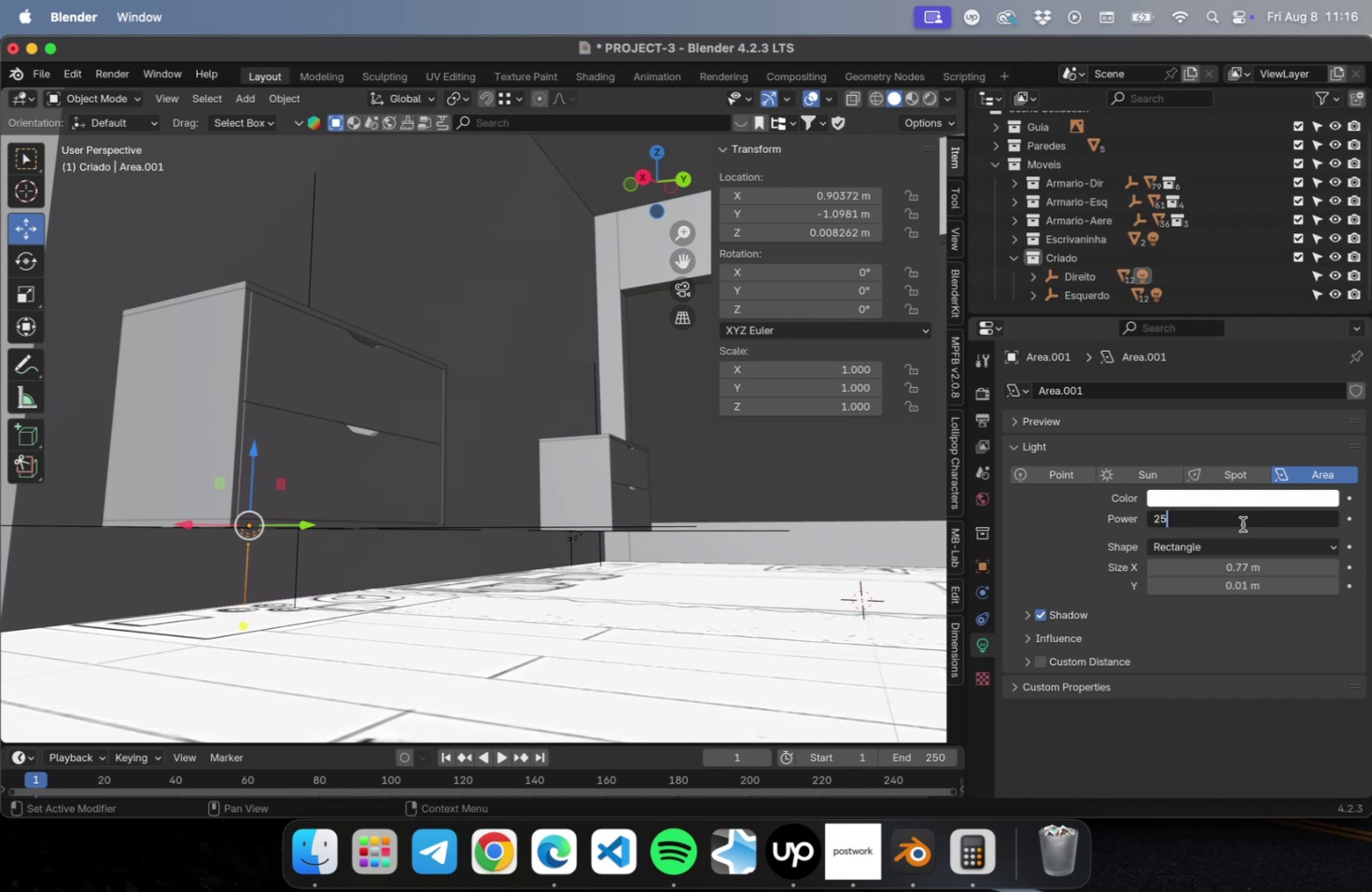 
key(Enter)
 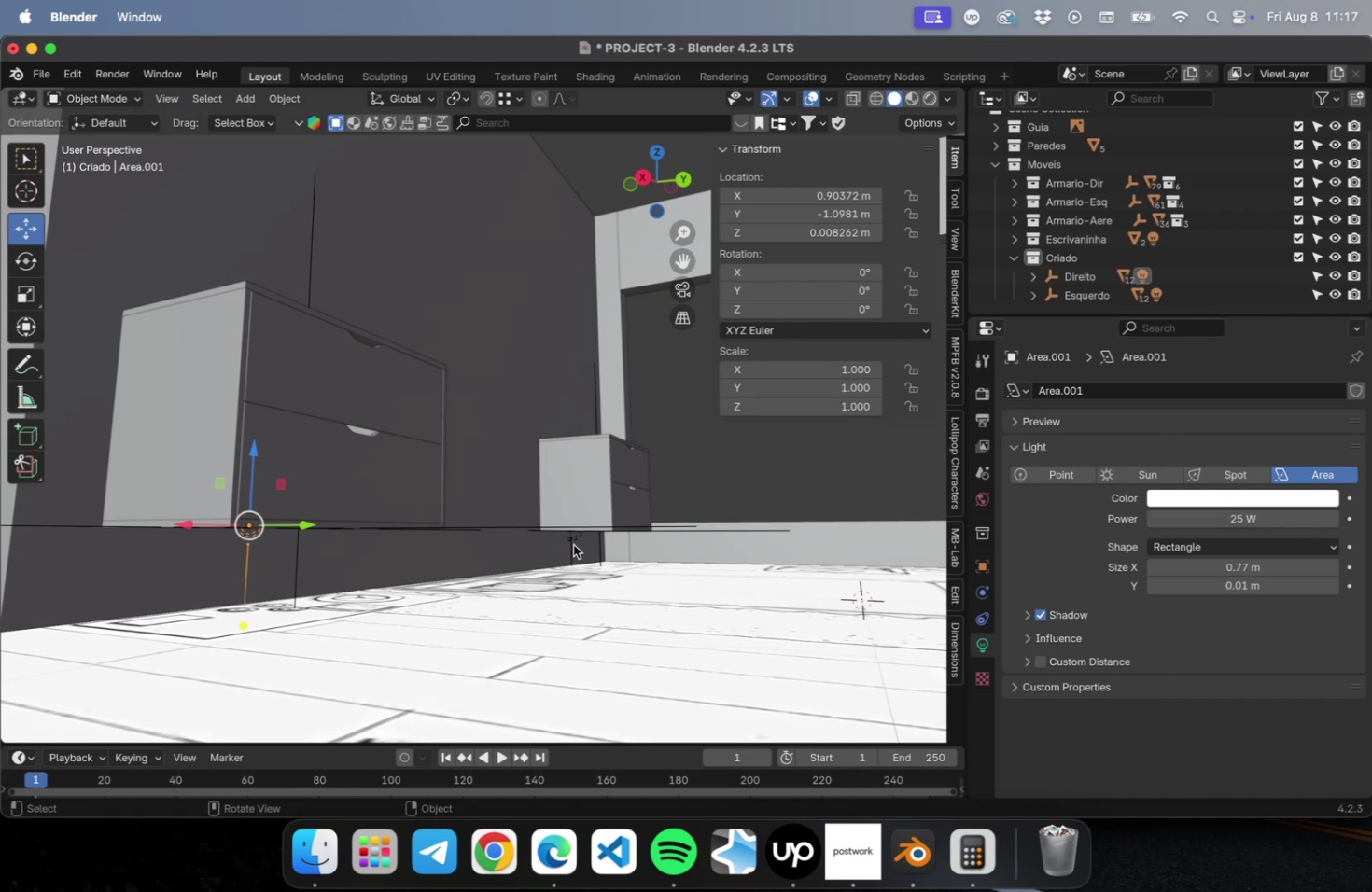 
left_click([574, 537])
 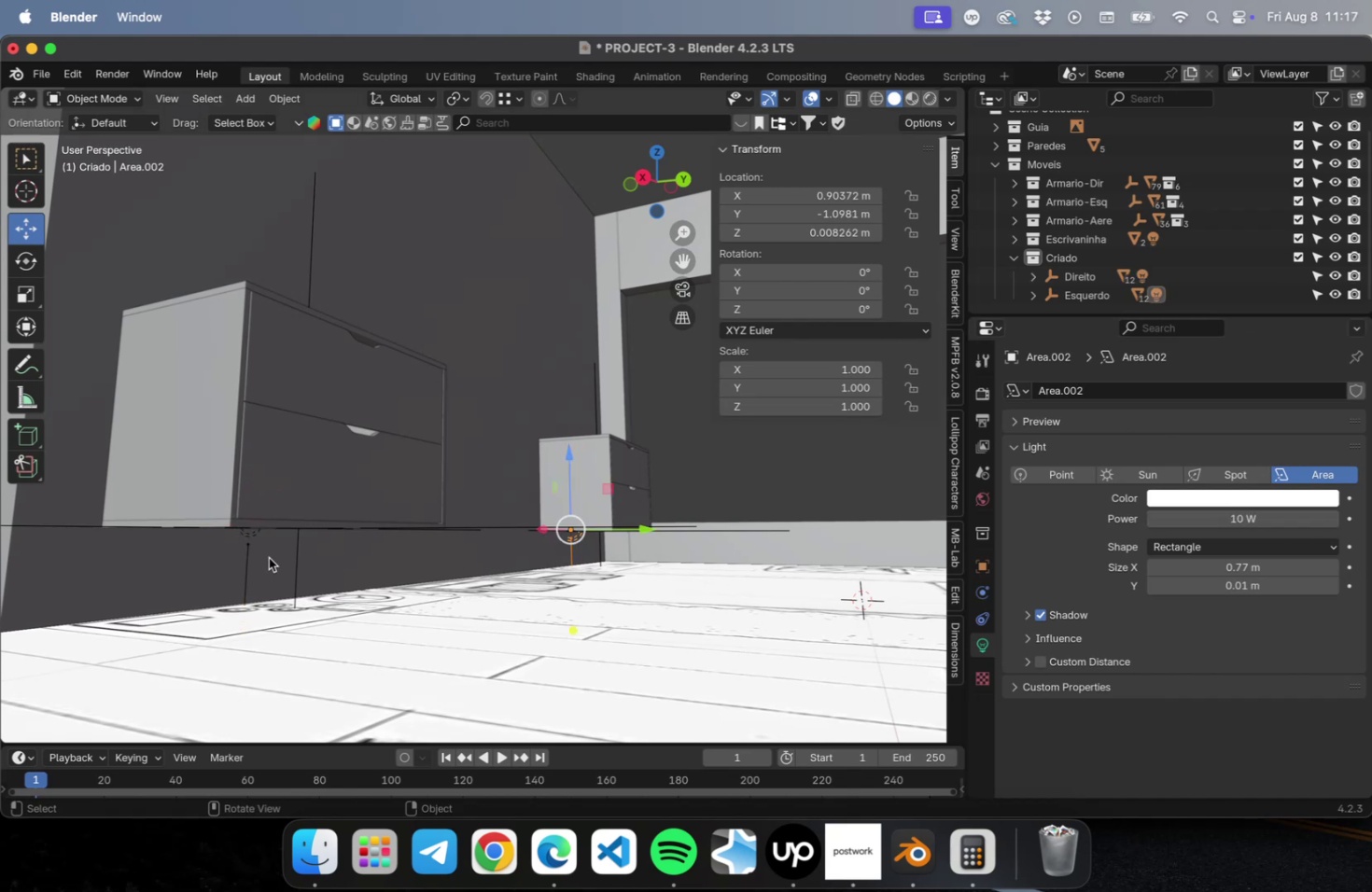 
hold_key(key=ShiftLeft, duration=0.96)
left_click([254, 538])
 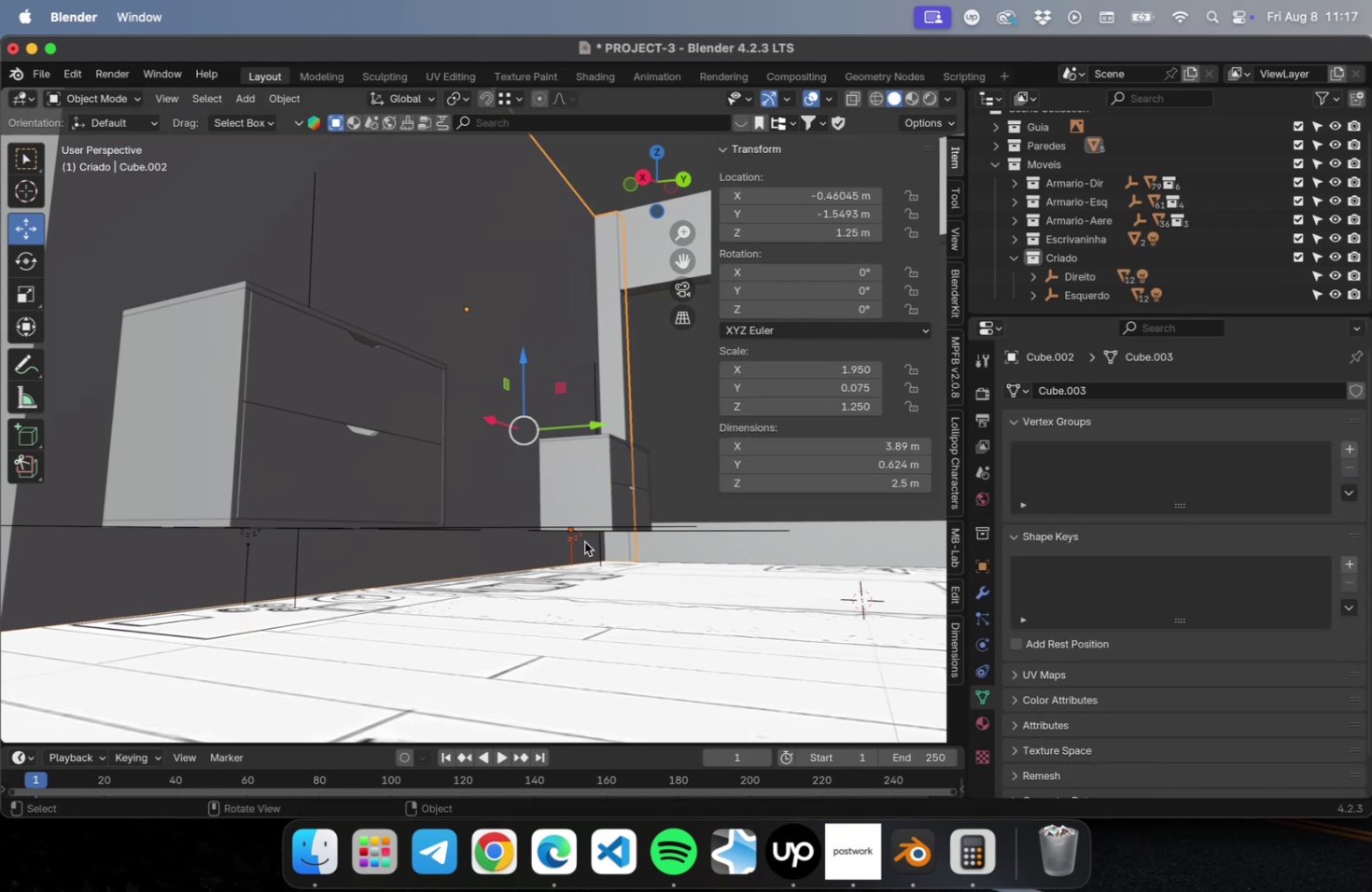 
left_click([566, 542])
 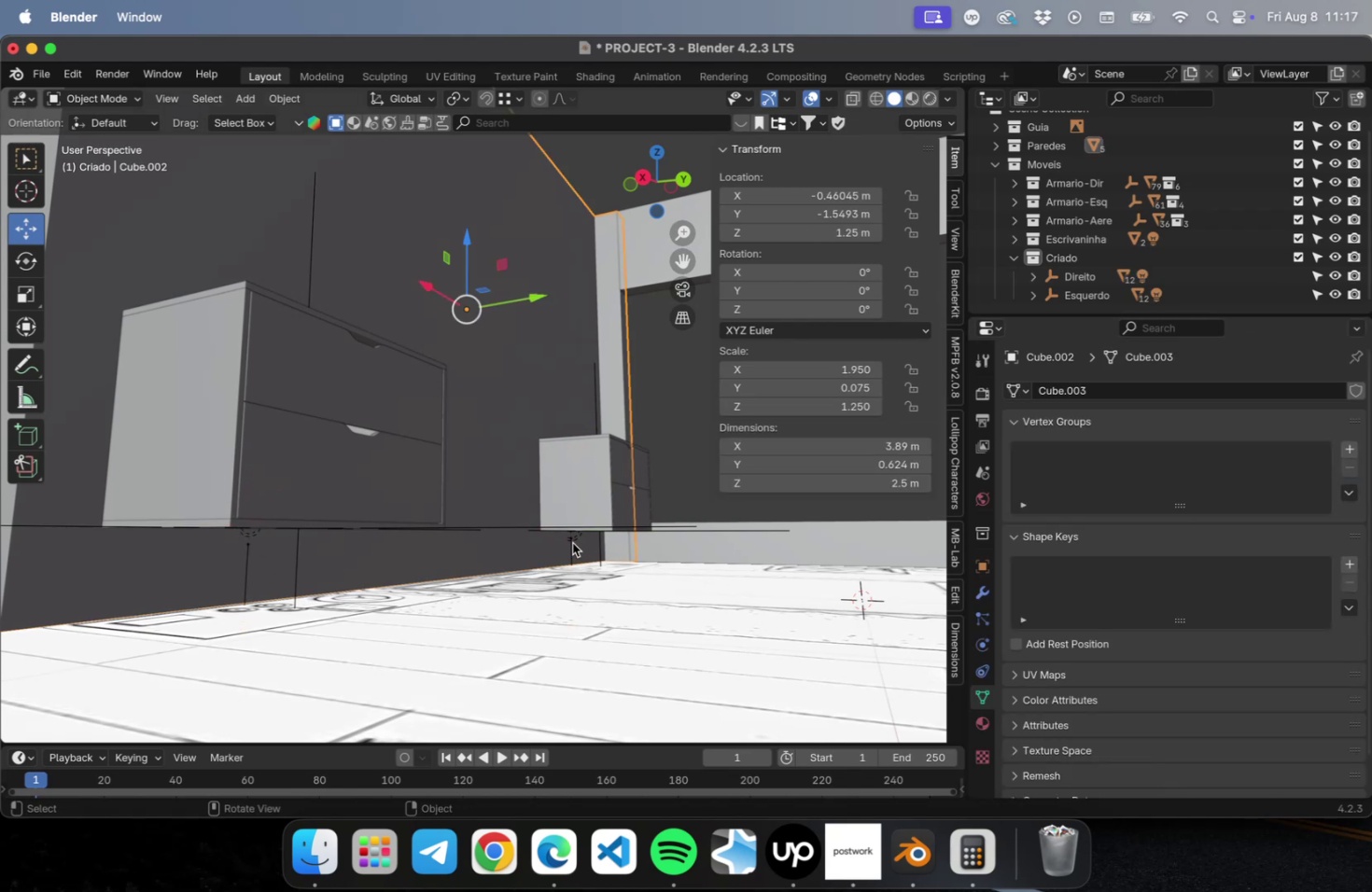 
left_click([572, 542])
 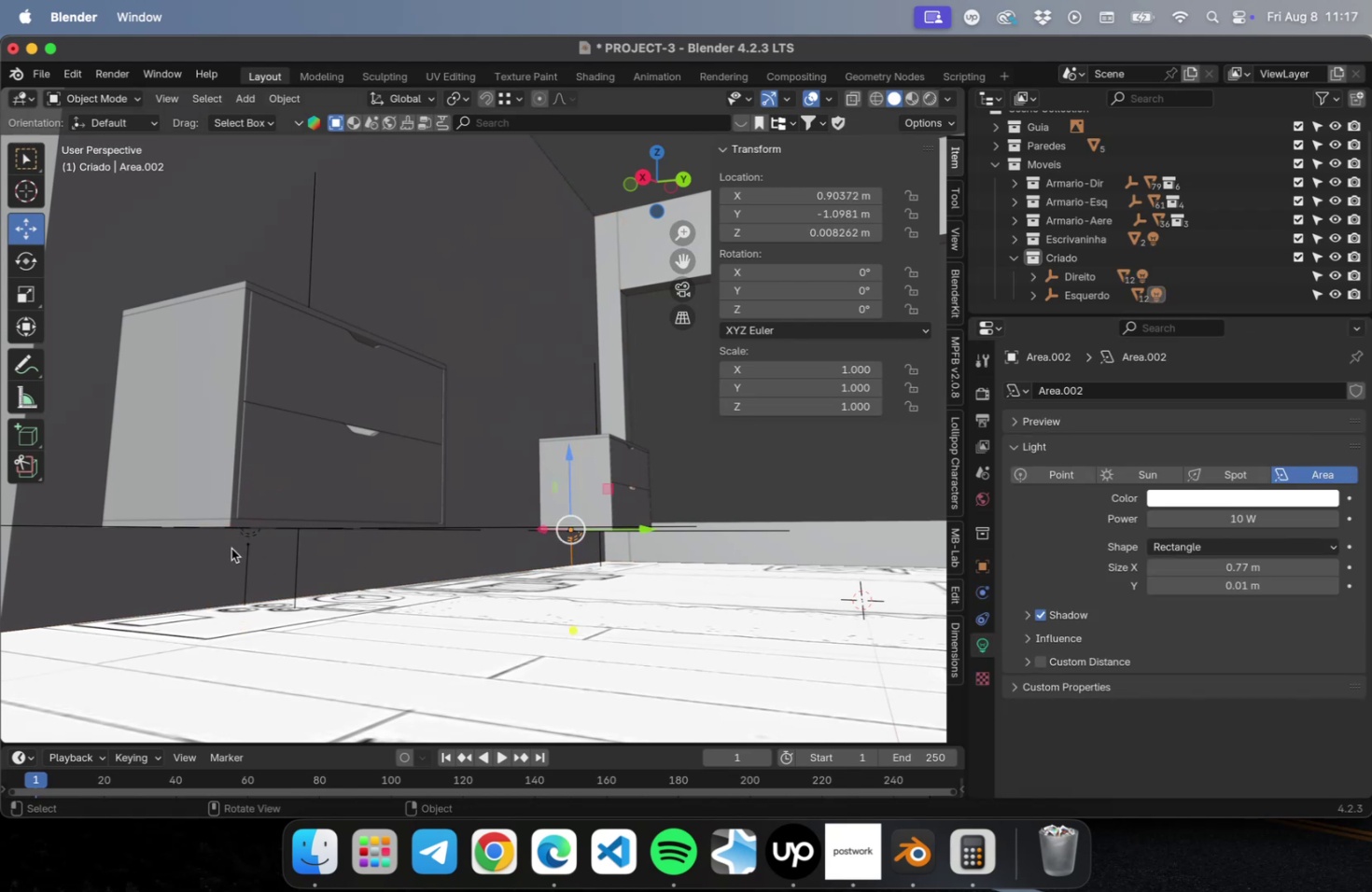 
hold_key(key=ShiftLeft, duration=0.89)
left_click([249, 538])
 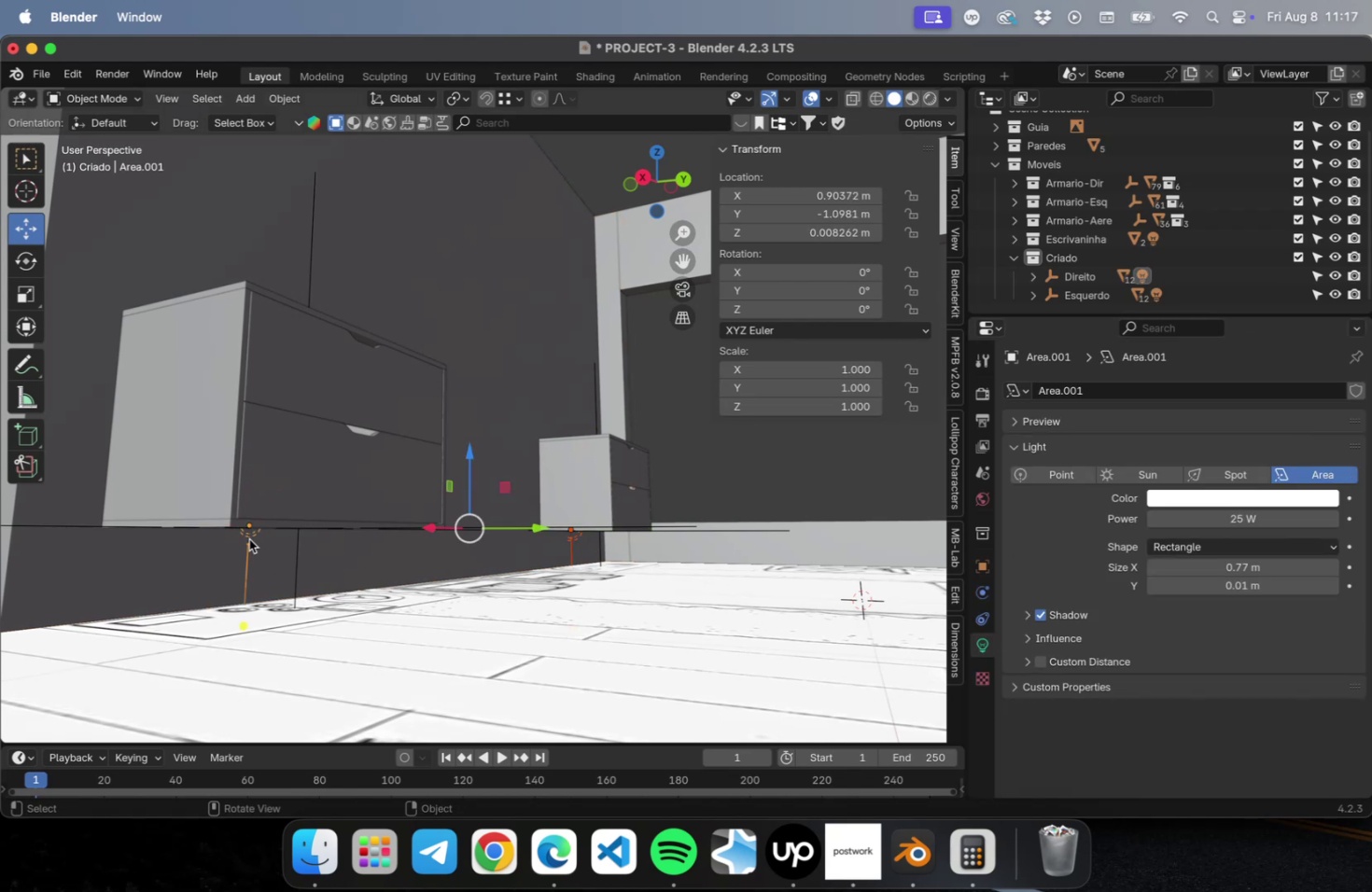 
key(Meta+L)
 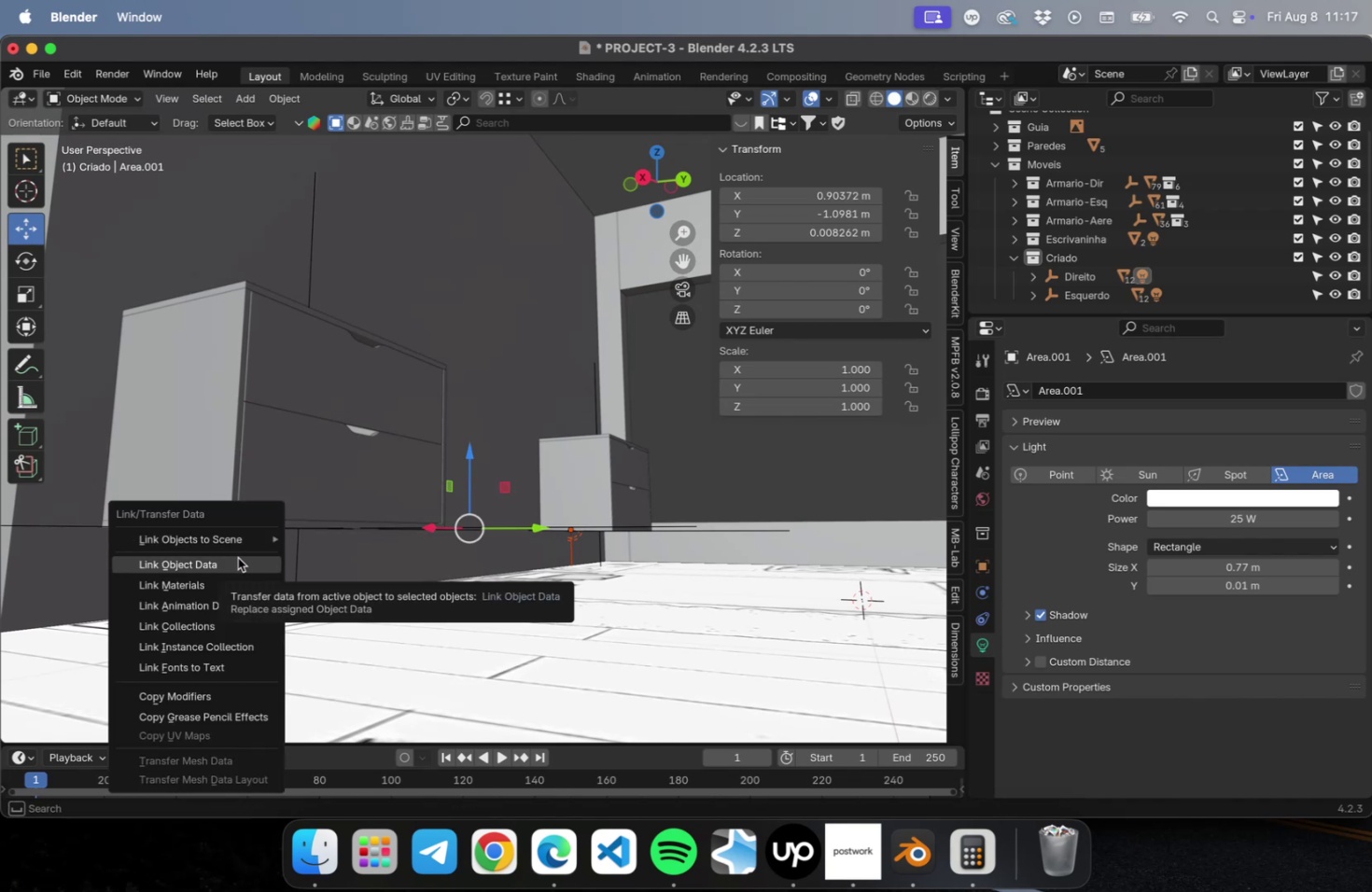 
left_click([238, 557])
 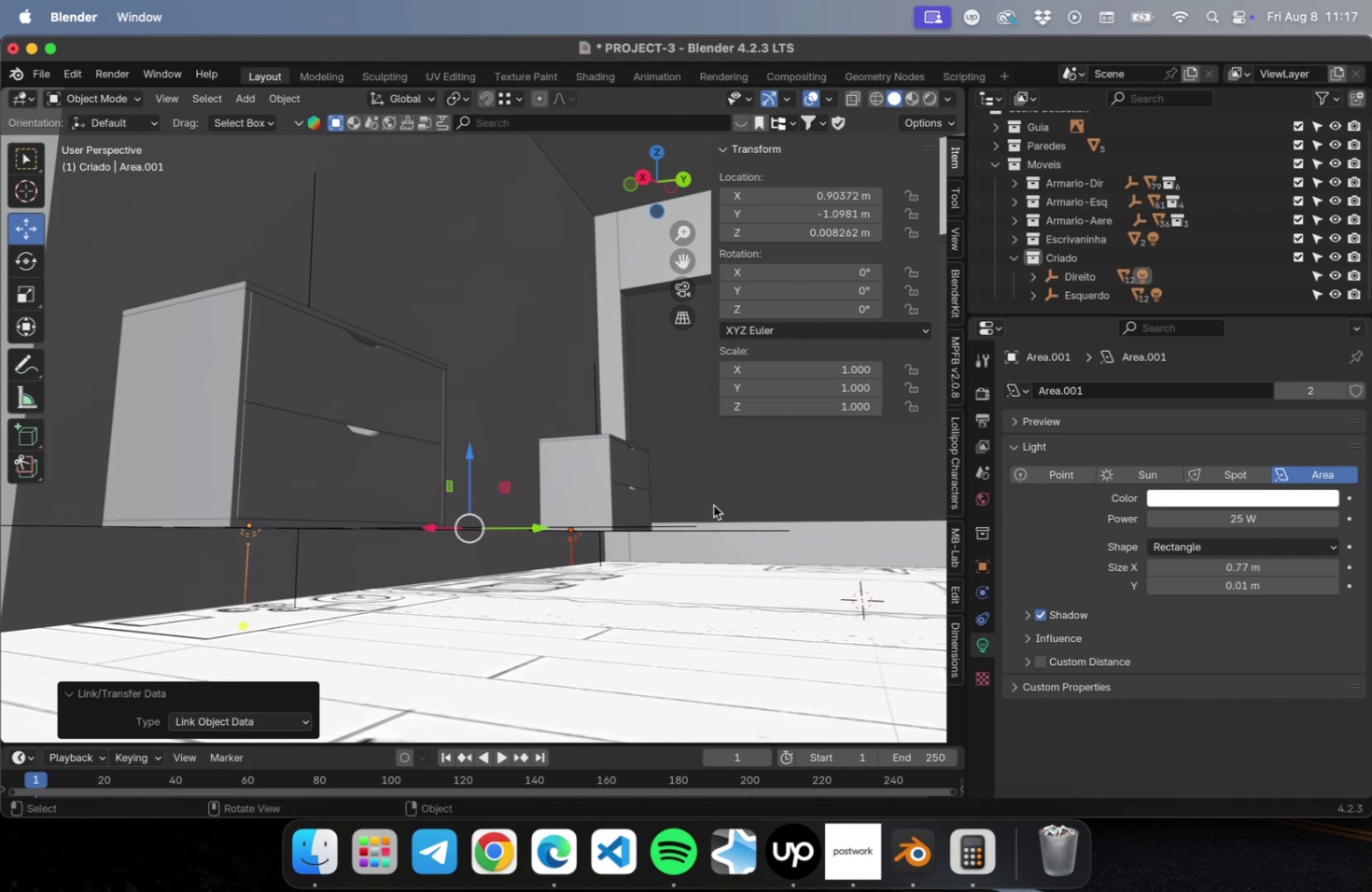 
left_click([715, 491])
 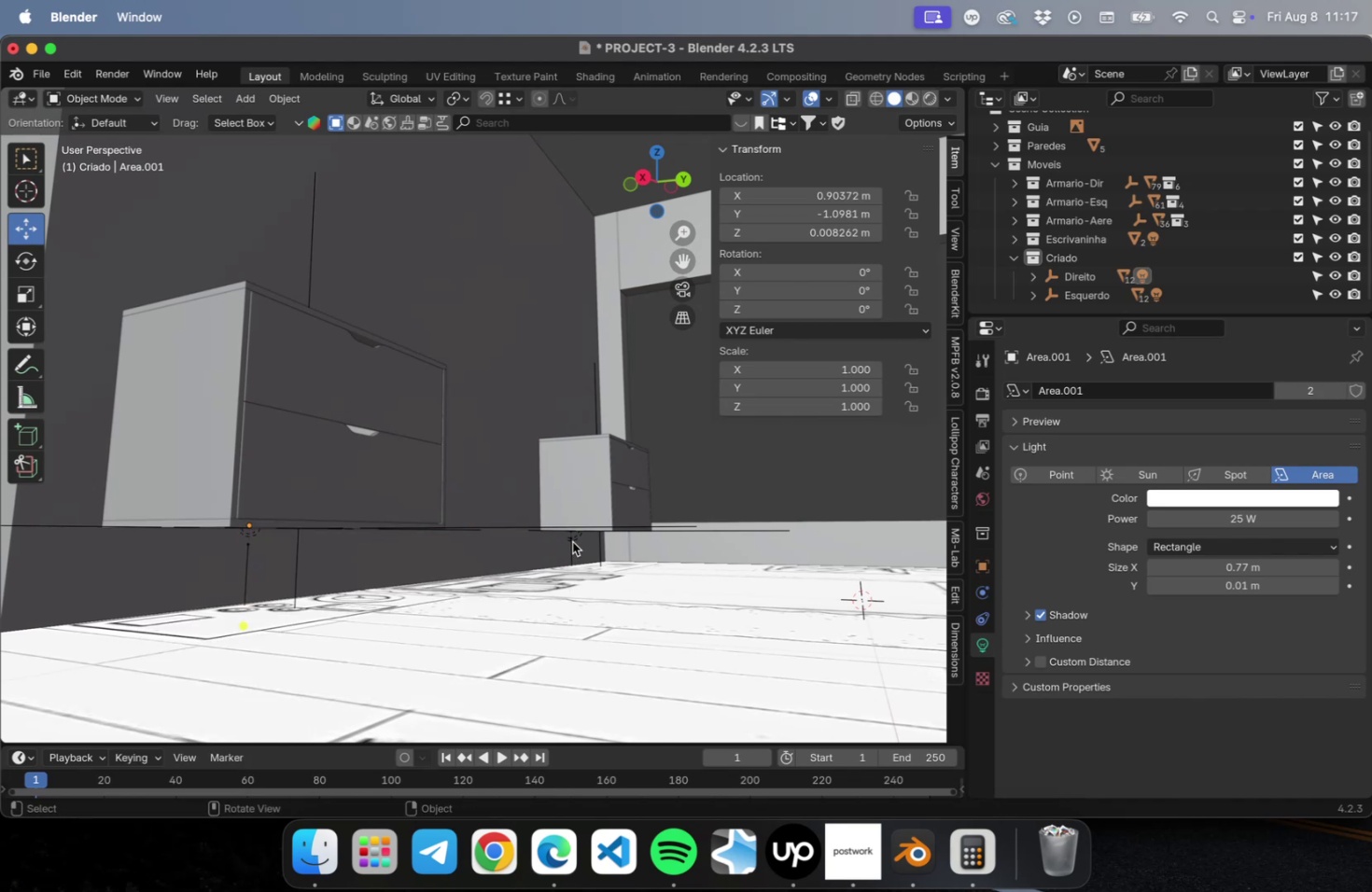 
left_click([572, 541])
 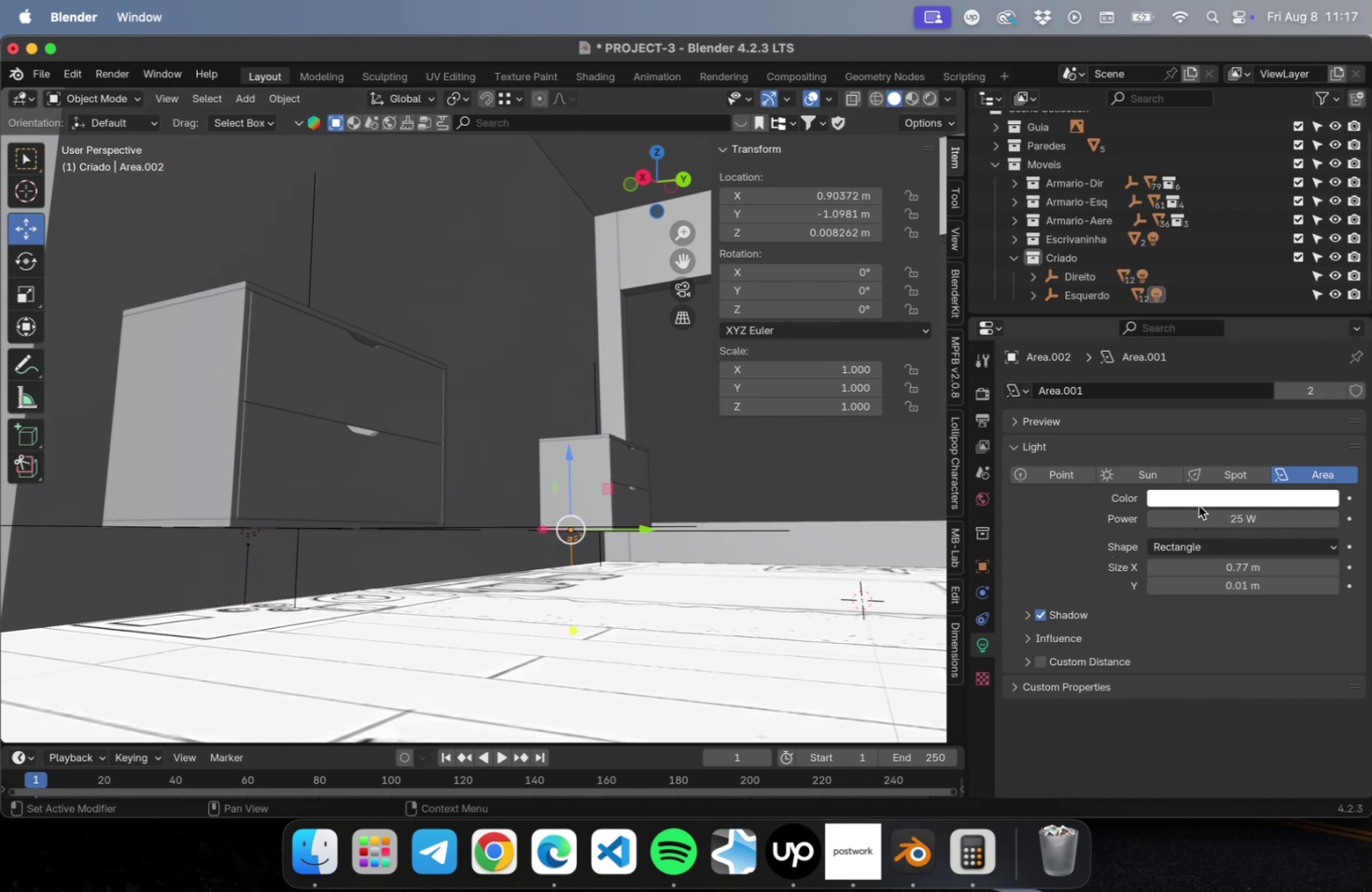 
left_click([1197, 503])
 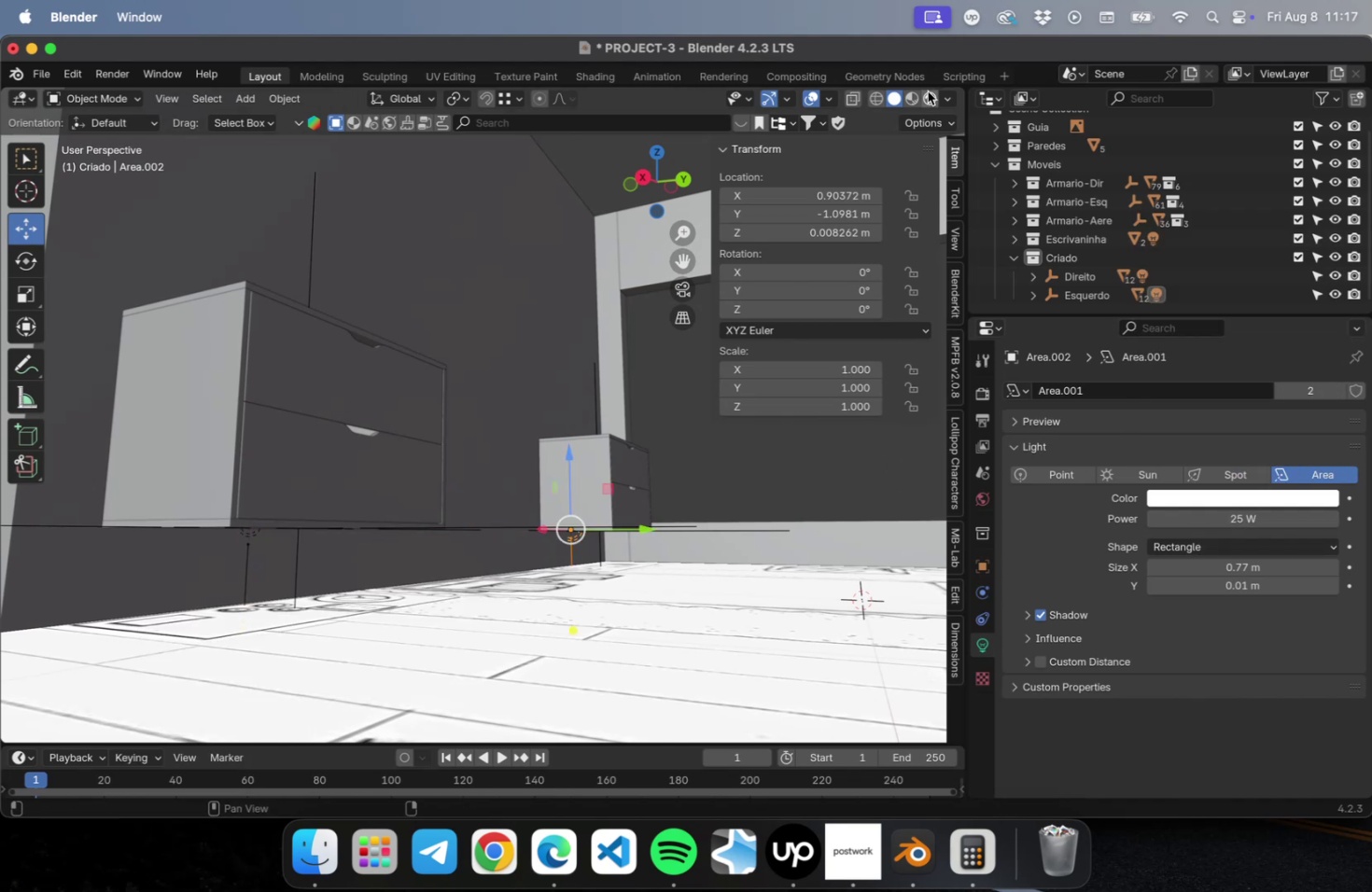 
left_click([927, 95])
 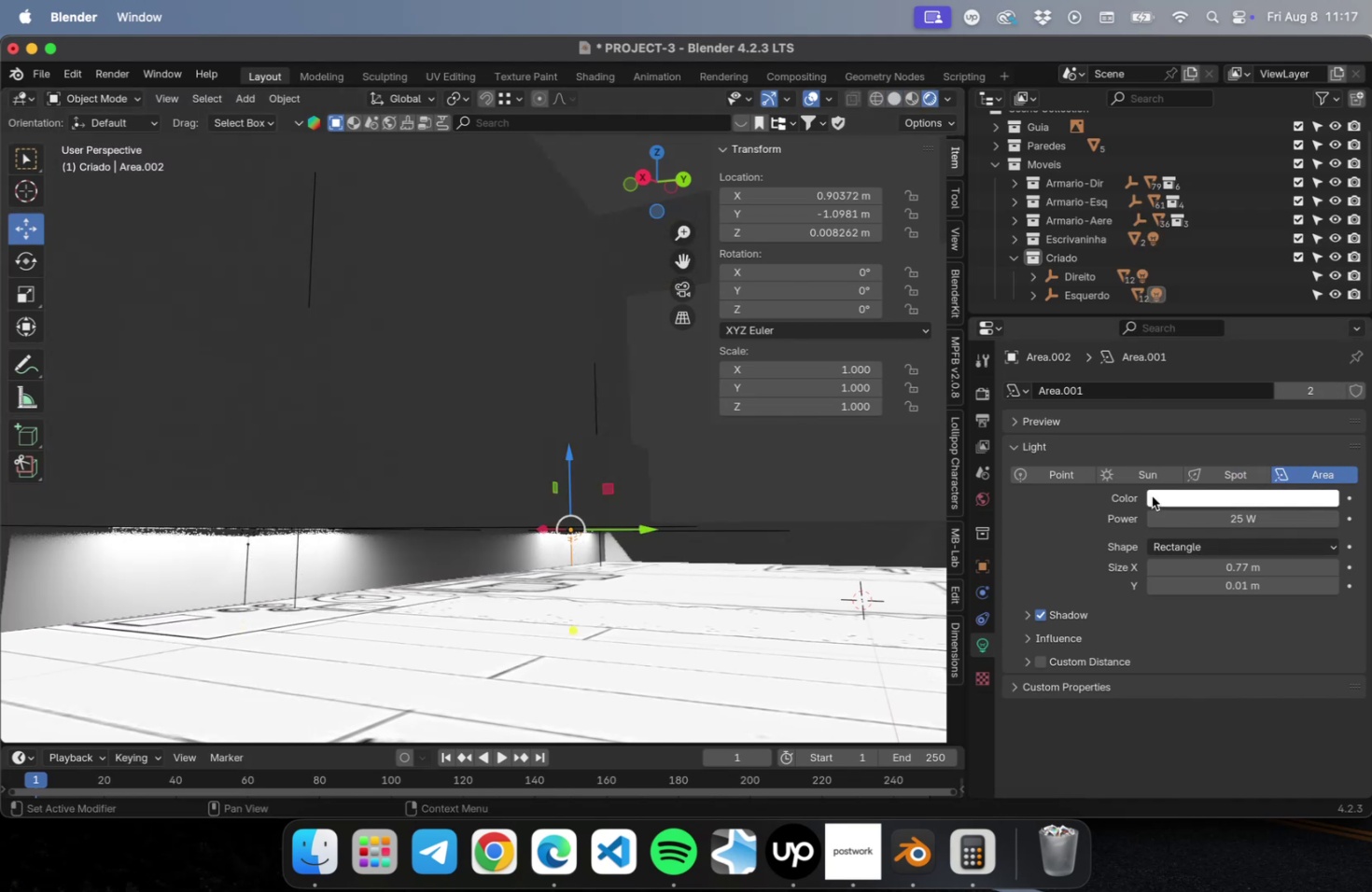 
left_click([1158, 495])
 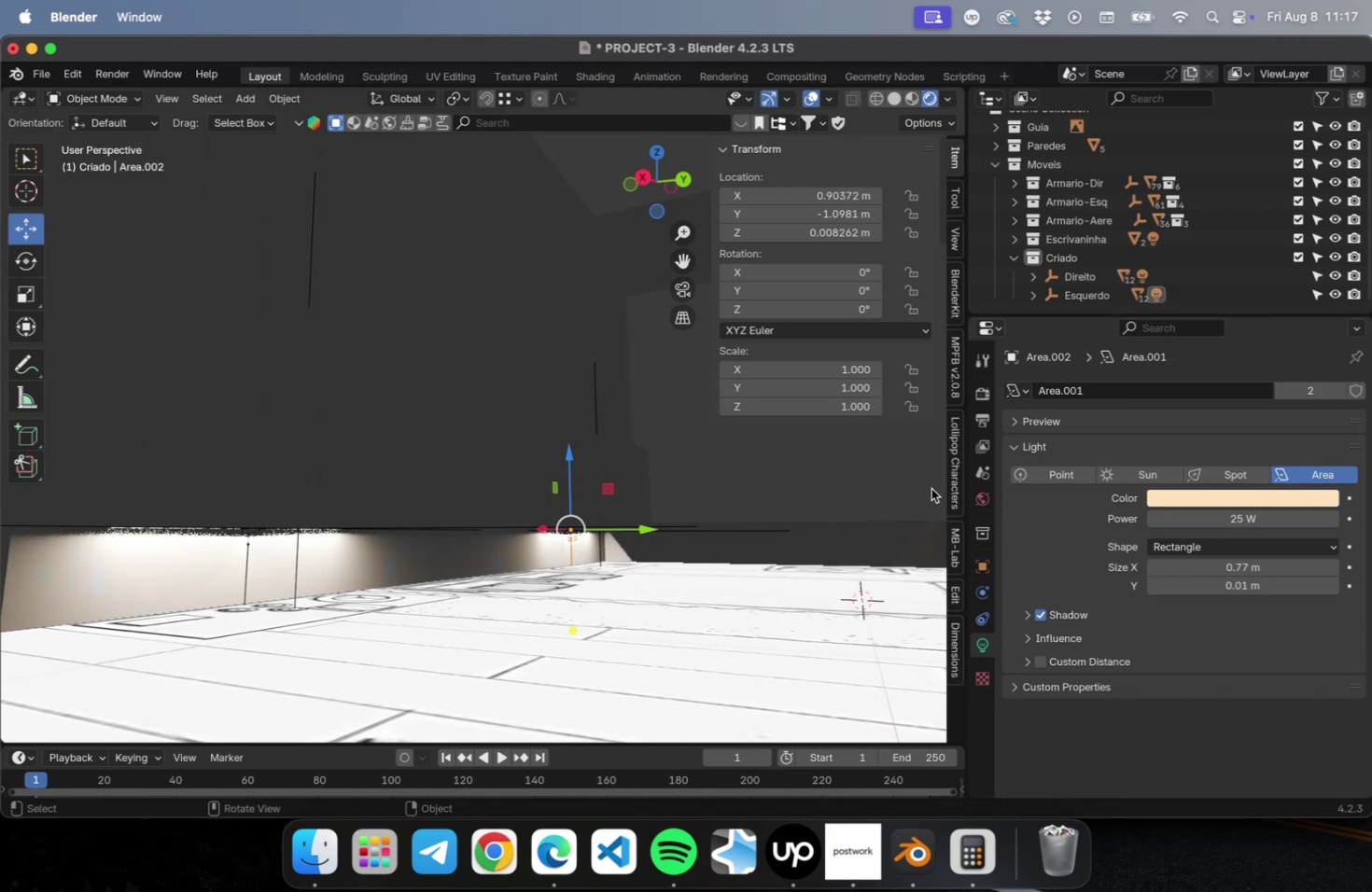 
left_click([757, 492])
 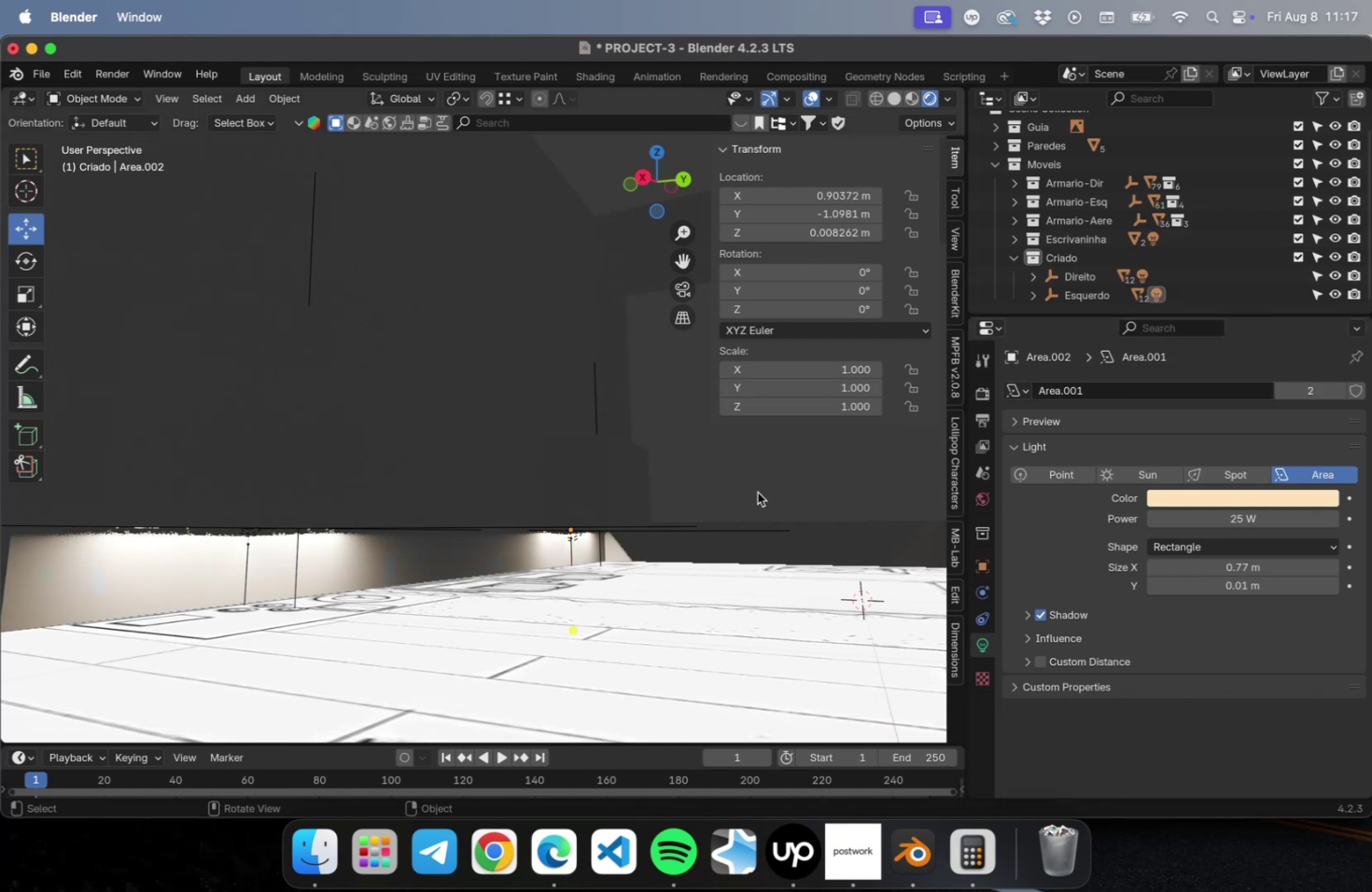 
key(Meta+S)
 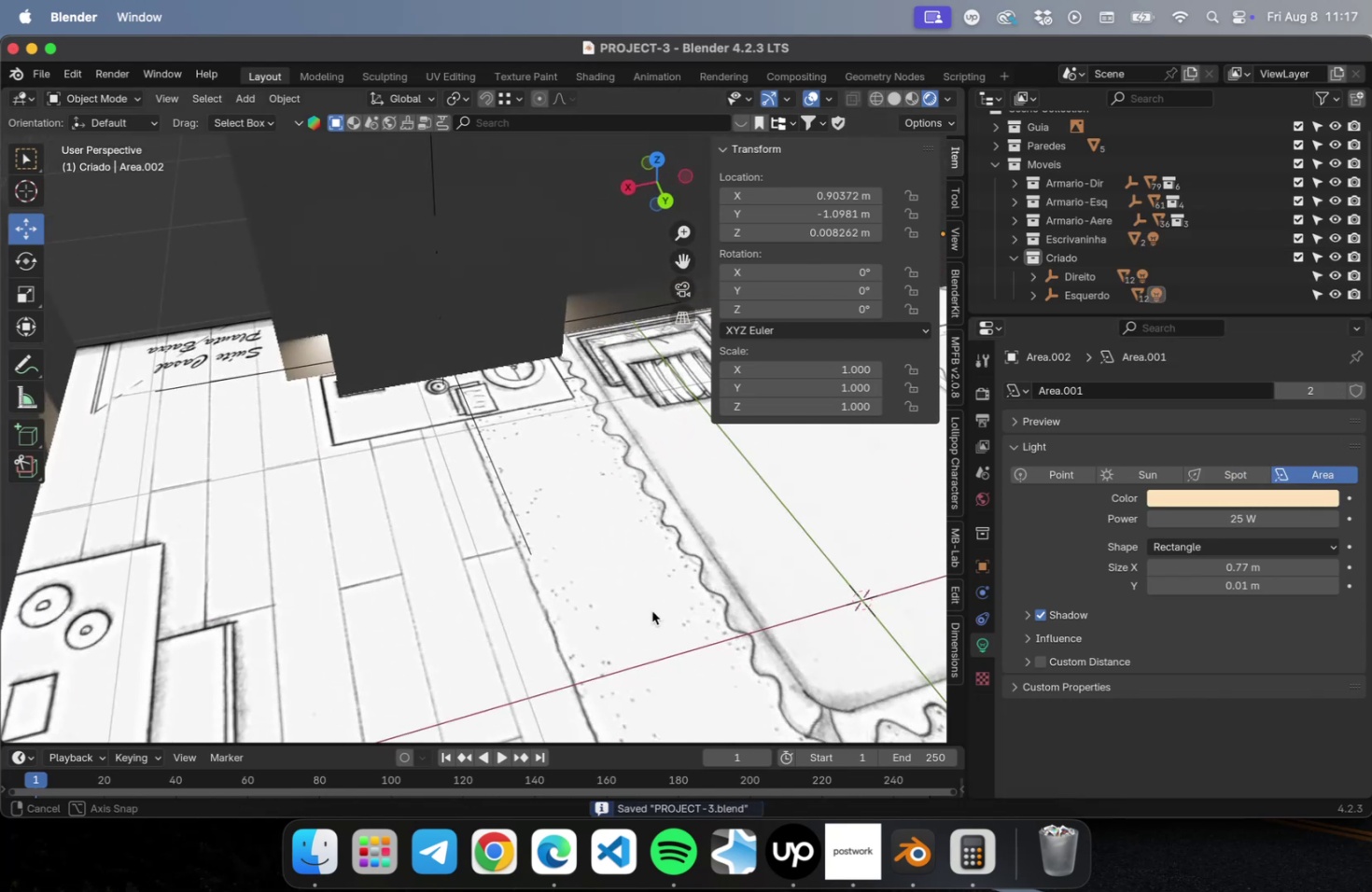 
hold_key(key=ShiftLeft, duration=0.67)
 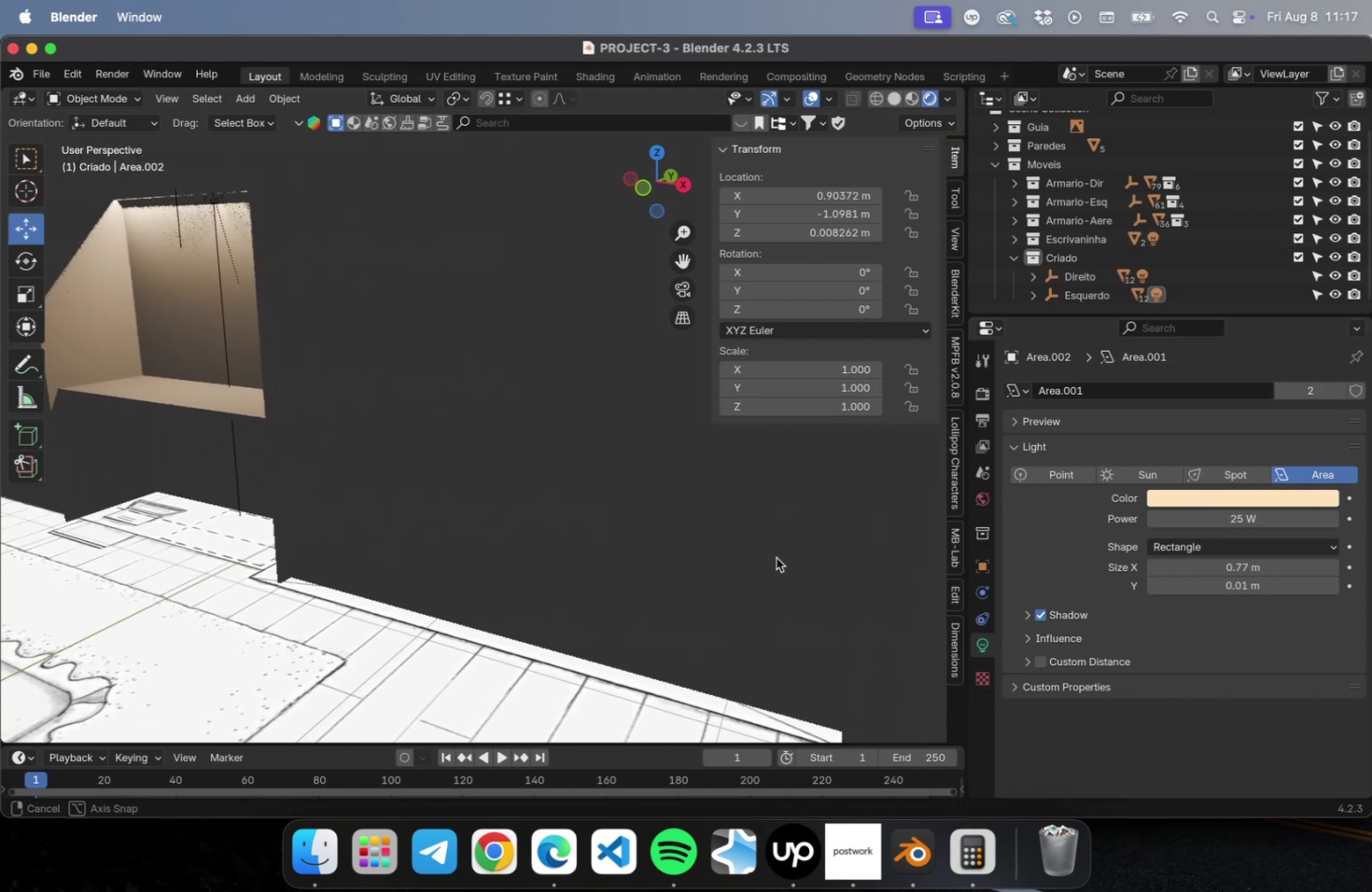 
hold_key(key=ShiftLeft, duration=0.94)
 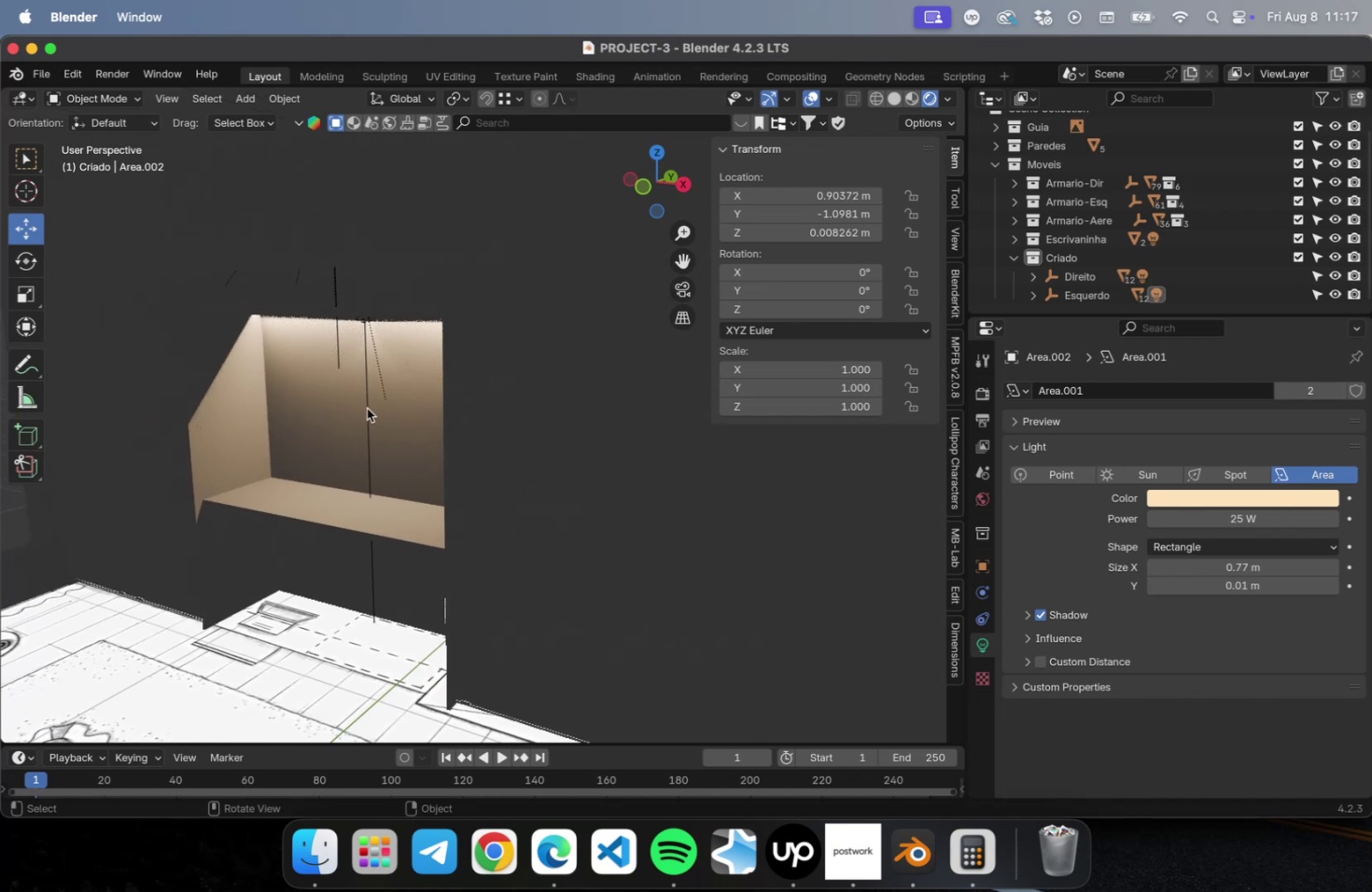 
left_click([367, 409])
 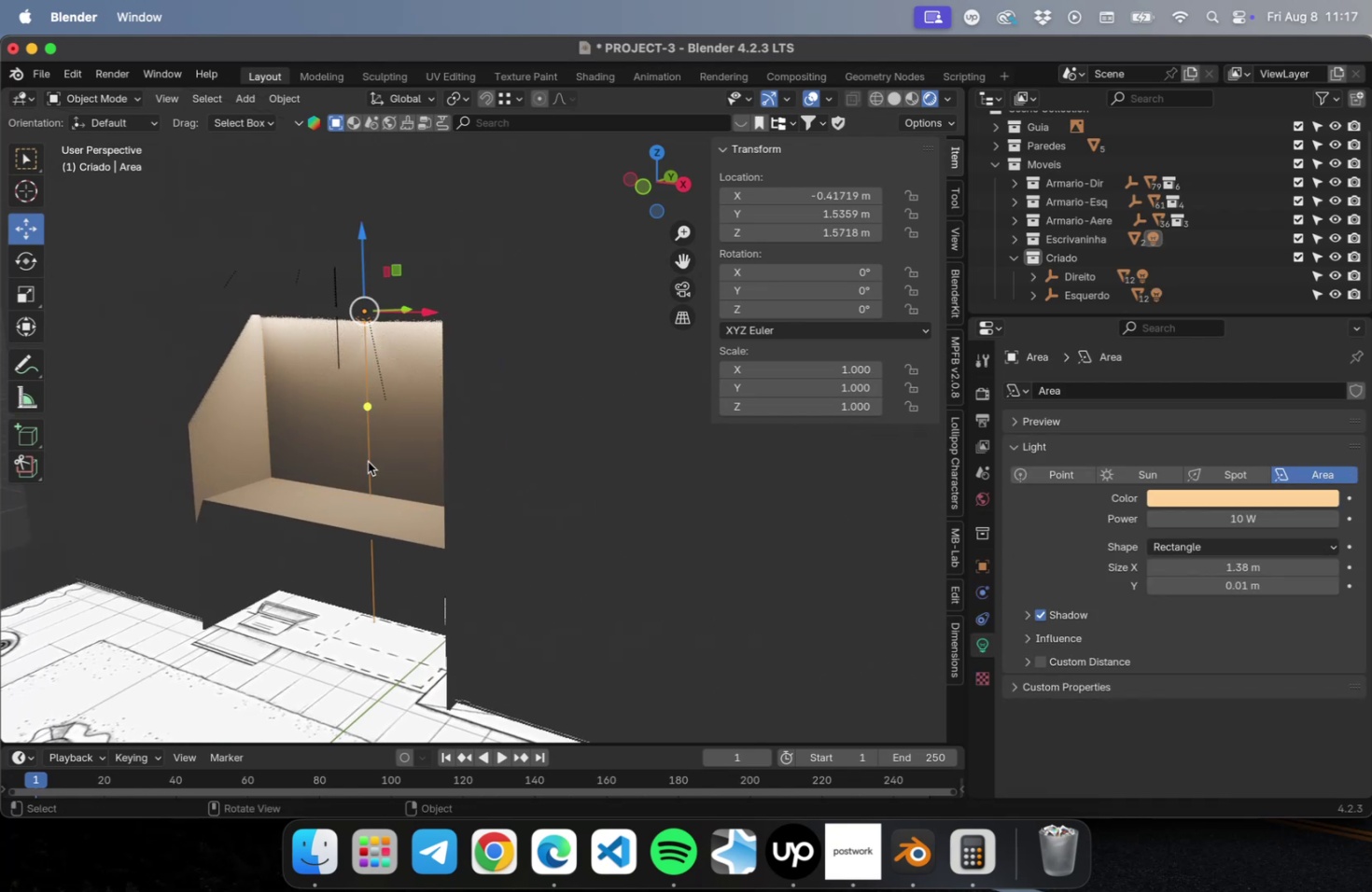 
key(Meta+S)
 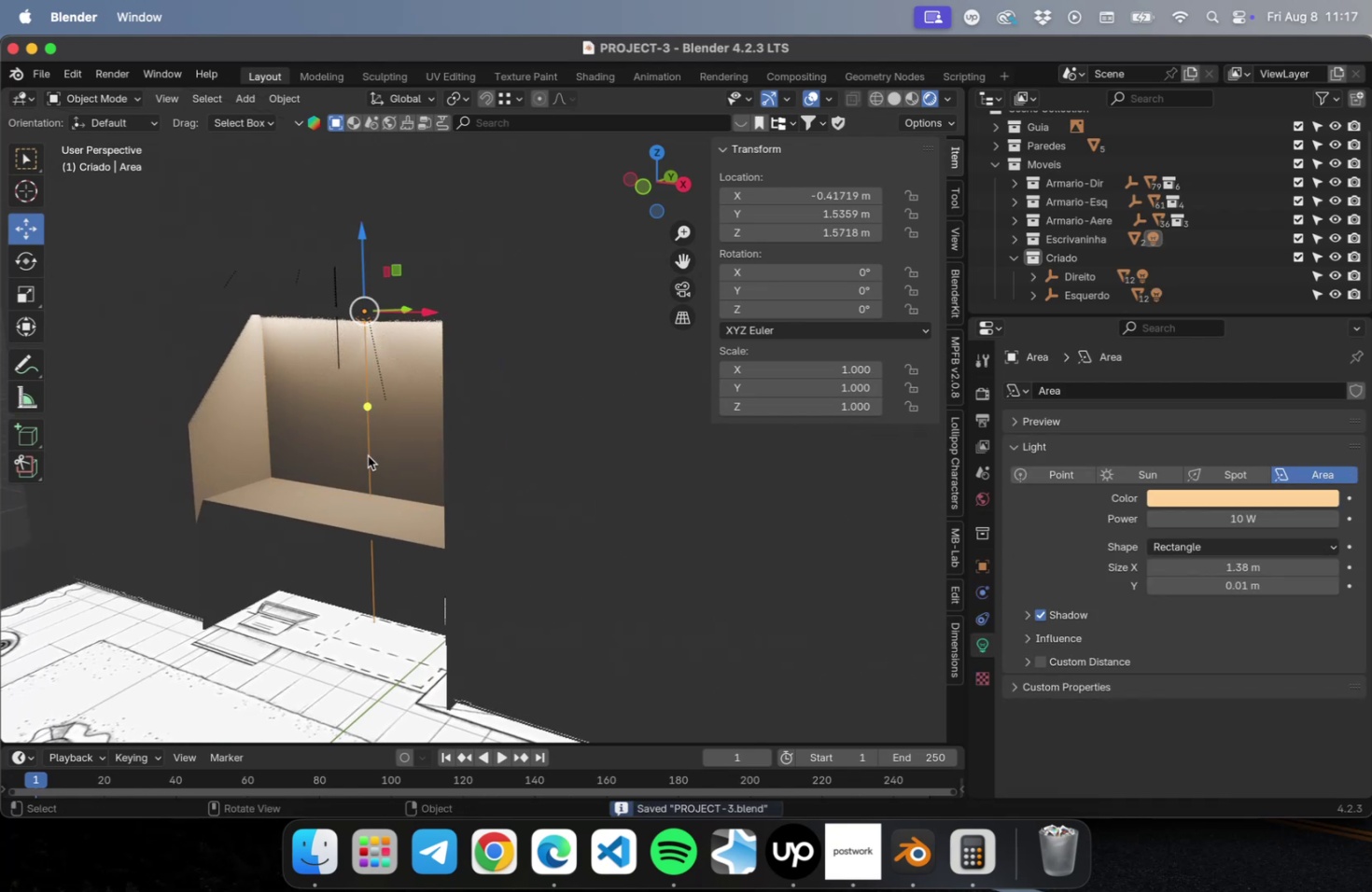 
hold_key(key=ShiftLeft, duration=0.43)
 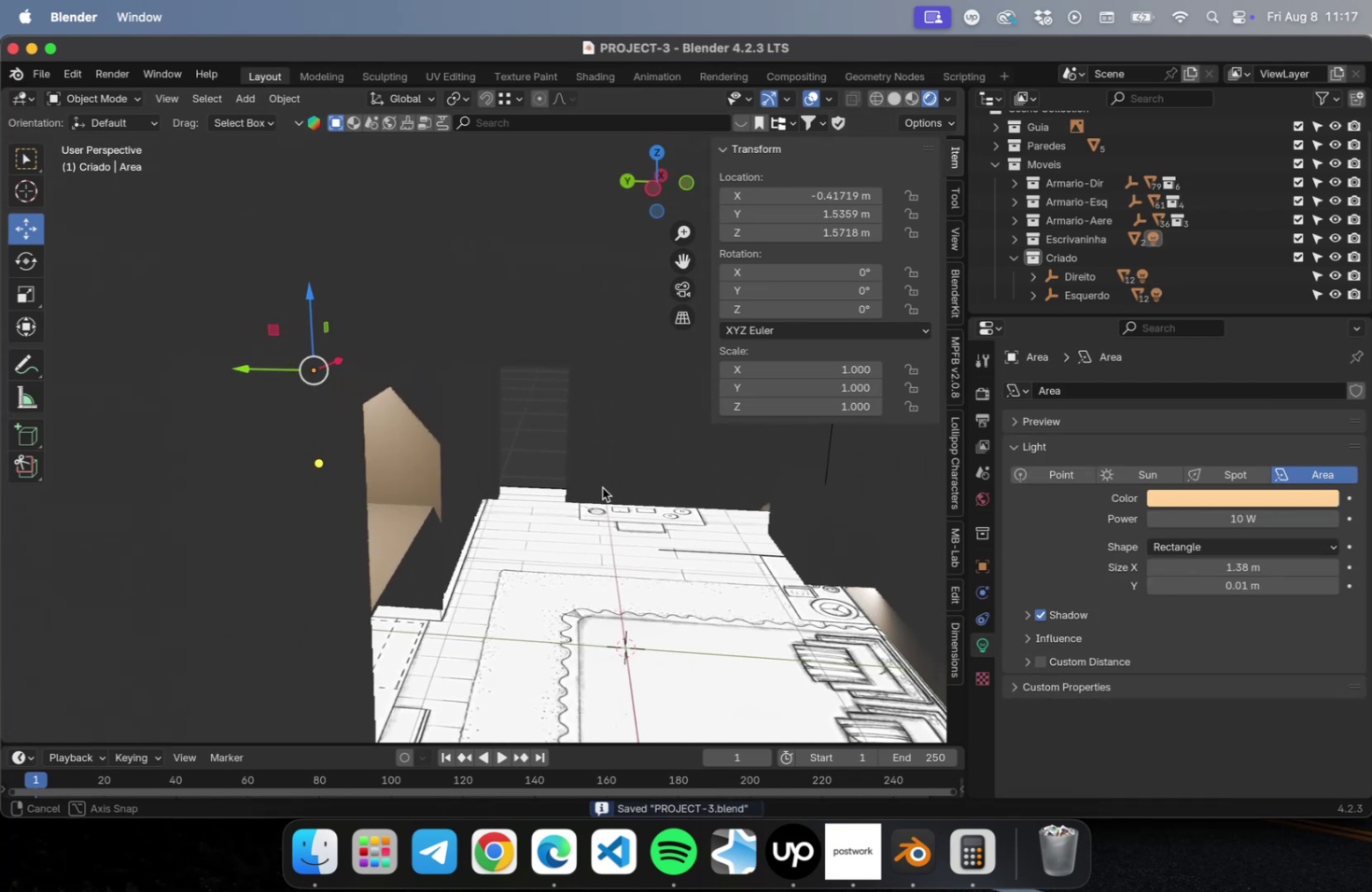 
hold_key(key=ShiftLeft, duration=0.65)
 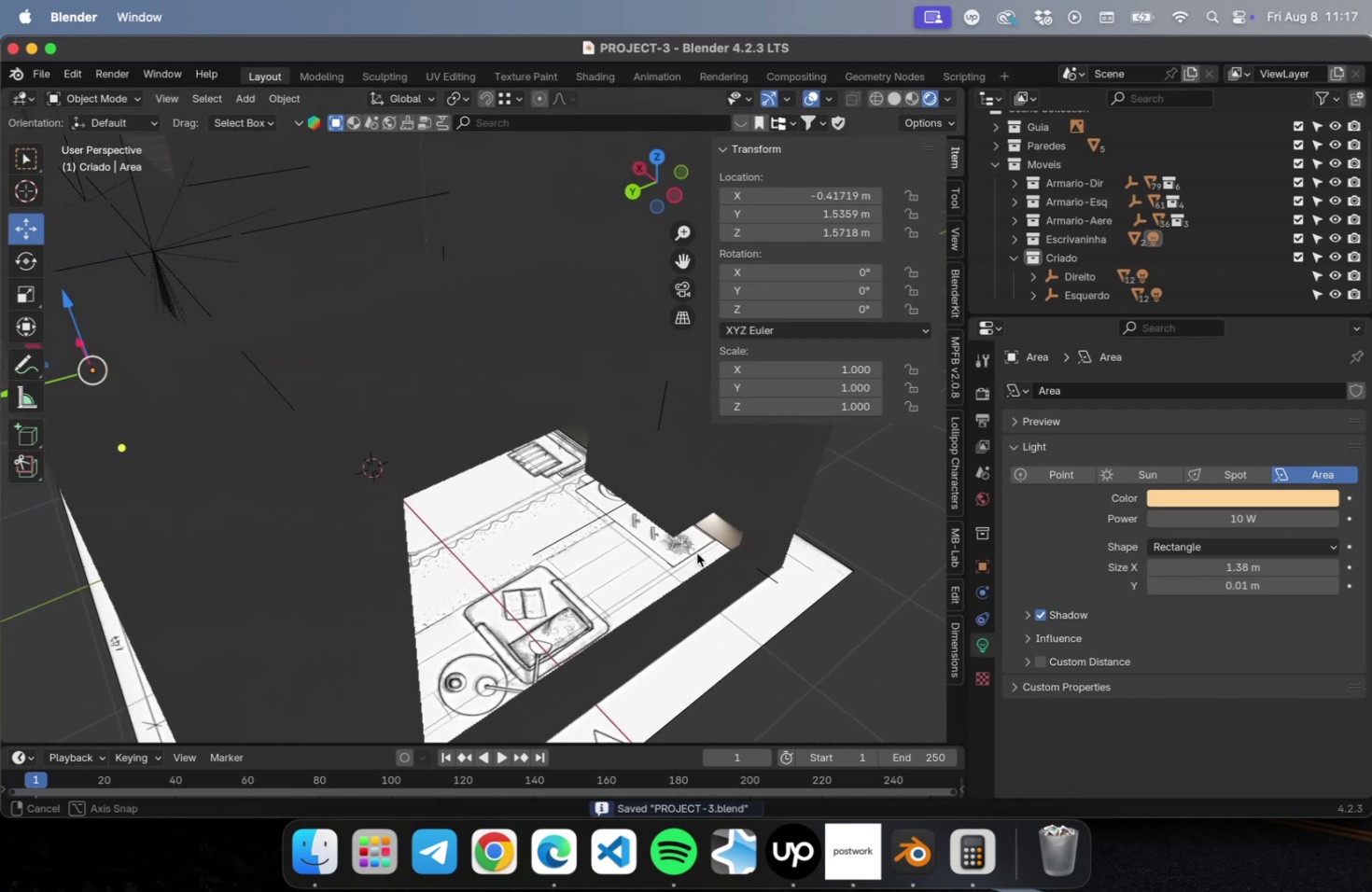 
key(Meta+S)
 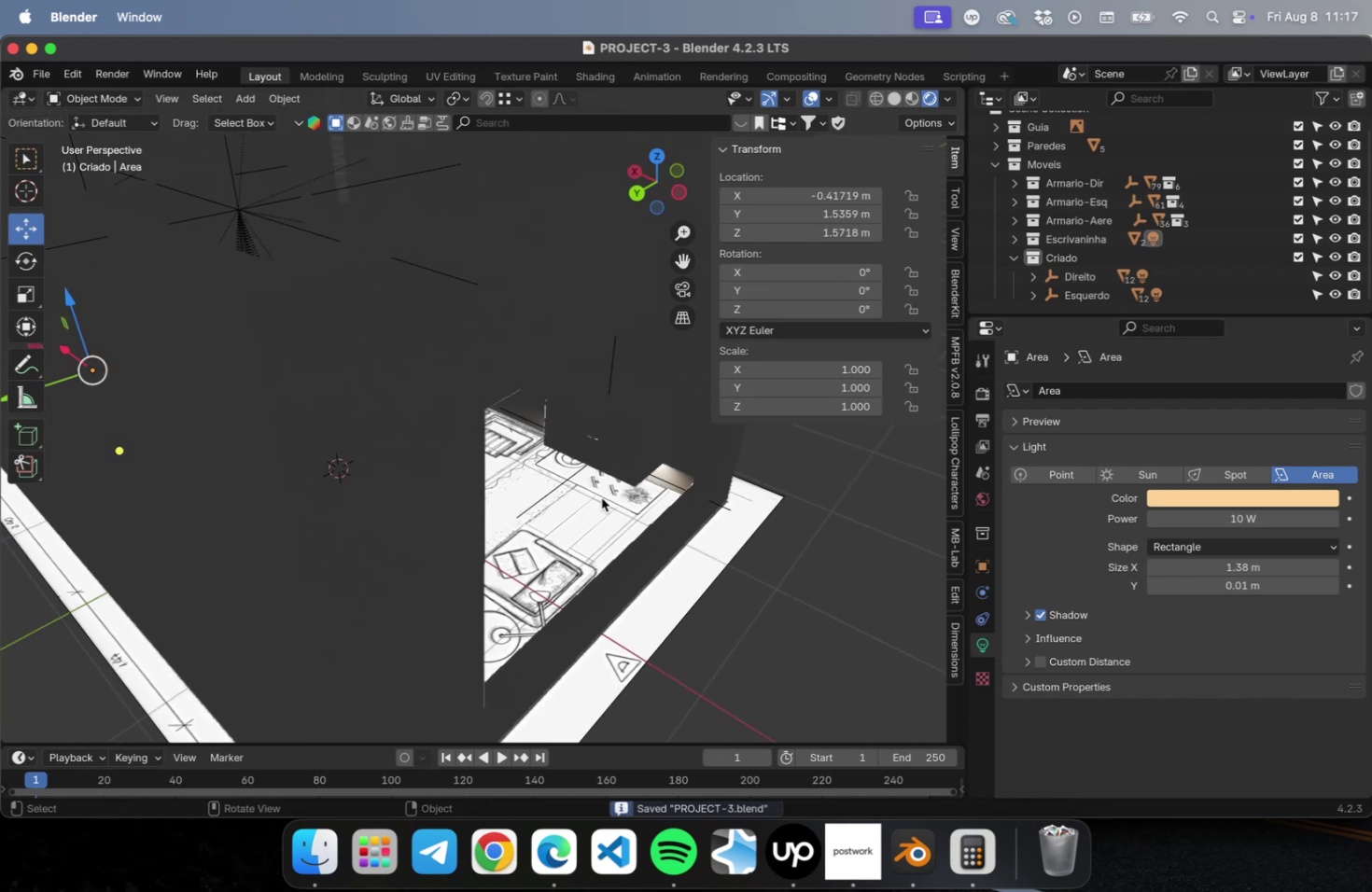 
hold_key(key=ShiftLeft, duration=0.65)
 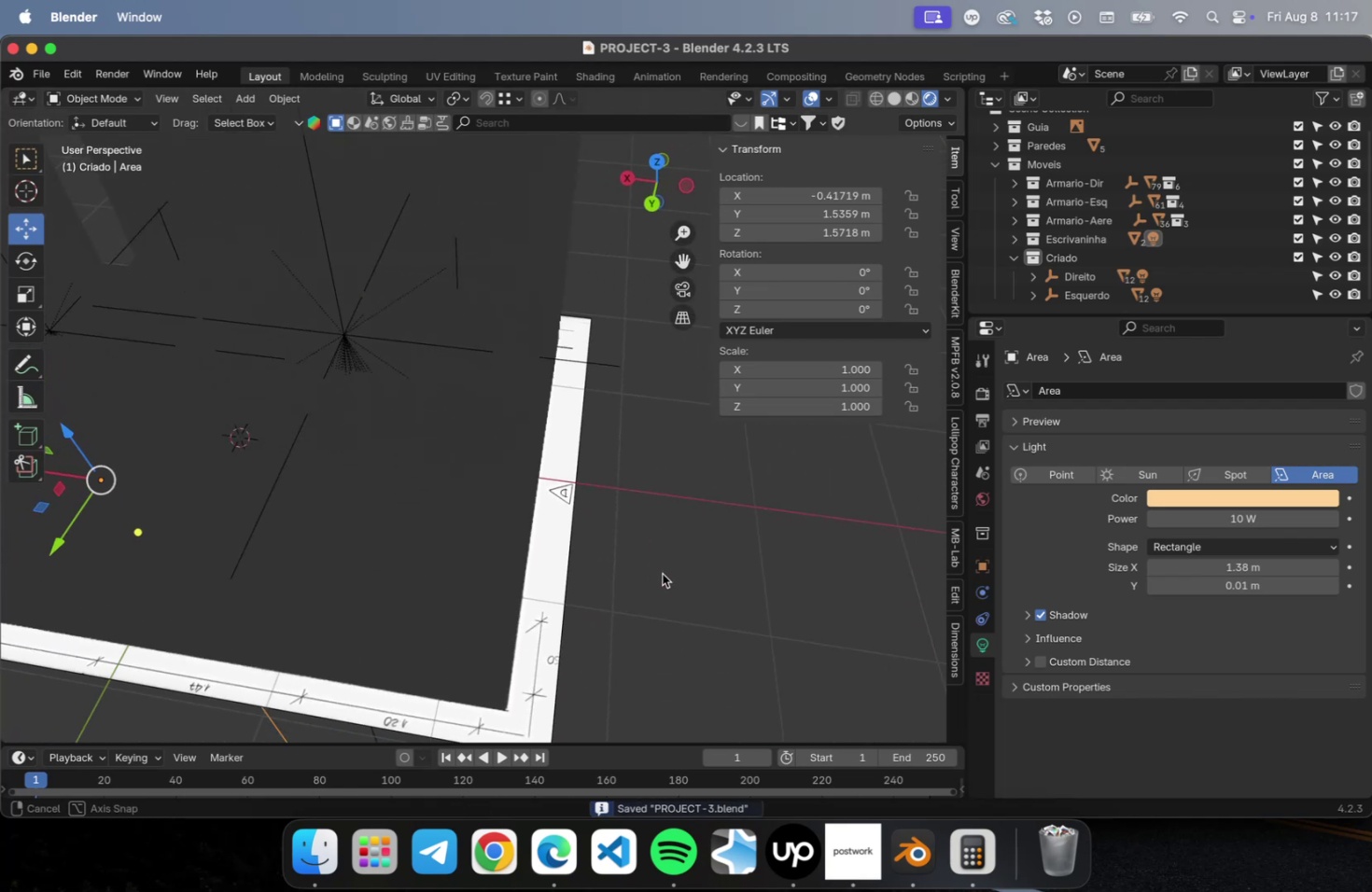 
hold_key(key=ShiftLeft, duration=0.54)
 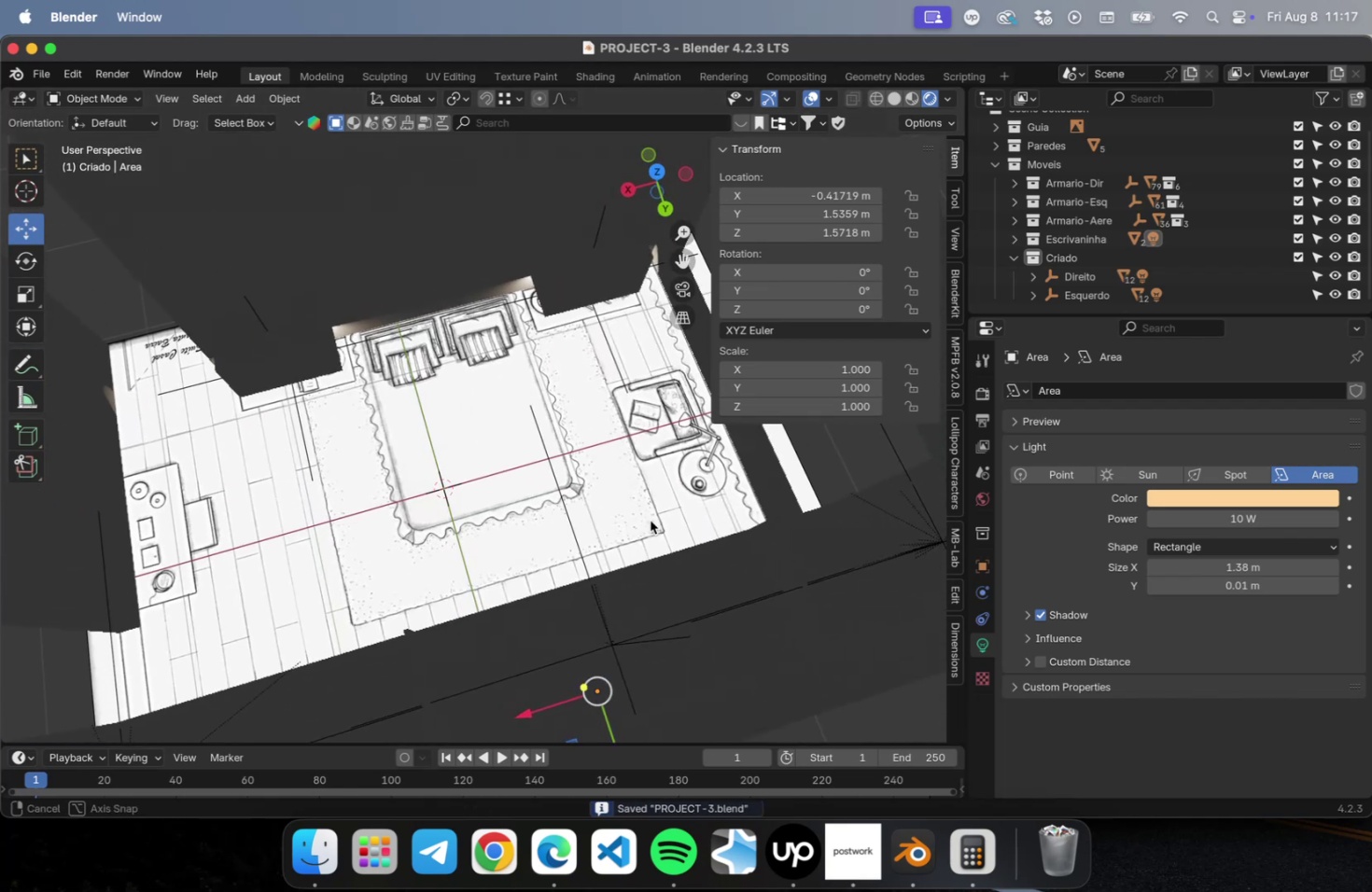 
key(Shift+ShiftLeft)
 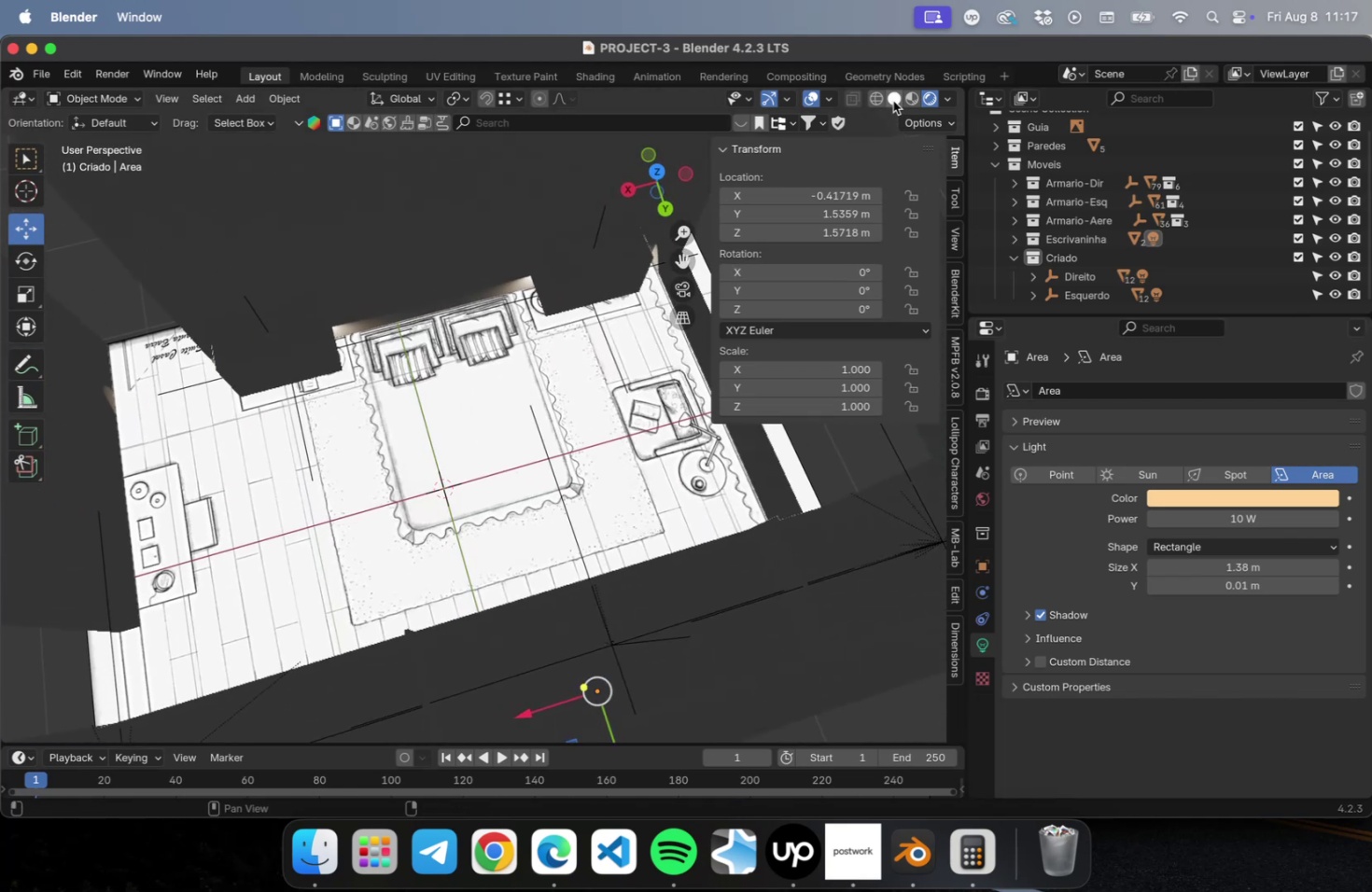 
hold_key(key=ShiftLeft, duration=0.45)
 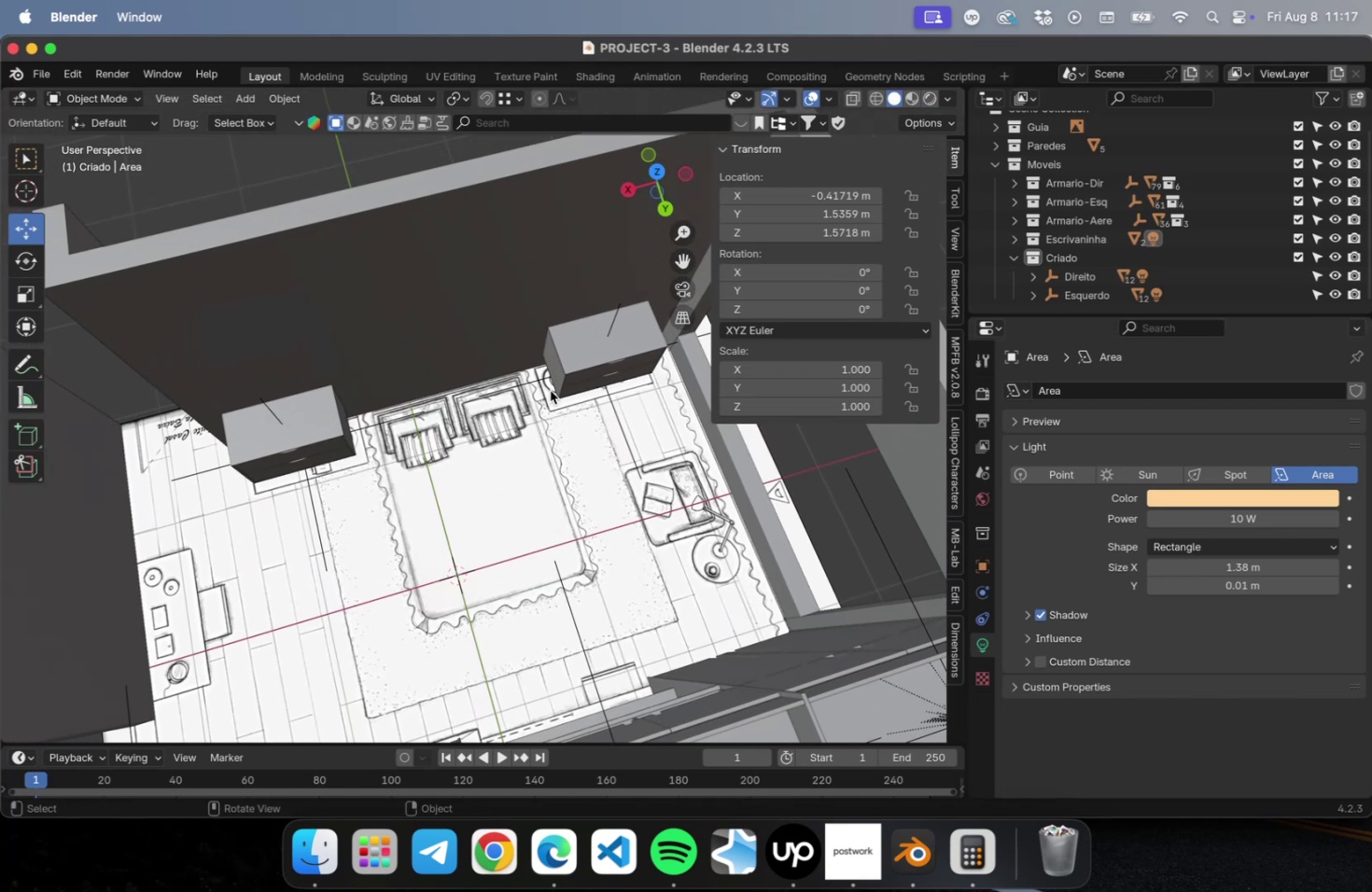 
key(Meta+S)
 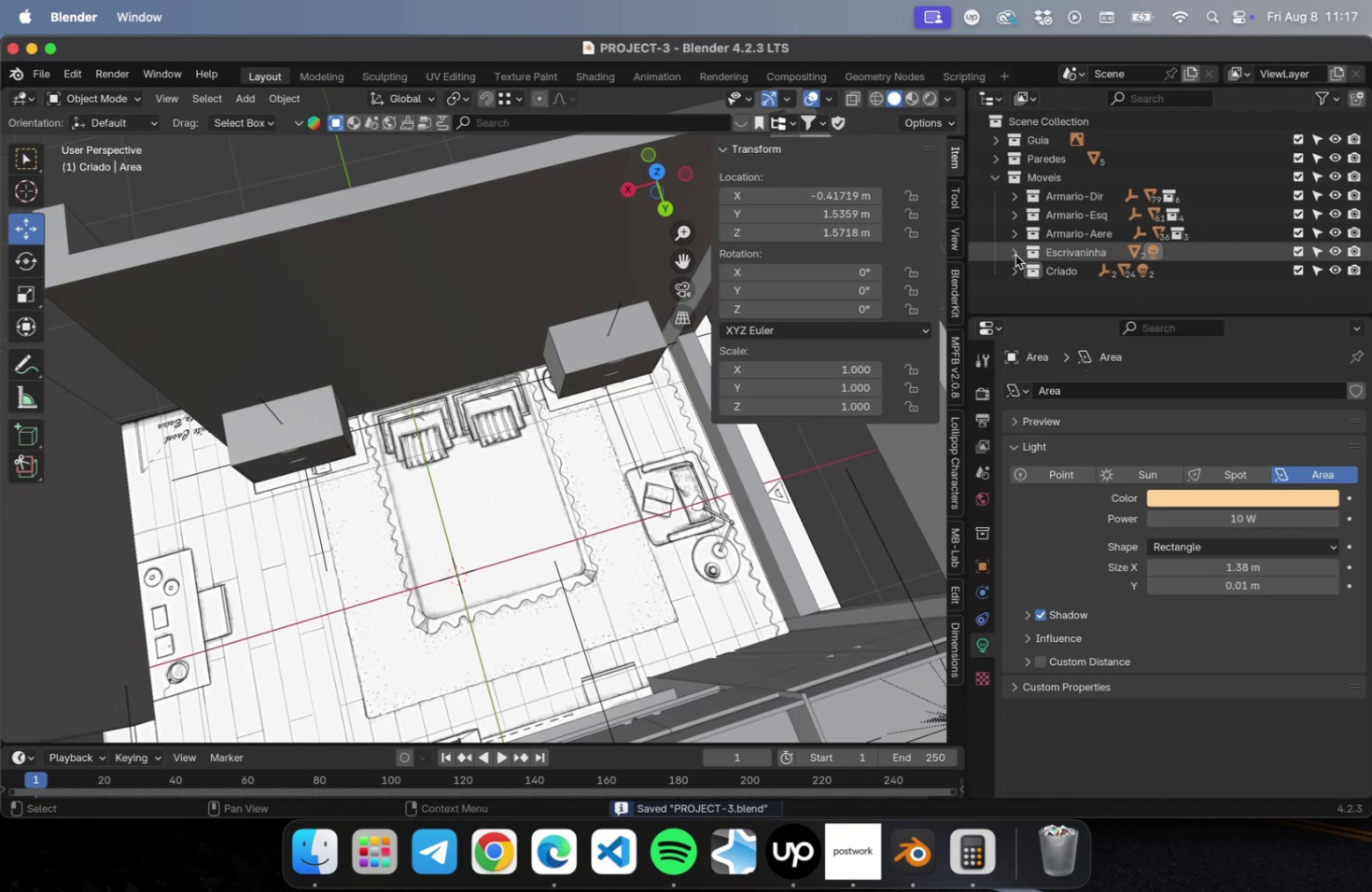 
left_click([1179, 291])
 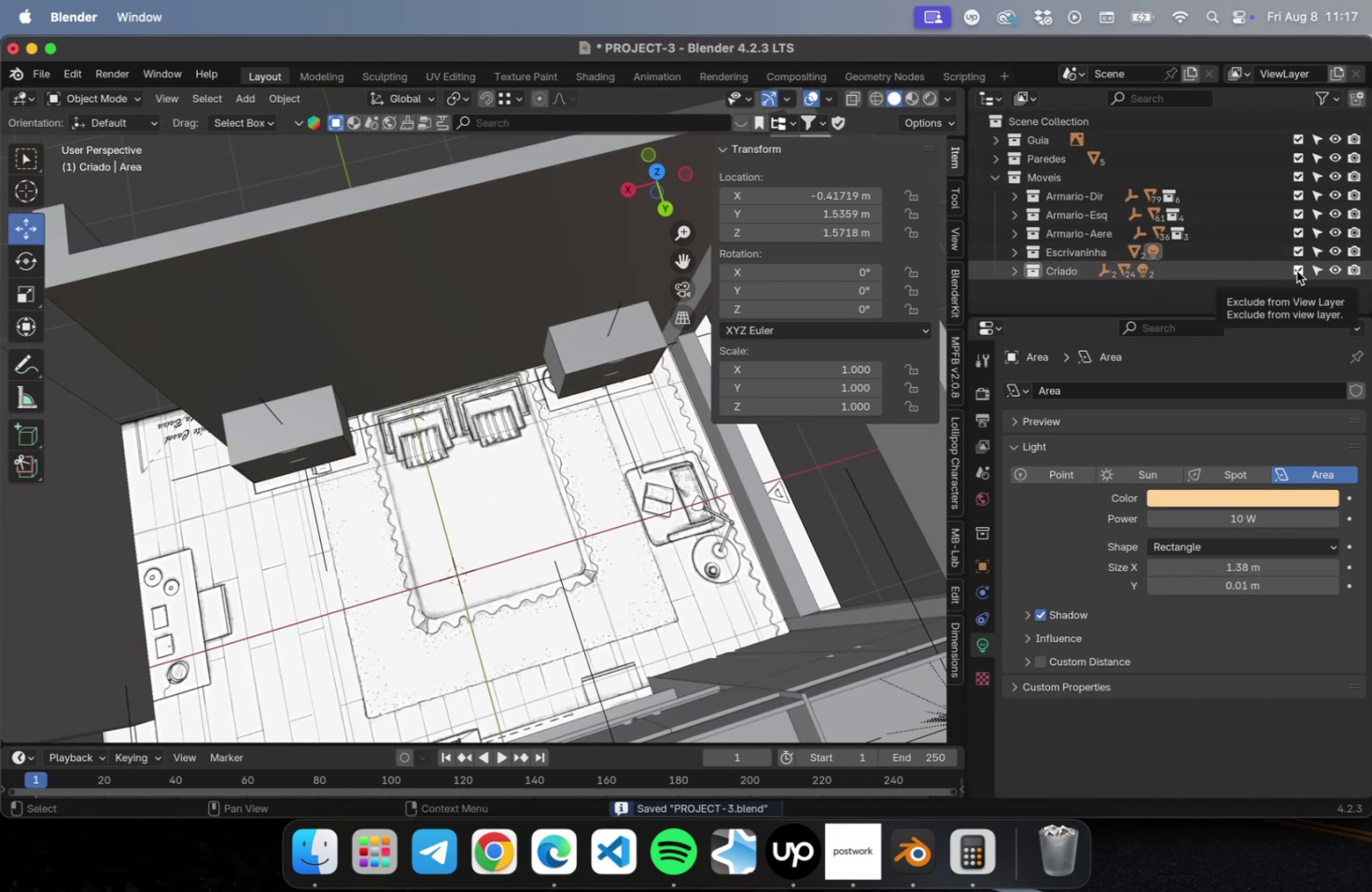 
hold_key(key=ShiftLeft, duration=0.53)
 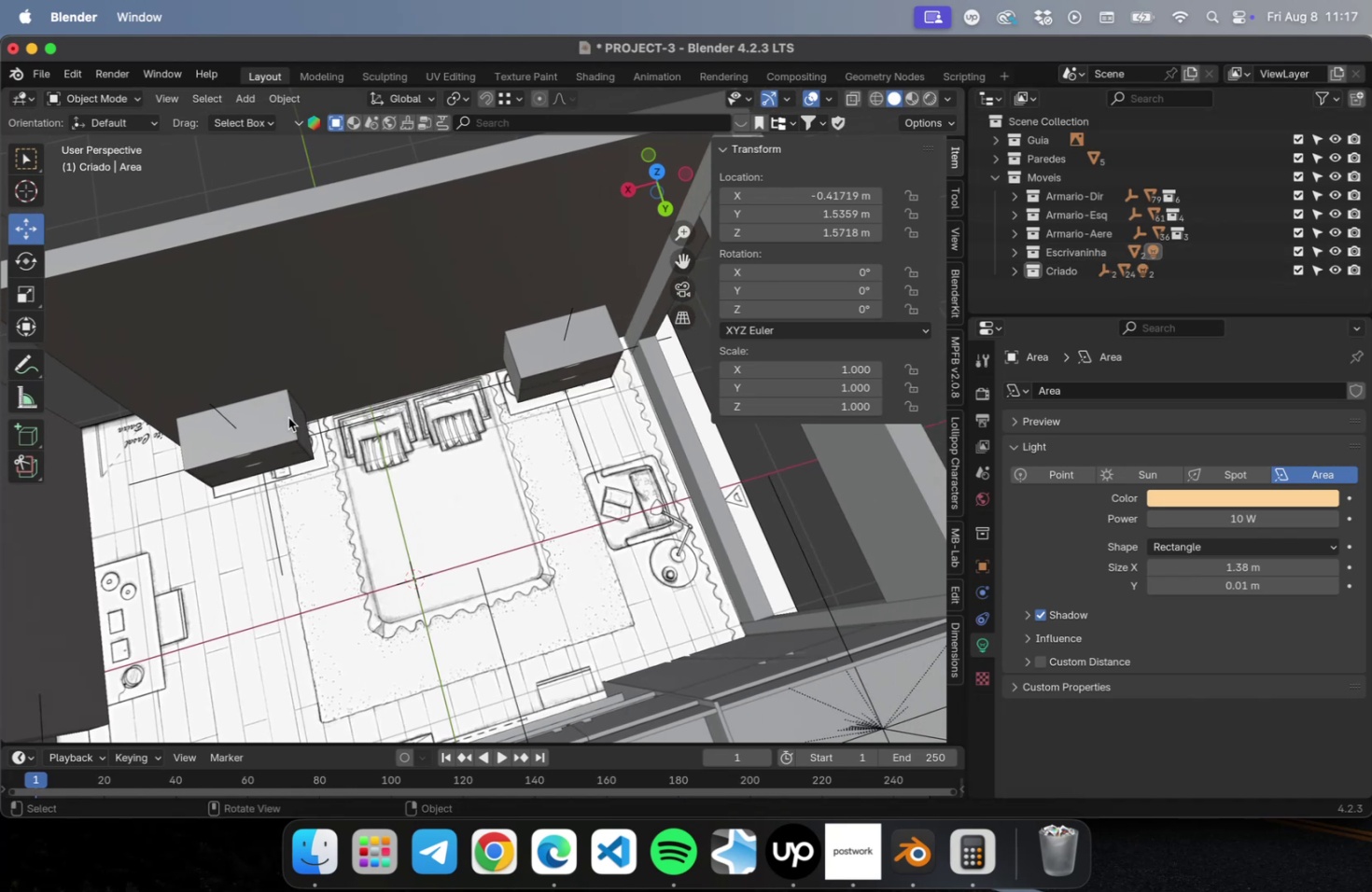 
hold_key(key=ShiftLeft, duration=1.2)
 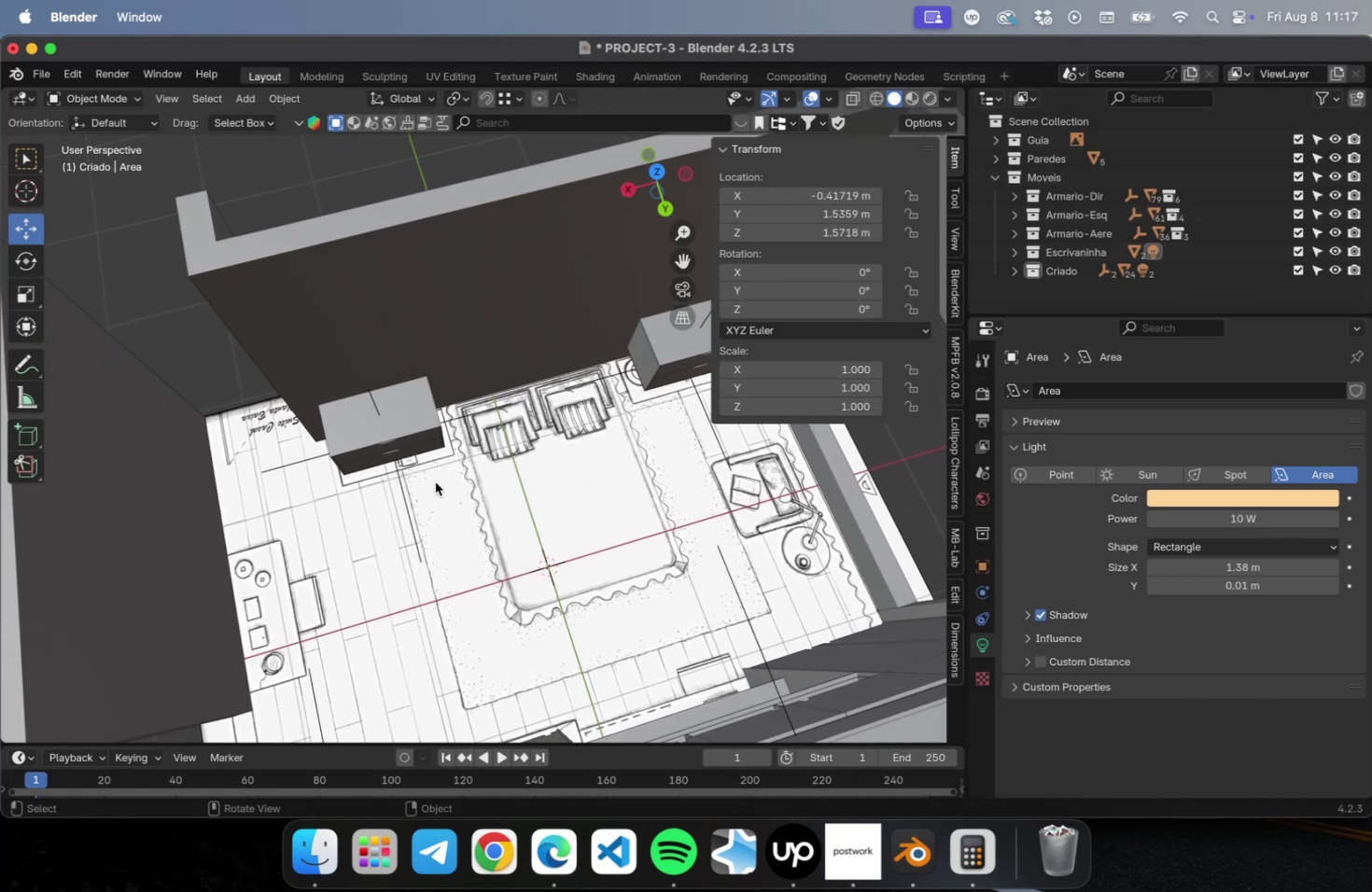 
hold_key(key=ShiftLeft, duration=0.73)
 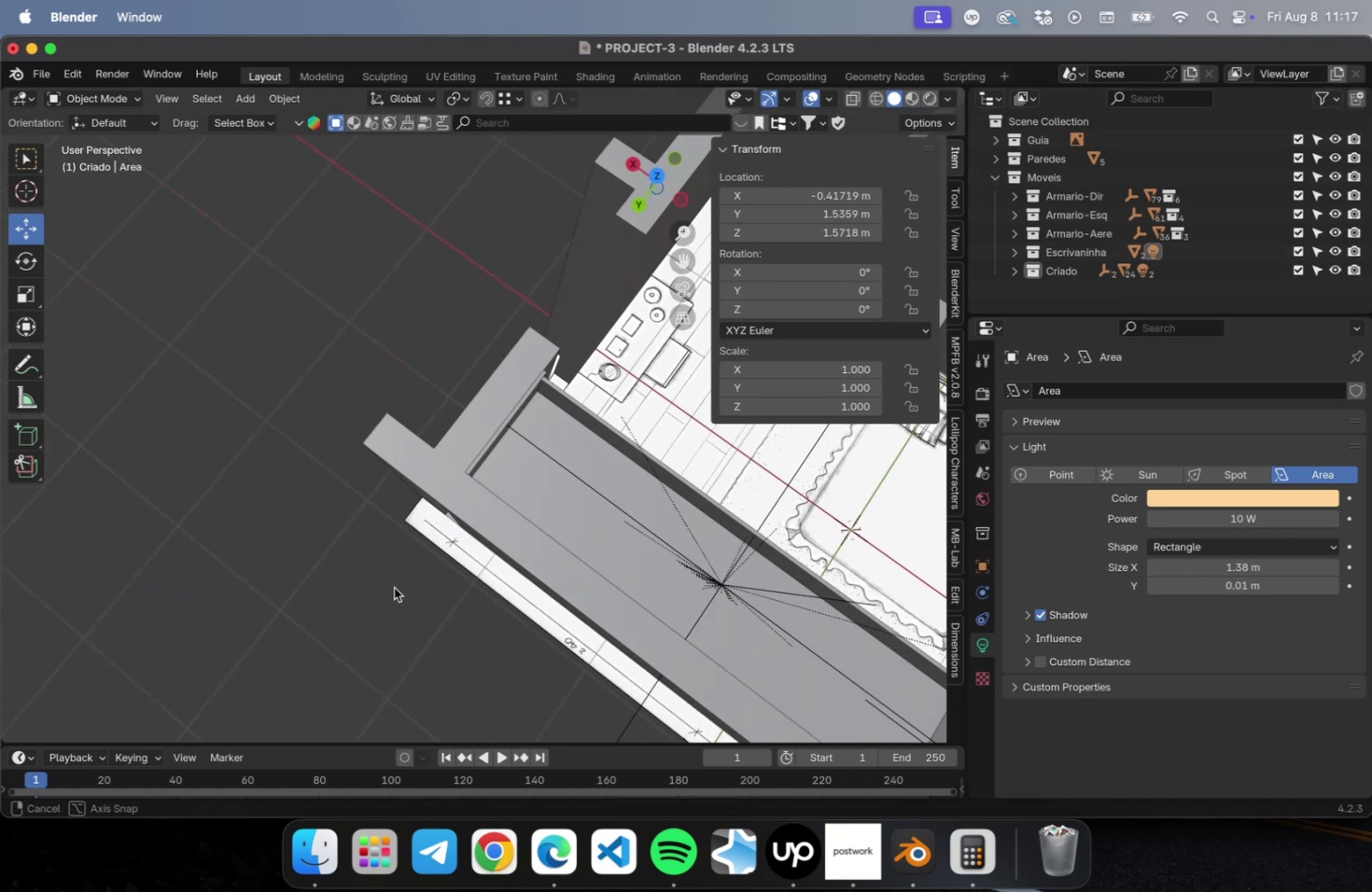 
hold_key(key=ShiftLeft, duration=0.47)
 